 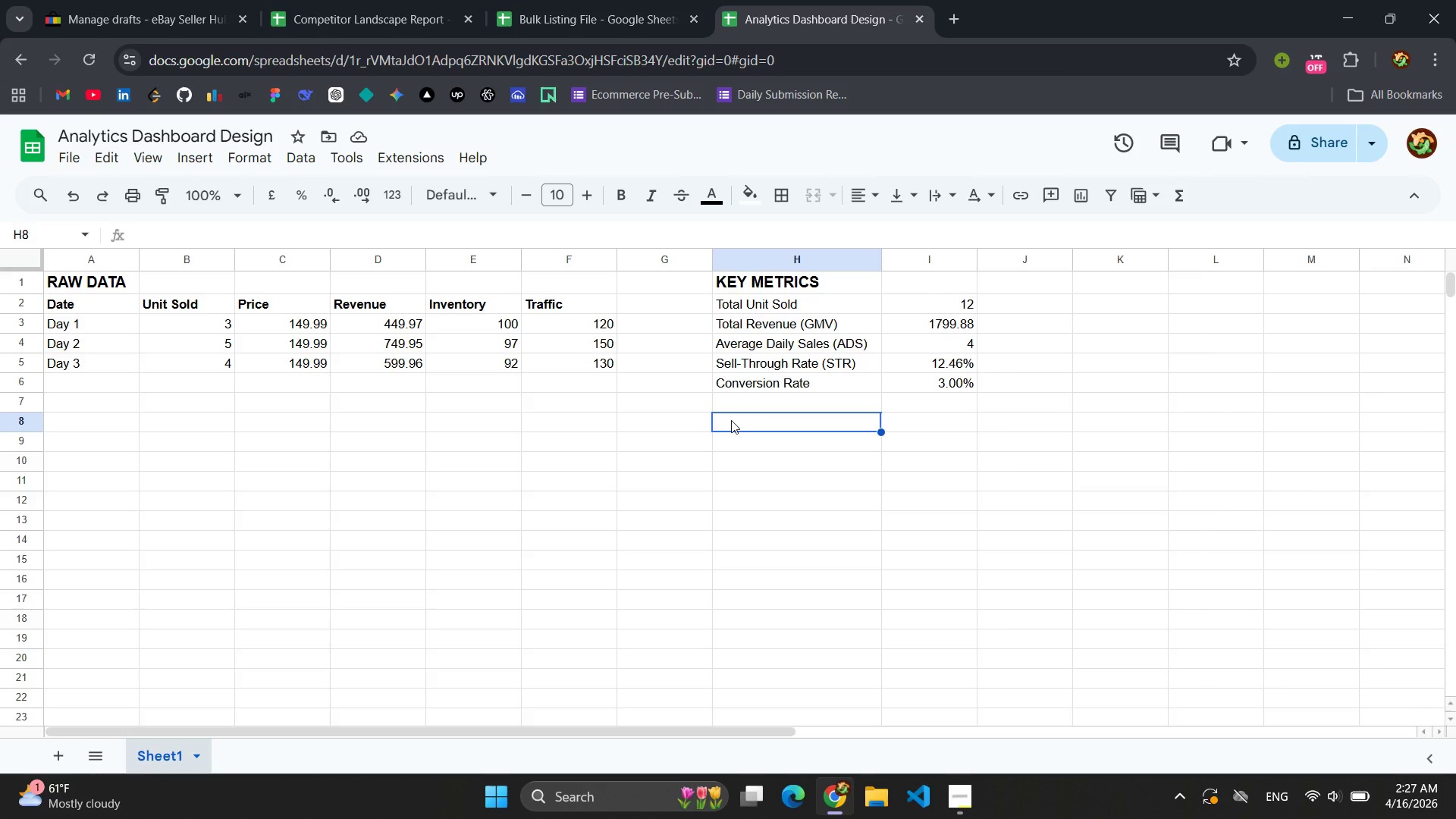 
type(90-day forecast model)
 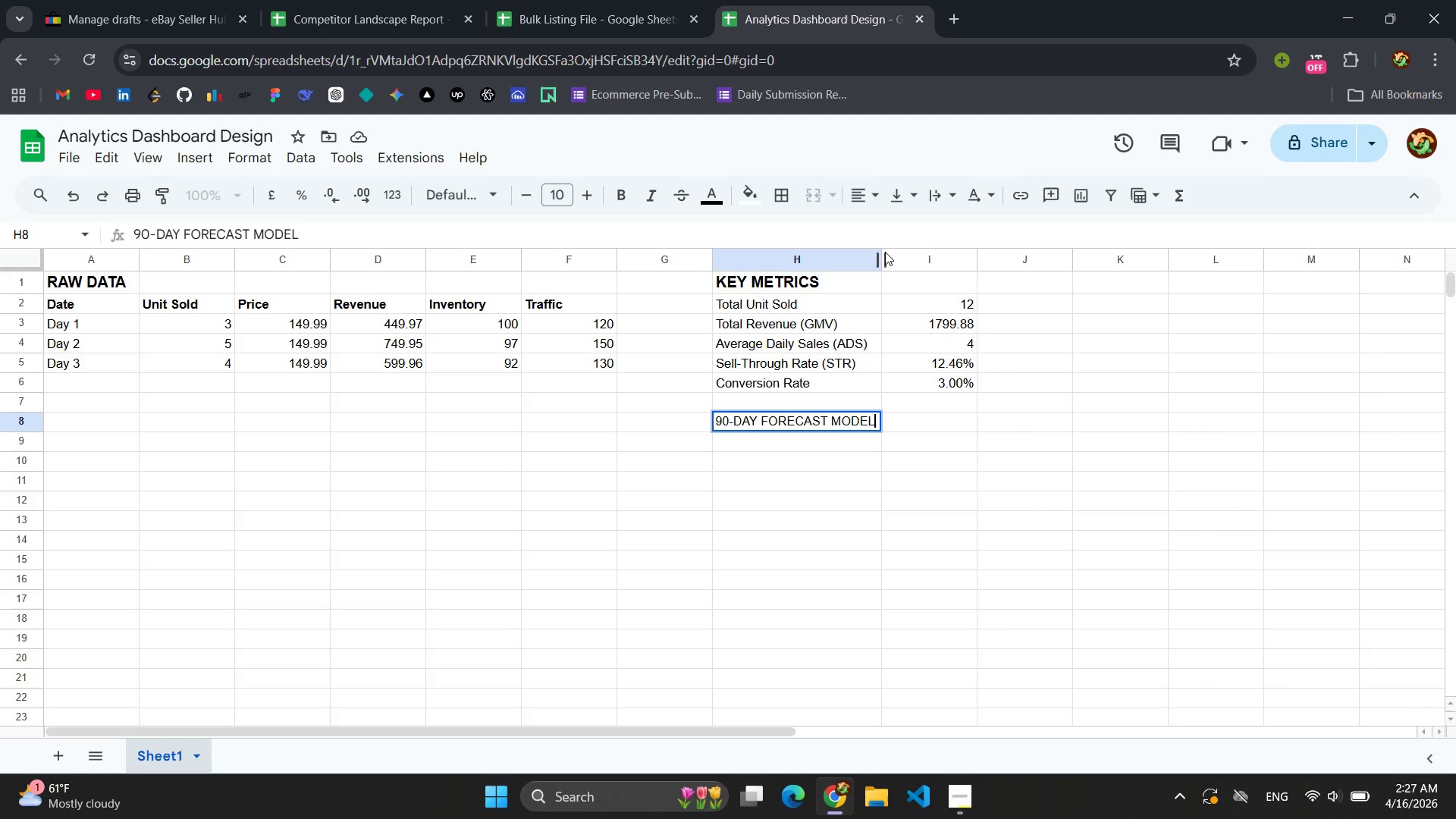 
wait(5.52)
 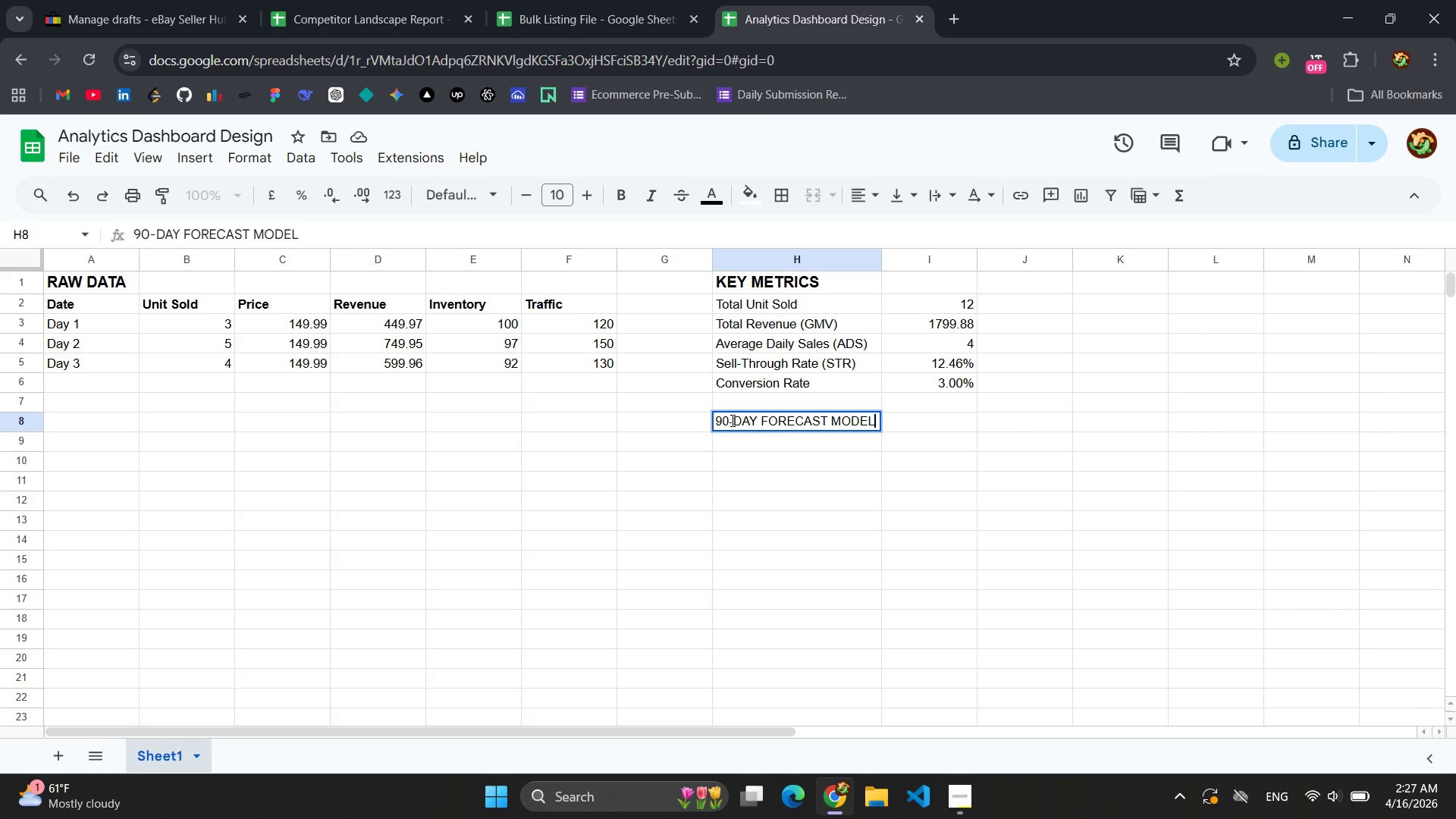 
left_click([828, 417])
 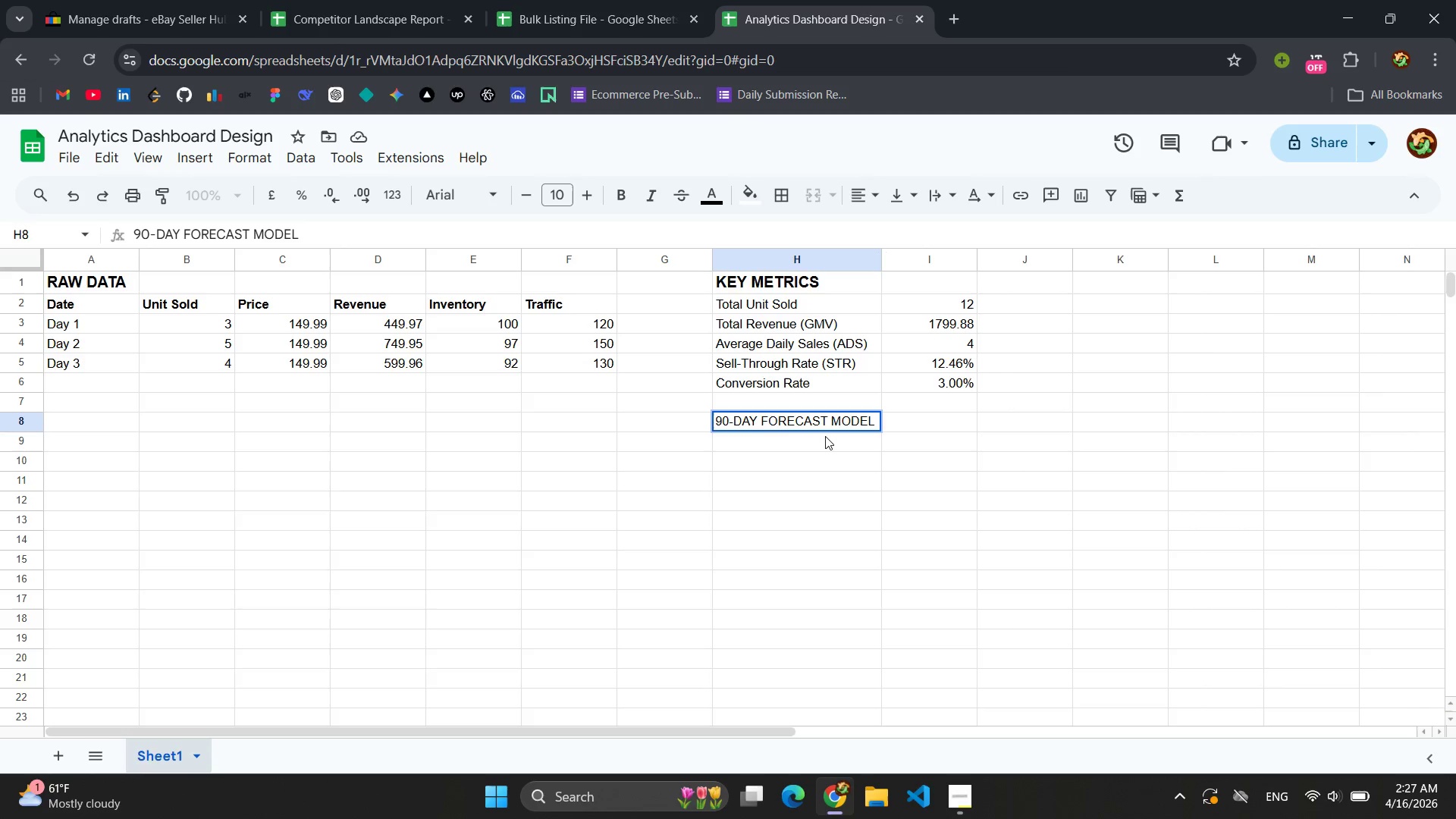 
wait(10.78)
 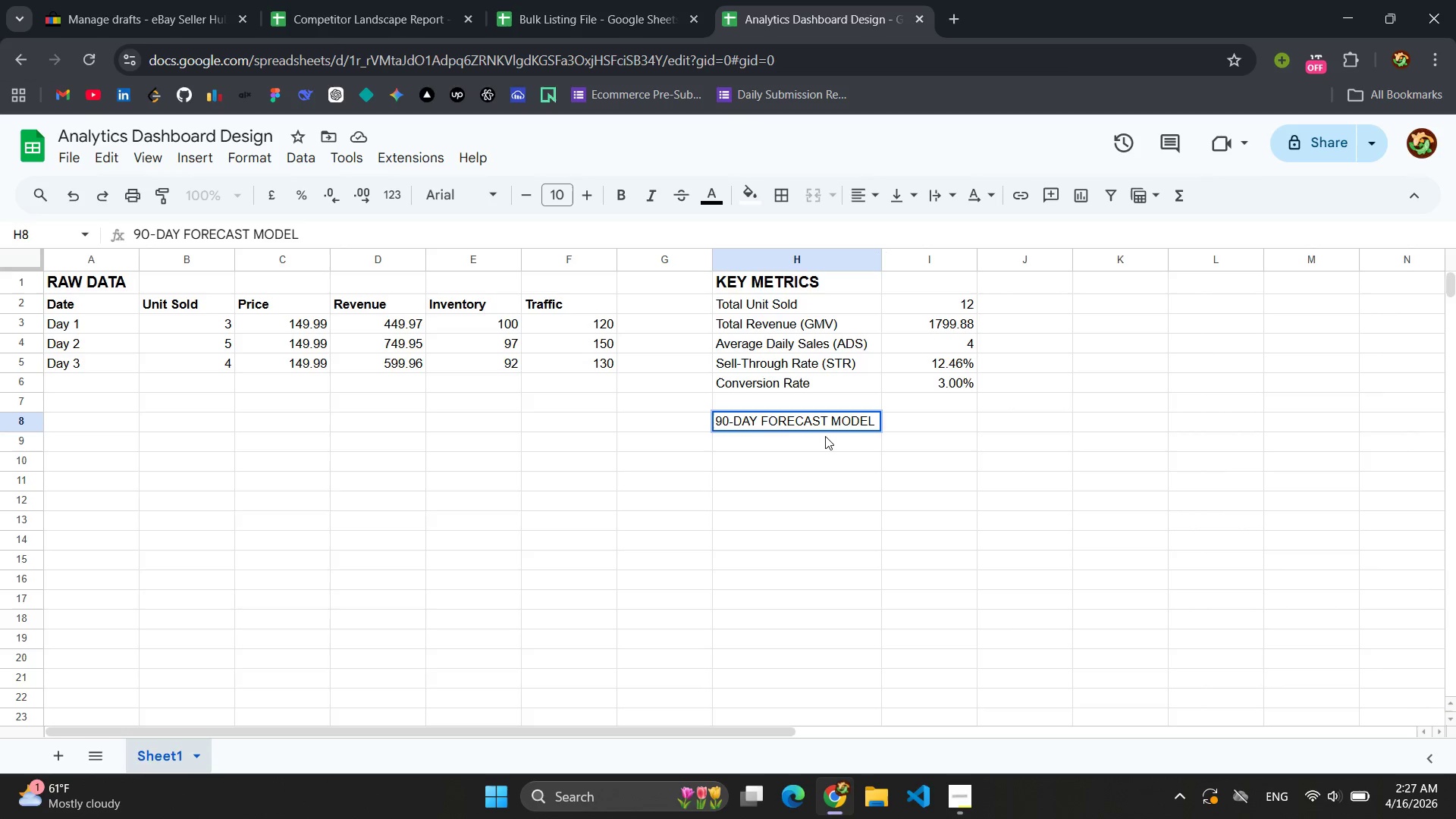 
left_click([794, 411])
 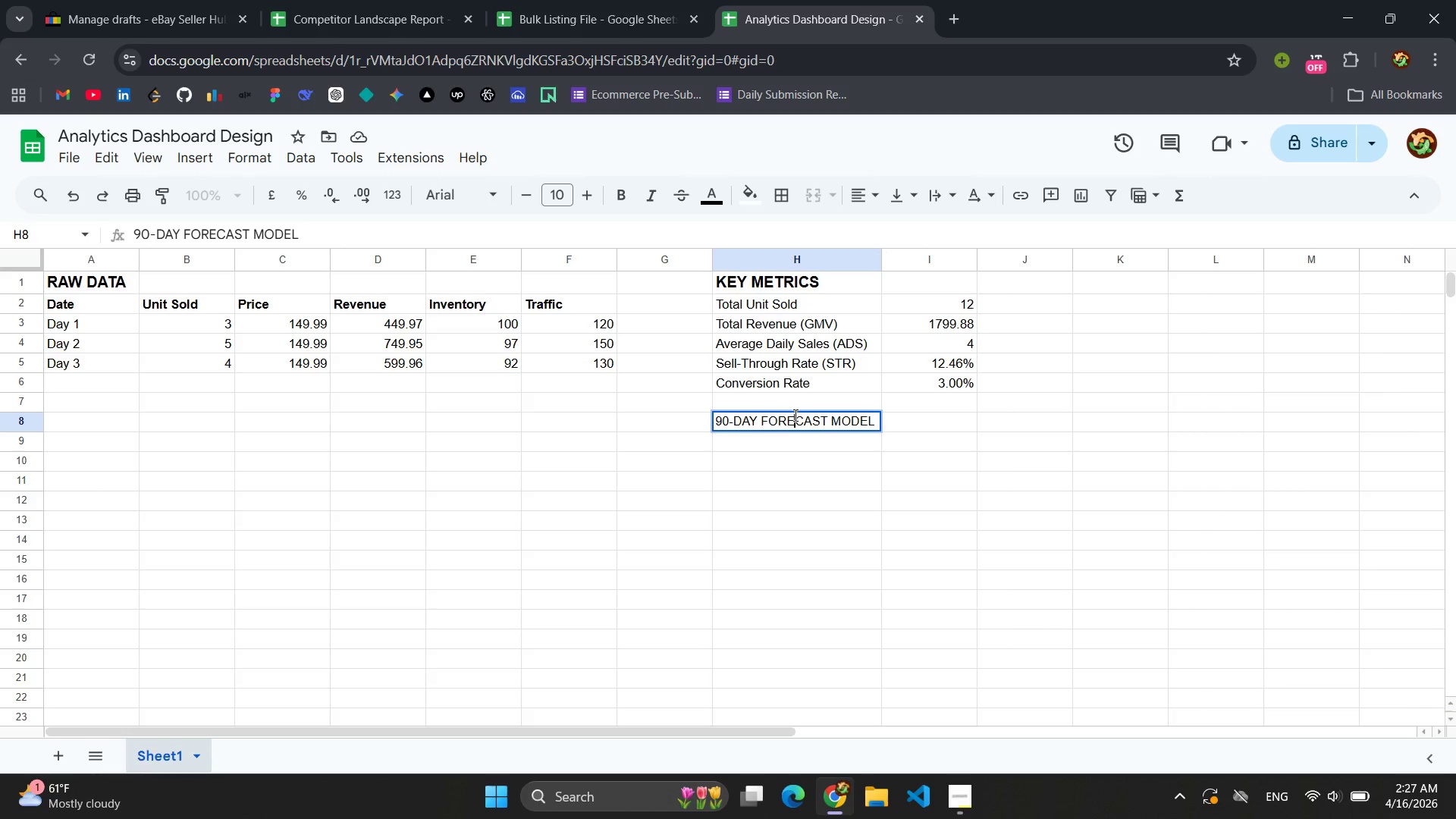 
double_click([794, 415])
 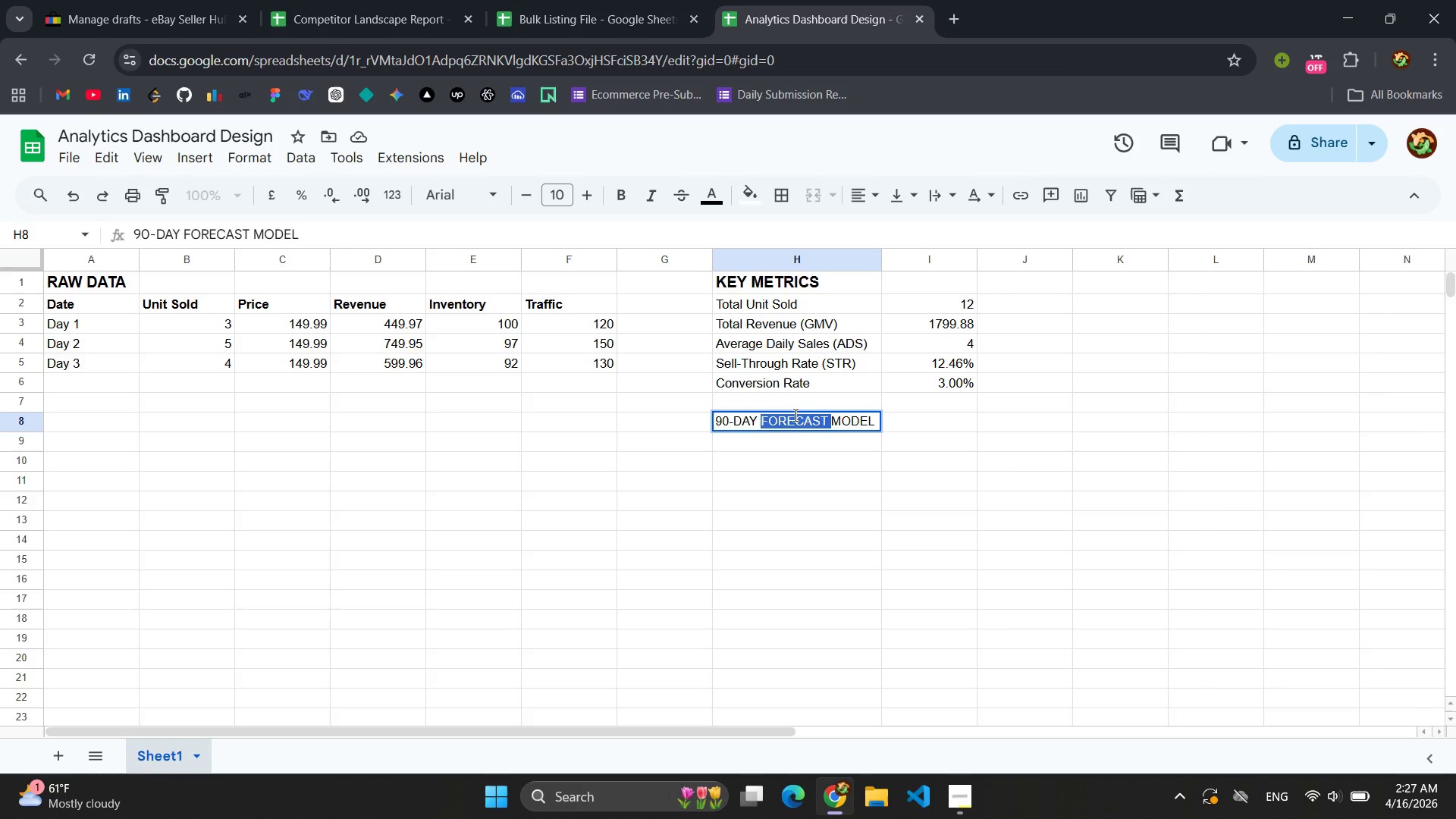 
triple_click([794, 415])
 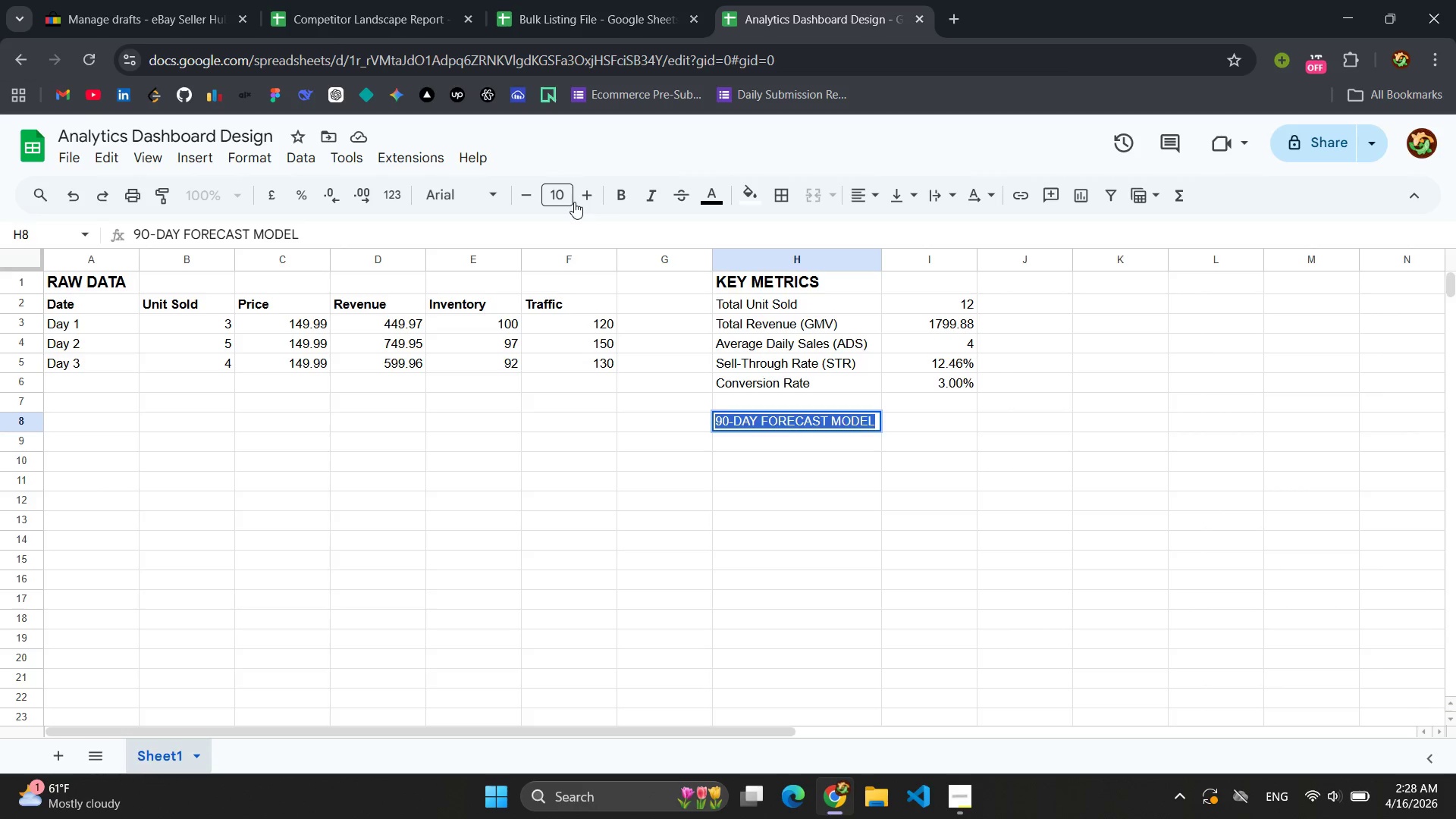 
left_click([617, 197])
 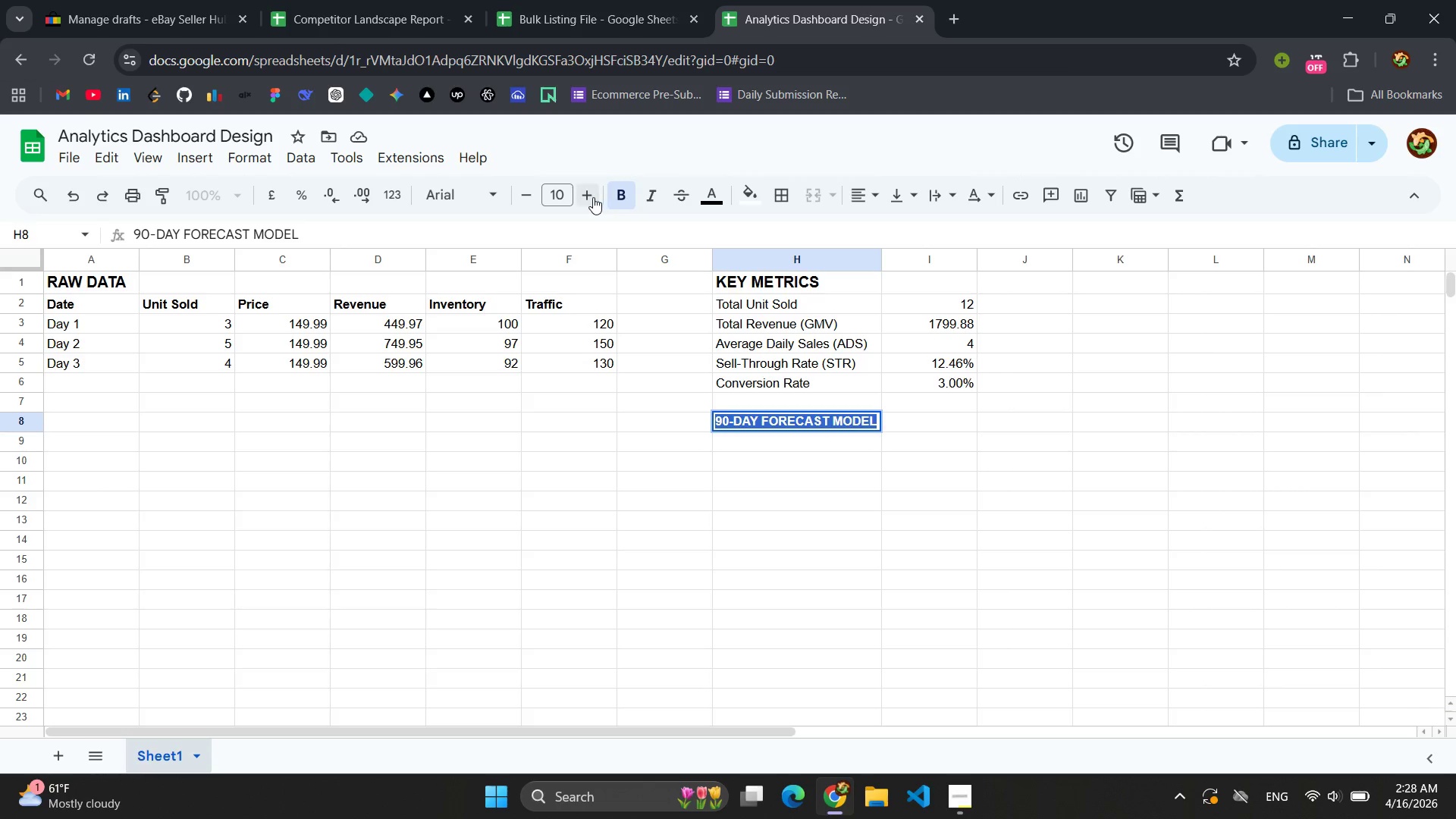 
left_click([590, 197])
 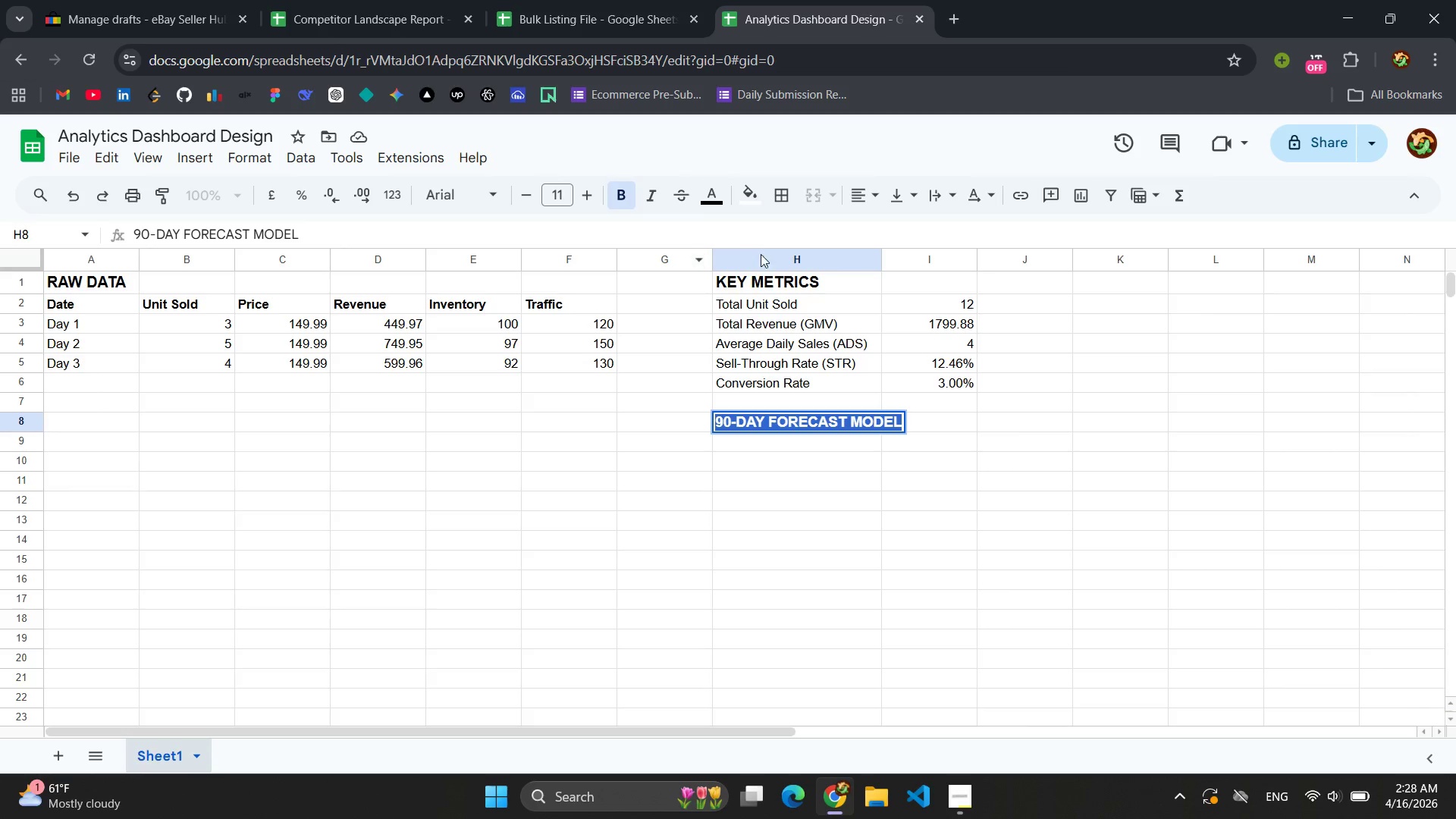 
left_click_drag(start_coordinate=[881, 259], to_coordinate=[918, 262])
 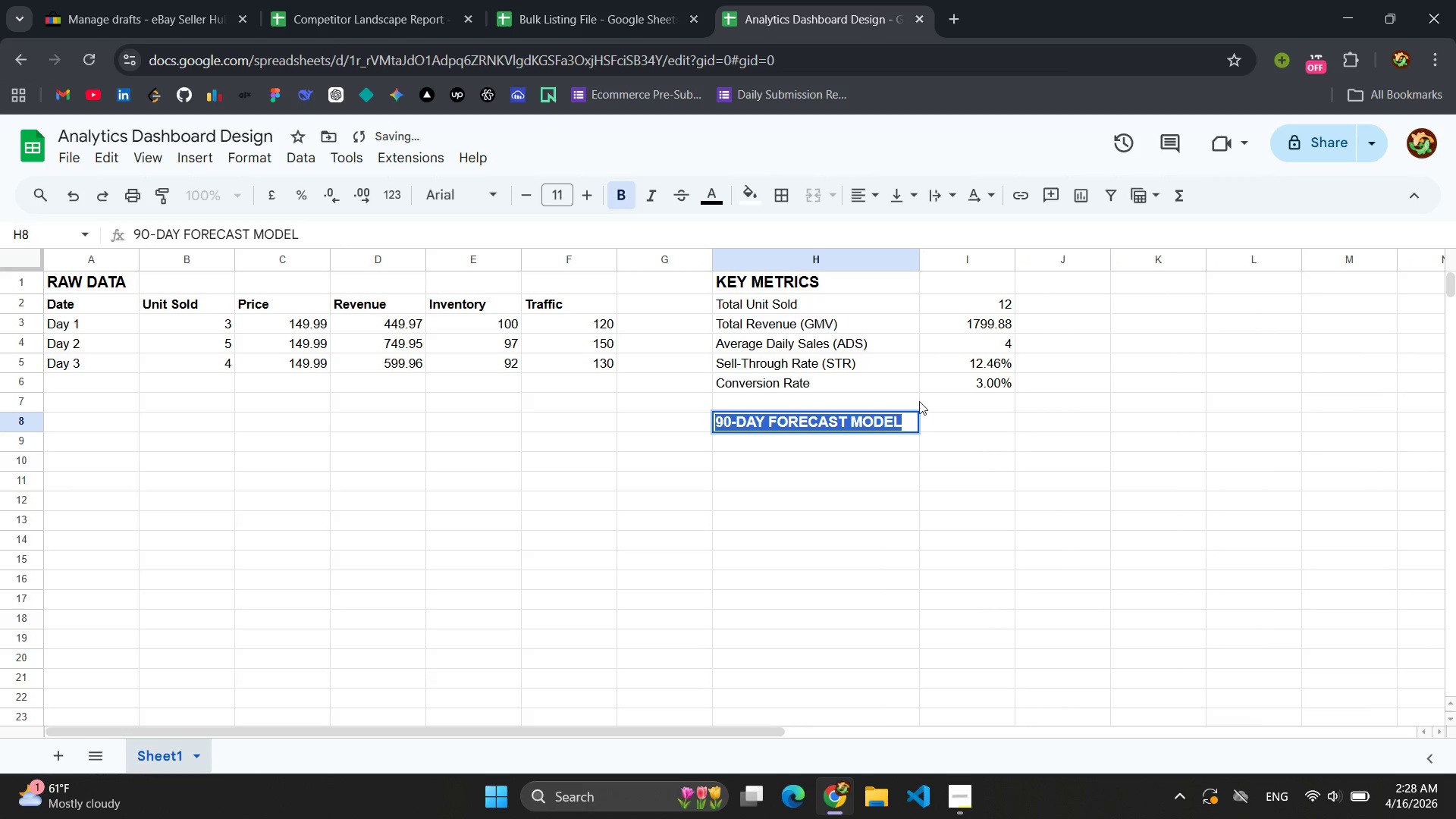 
left_click([901, 463])
 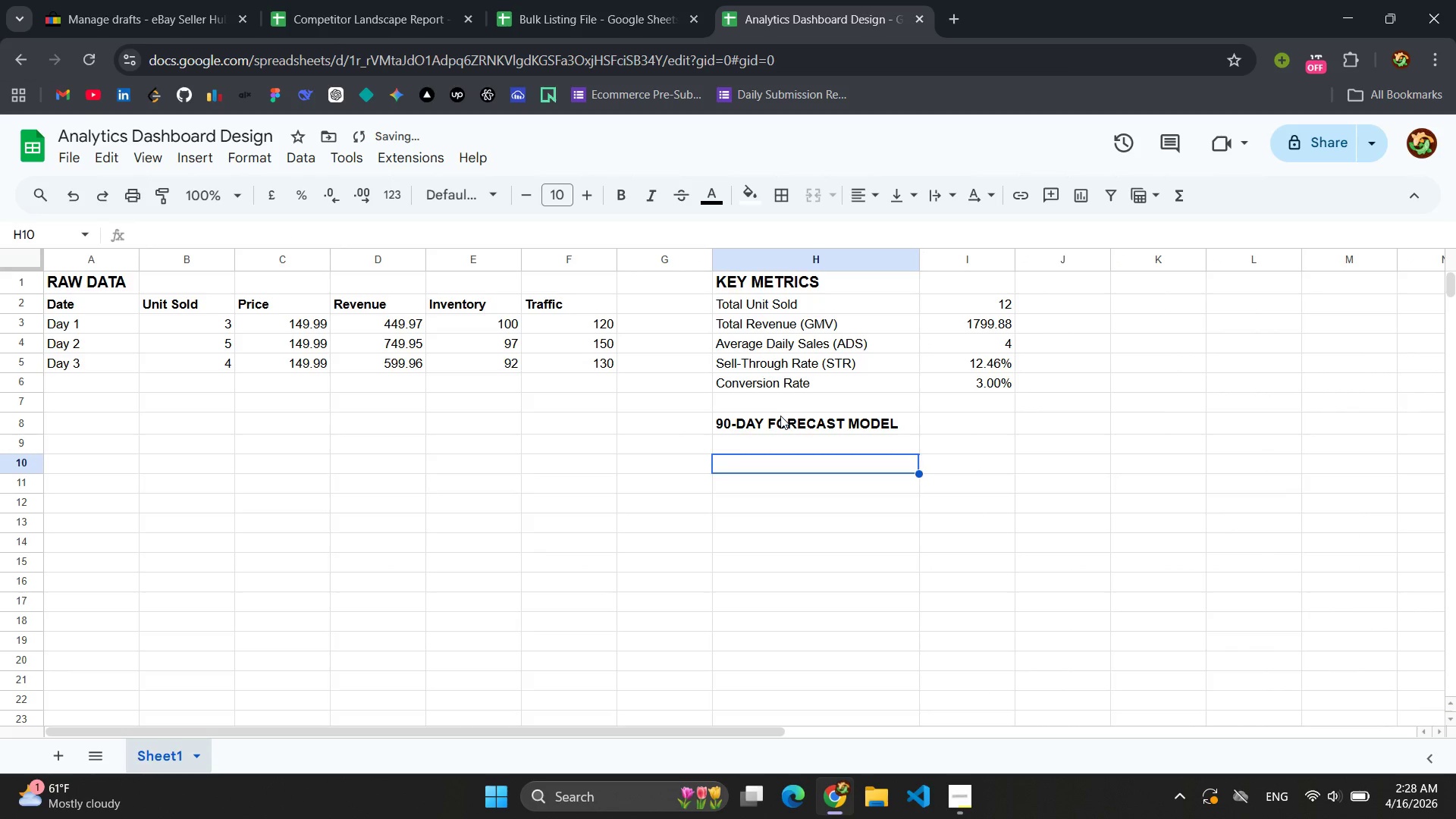 
double_click([780, 416])
 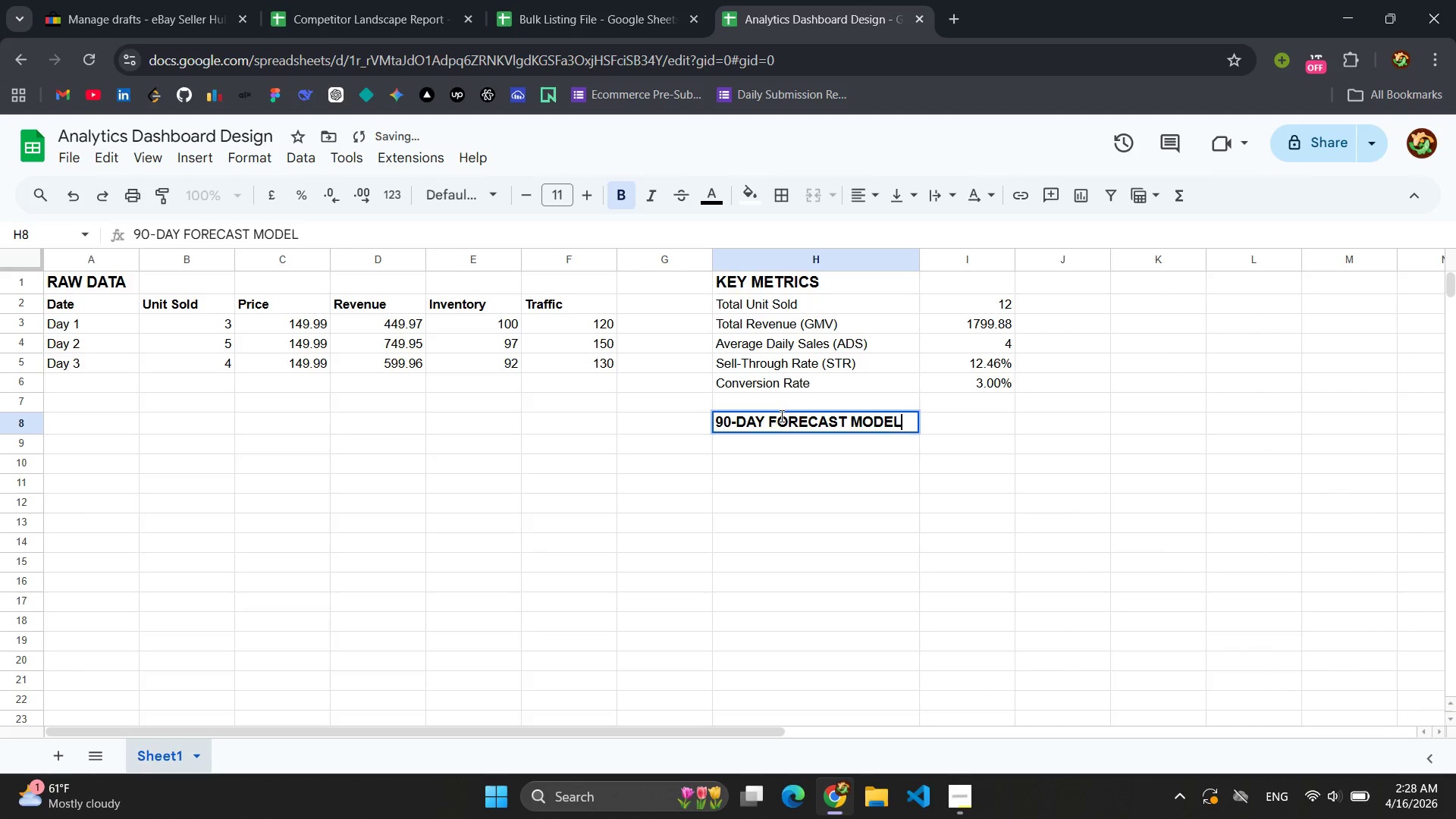 
triple_click([780, 416])
 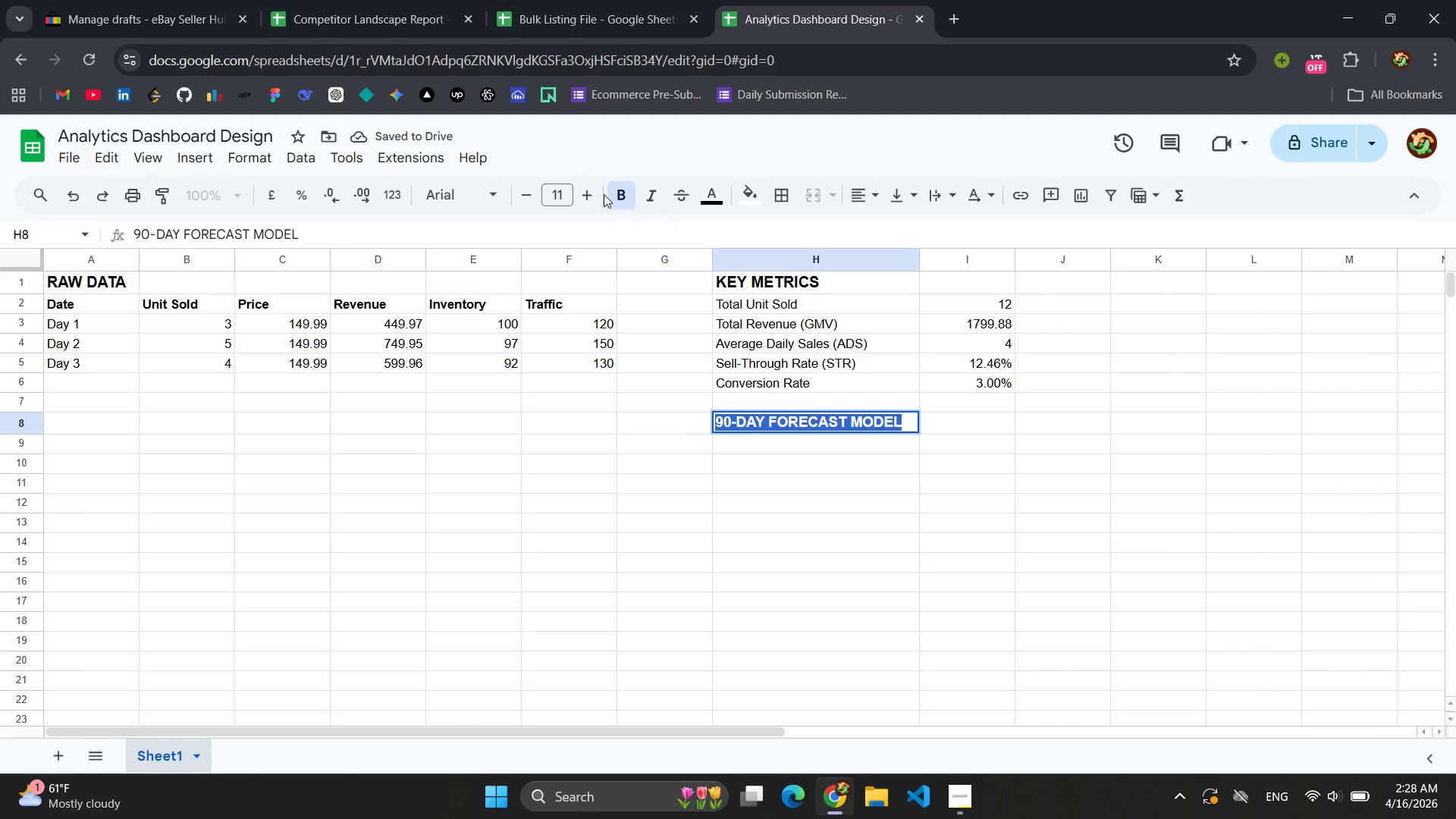 
left_click([593, 197])
 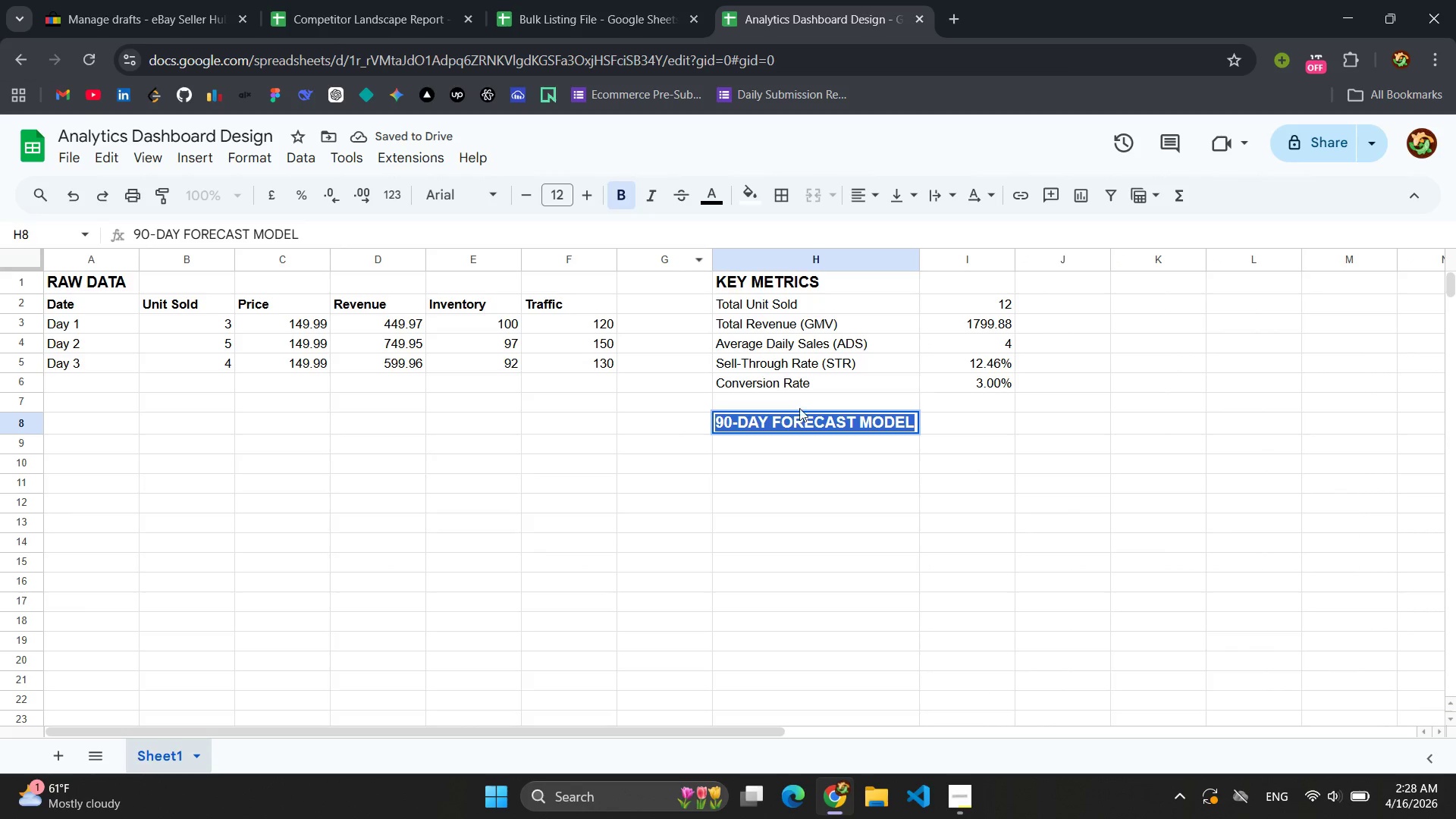 
left_click([823, 452])
 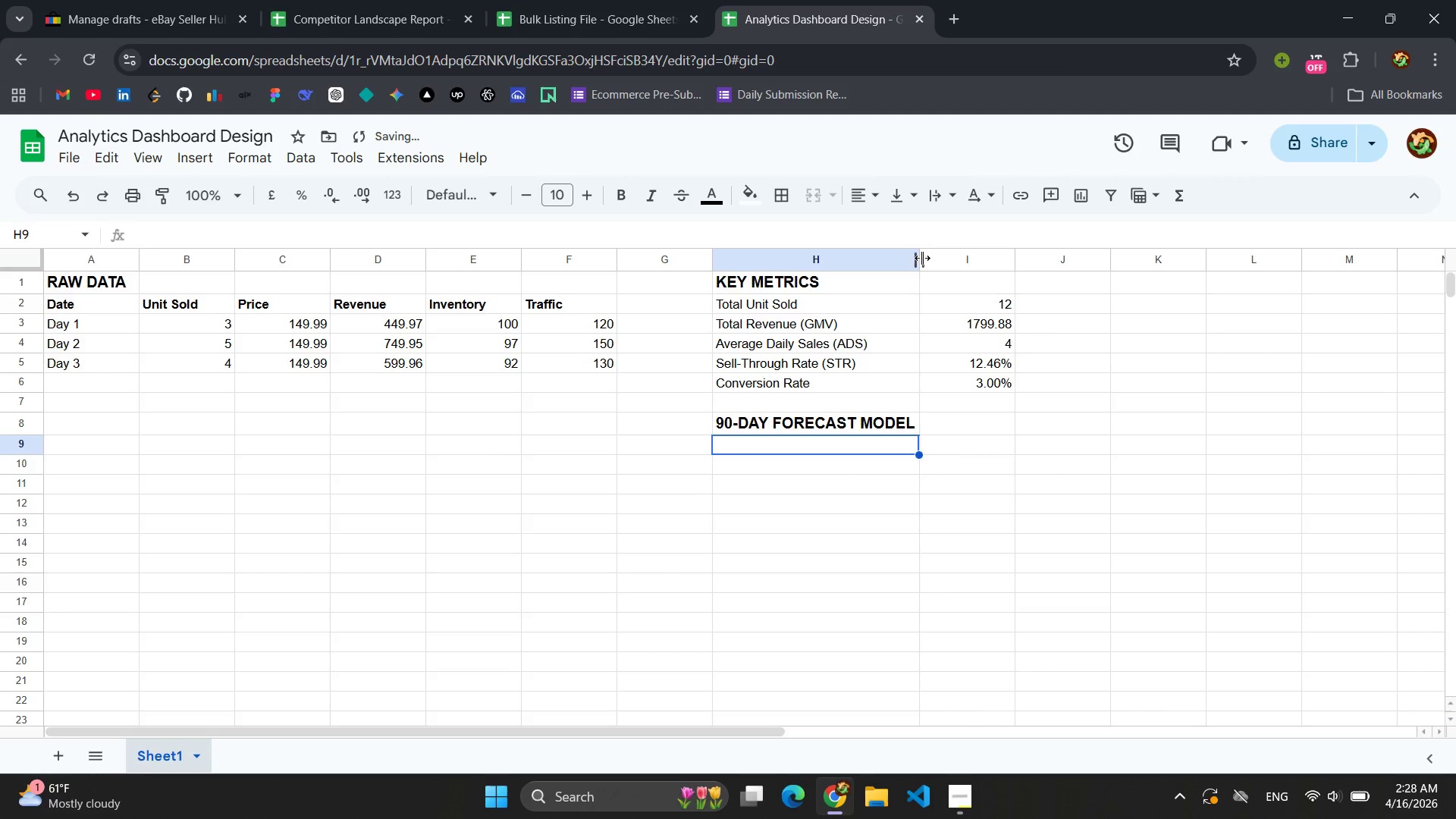 
left_click_drag(start_coordinate=[921, 258], to_coordinate=[925, 258])
 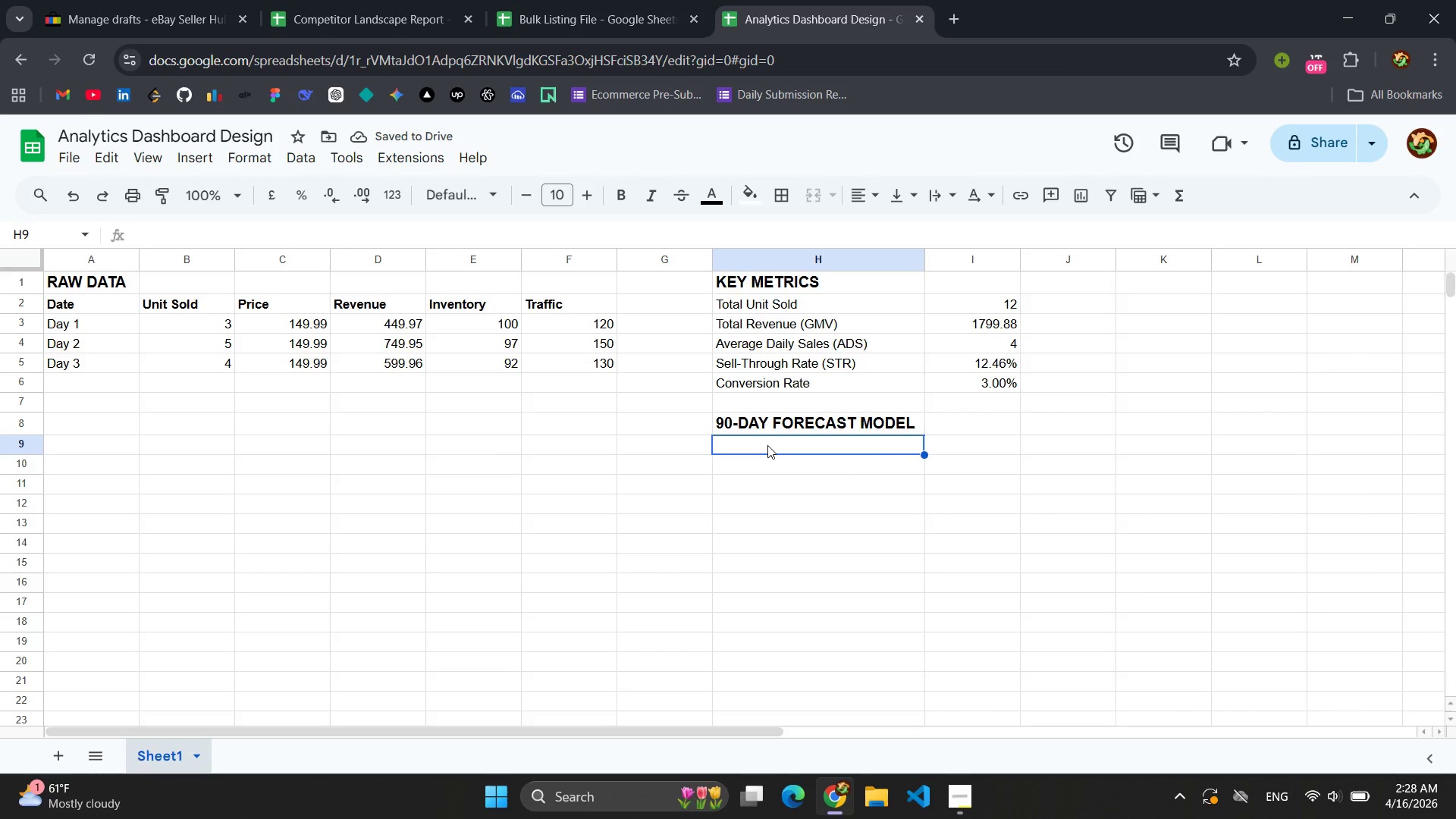 
wait(6.06)
 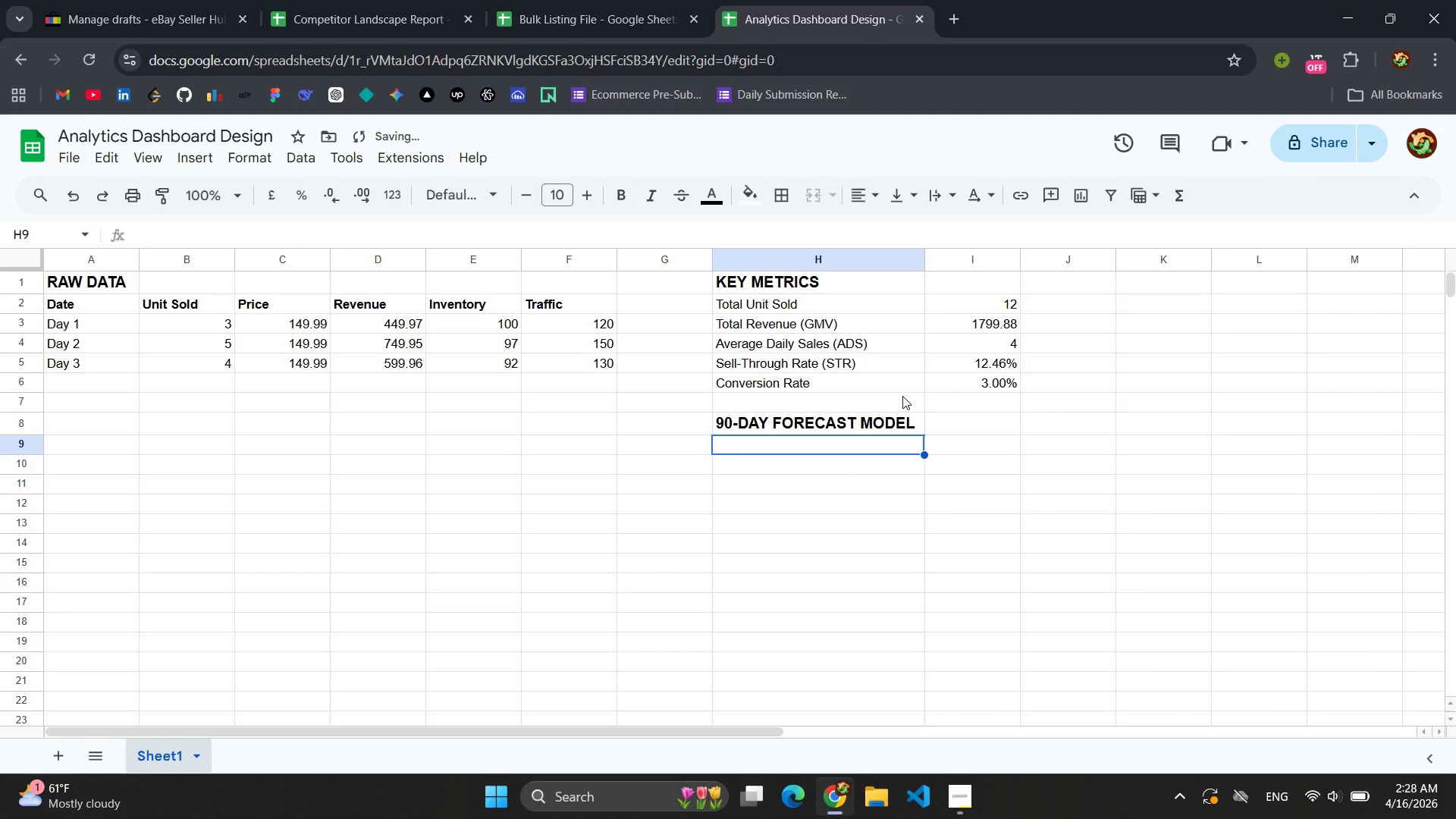 
type(Scenario)
 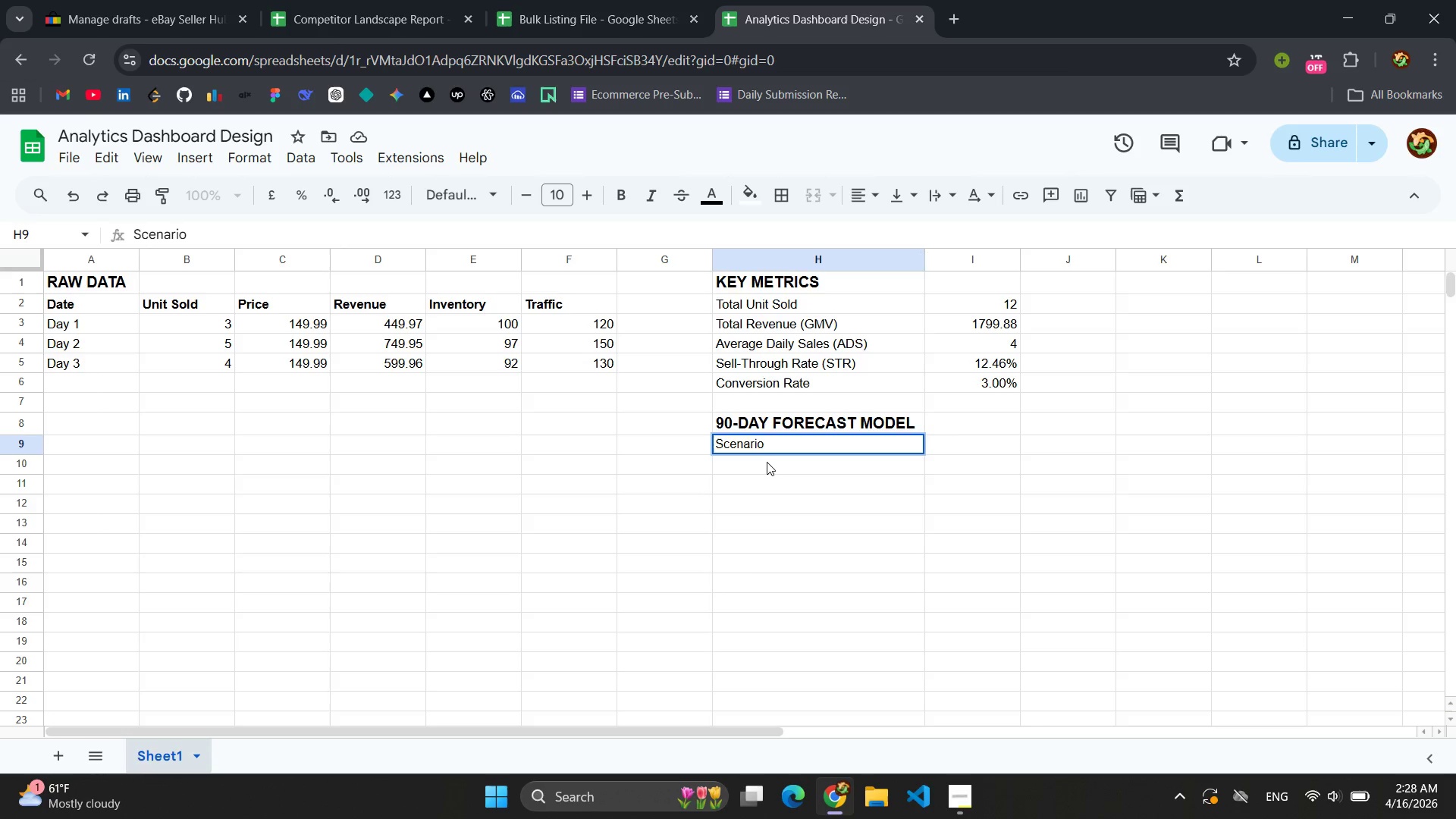 
left_click([766, 465])
 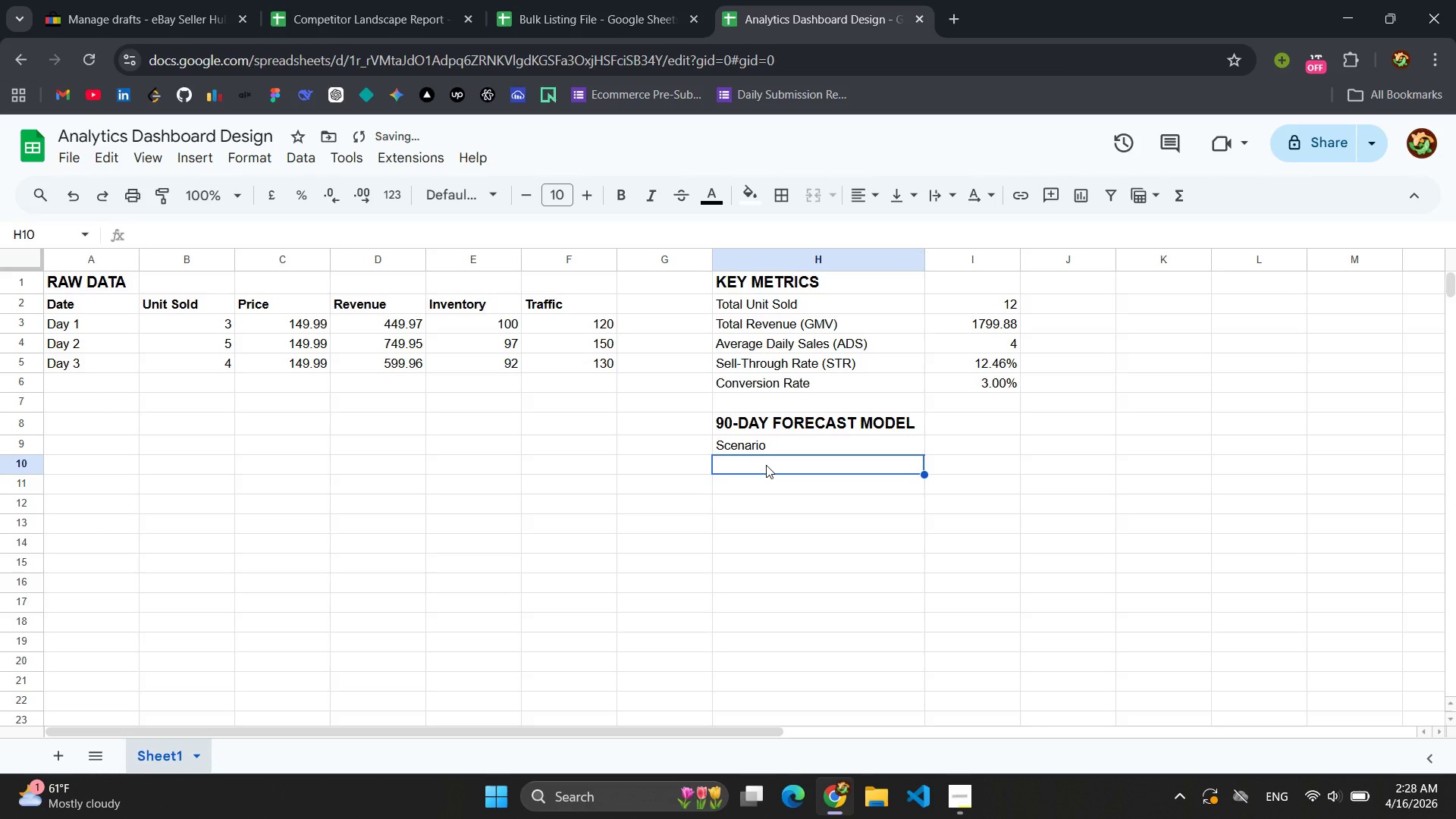 
type(Daily Sals)
key(Backspace)
type(es)
 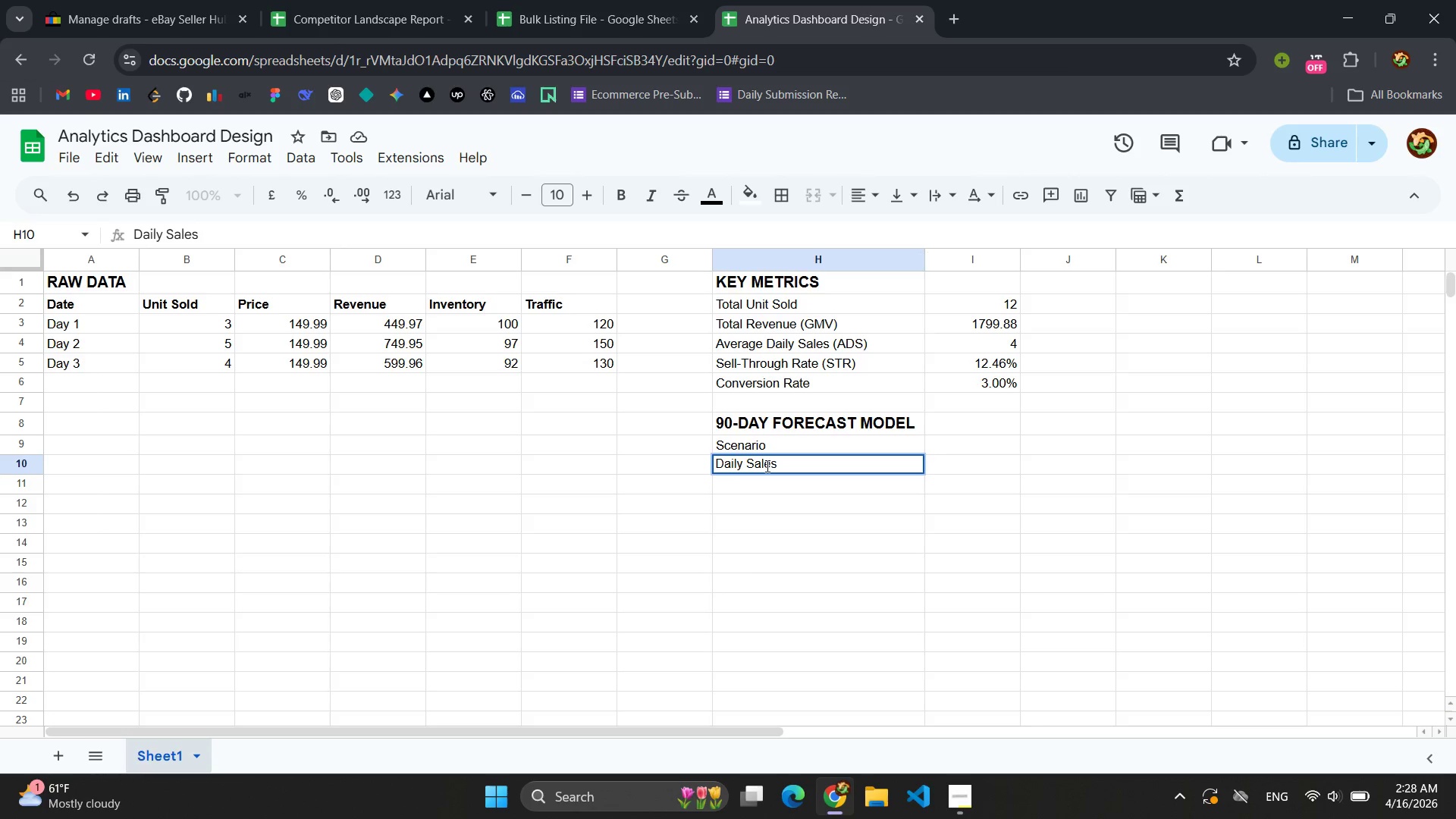 
left_click([765, 492])
 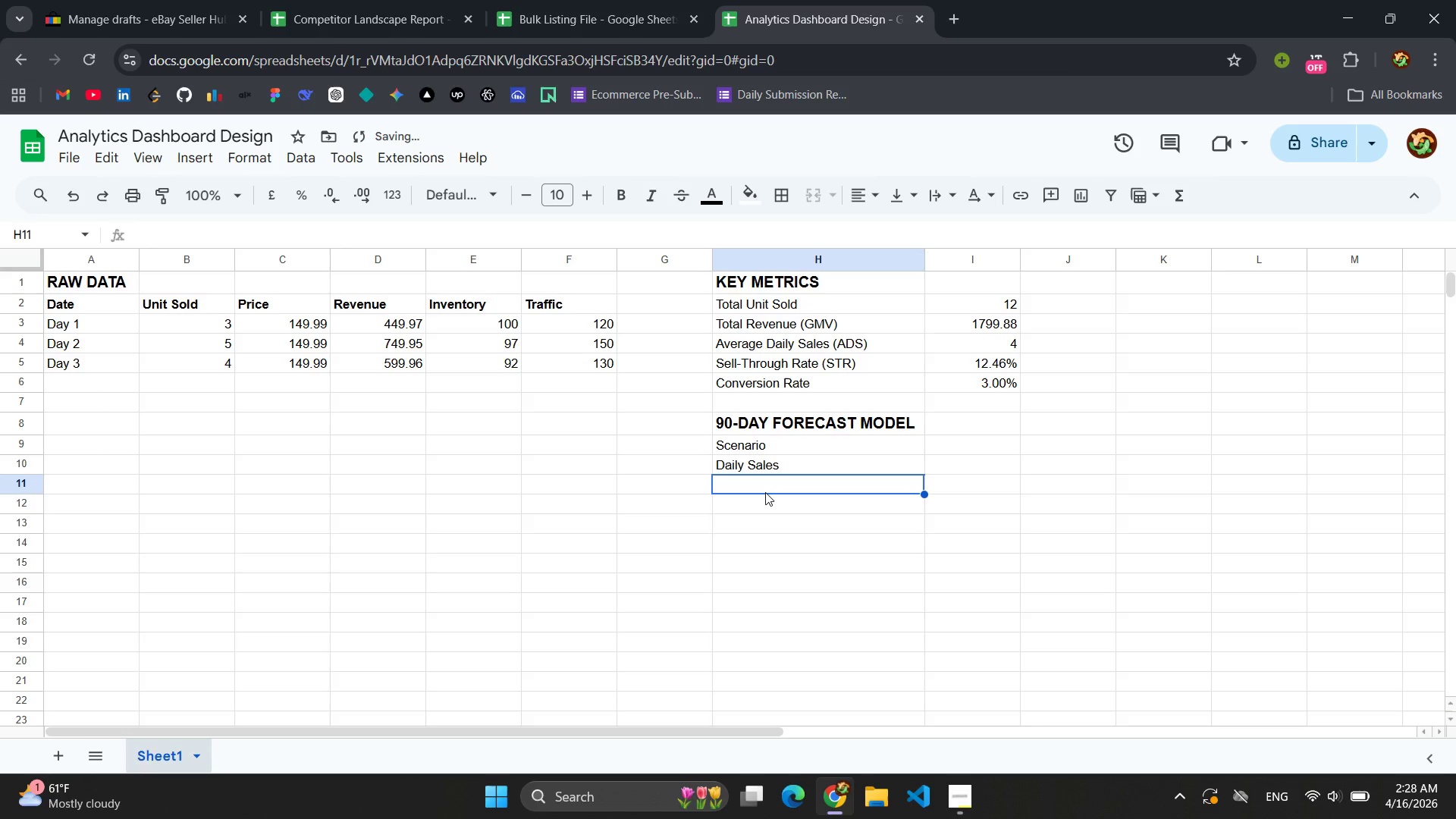 
hold_key(key=ShiftLeft, duration=0.48)
 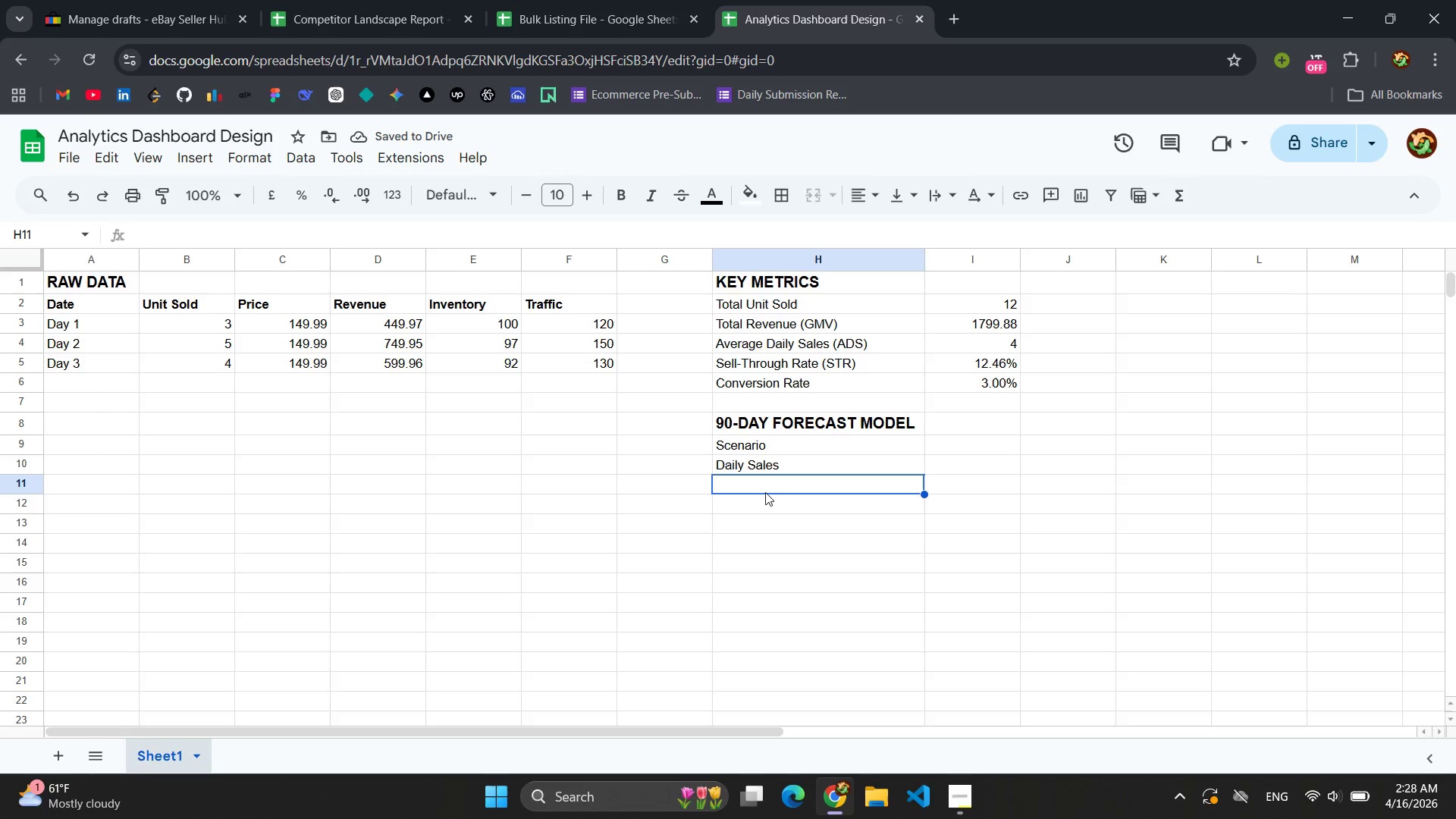 
type(Projected 90-day)
key(Backspace)
key(Backspace)
key(Backspace)
type(da)
key(Backspace)
key(Backspace)
type(Day Sales)
 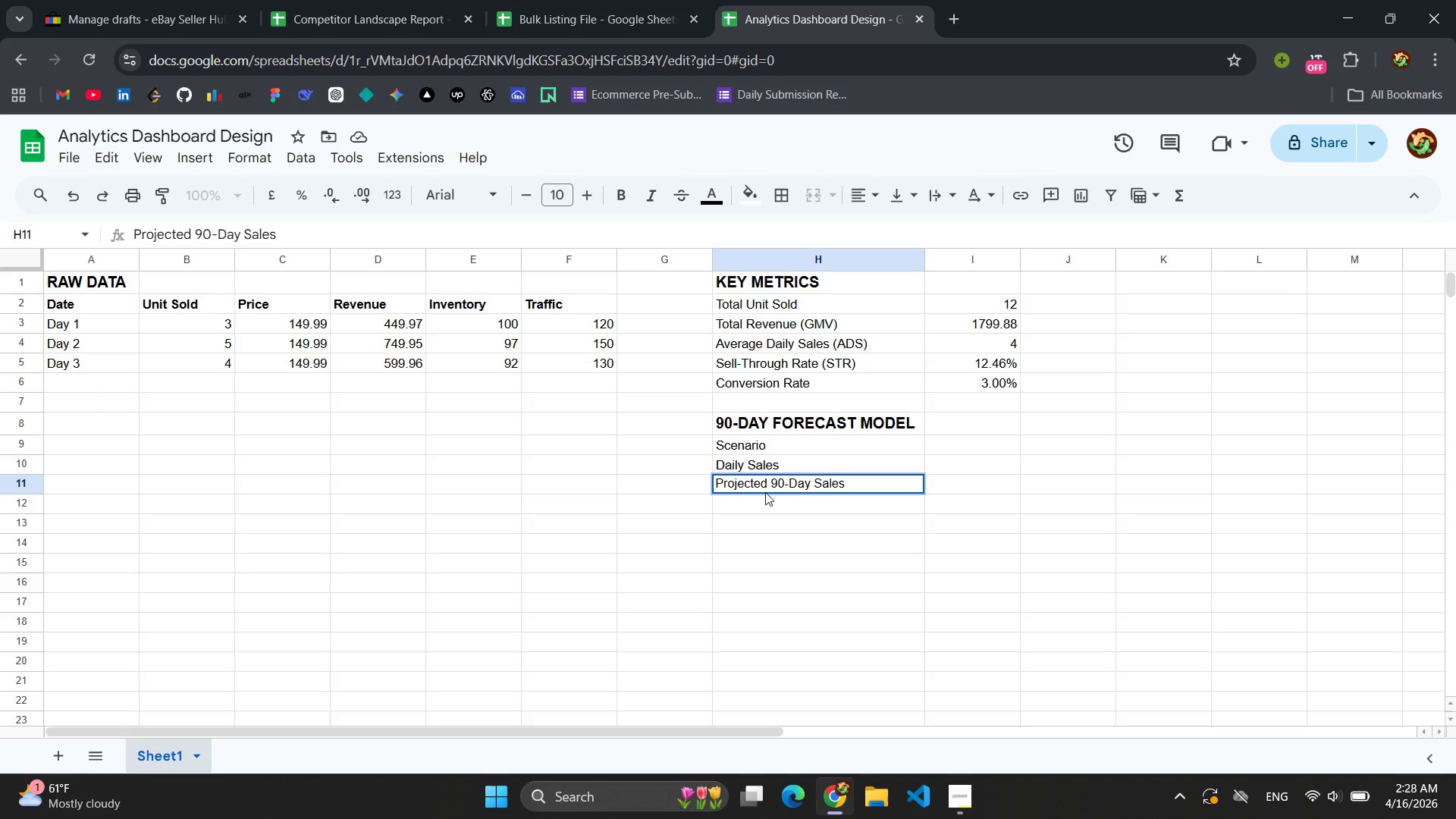 
left_click([779, 506])
 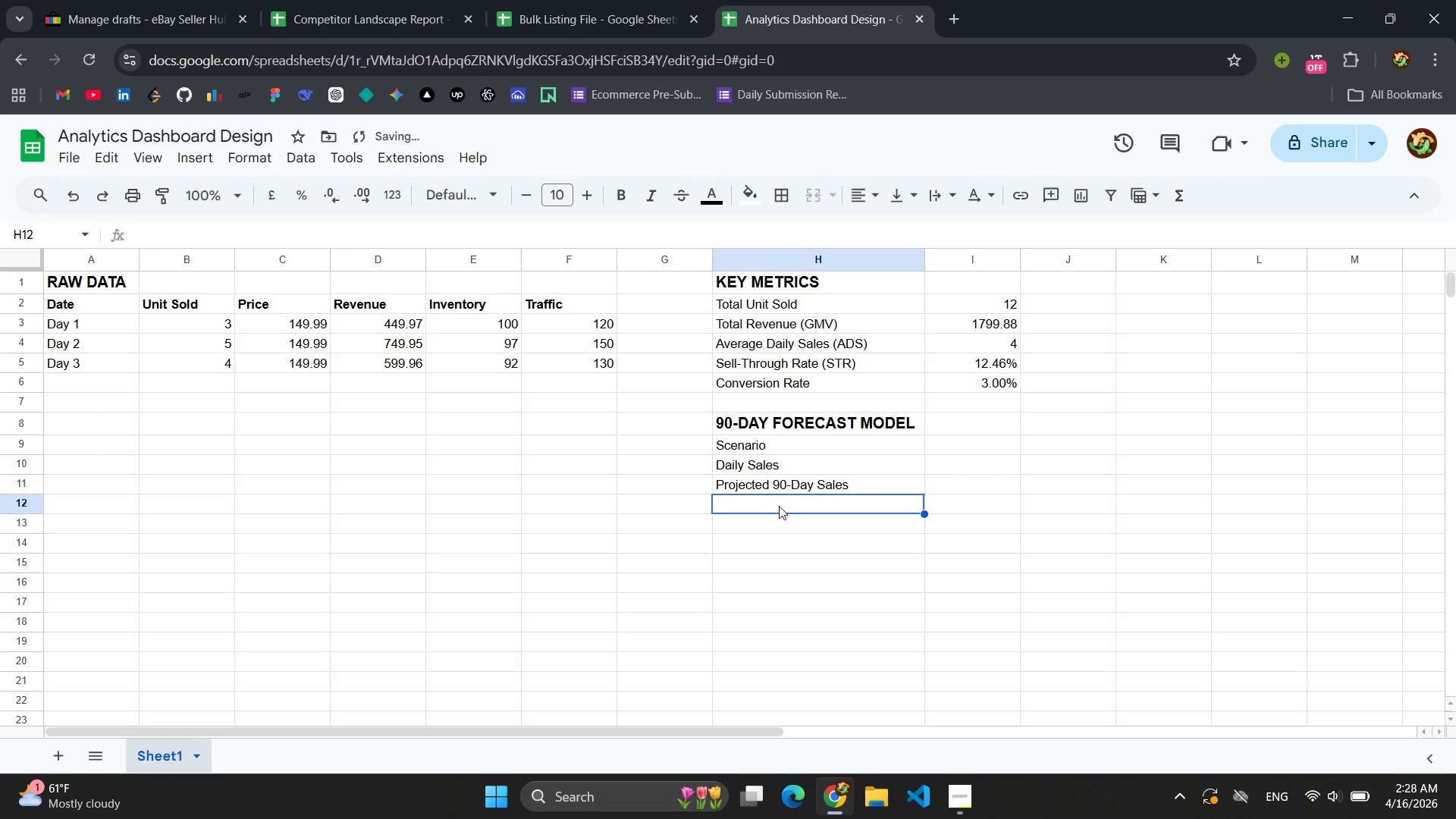 
type(Days to Dell)
key(Backspace)
key(Backspace)
key(Backspace)
key(Backspace)
type(Sell o)
key(Backspace)
type(Out)
 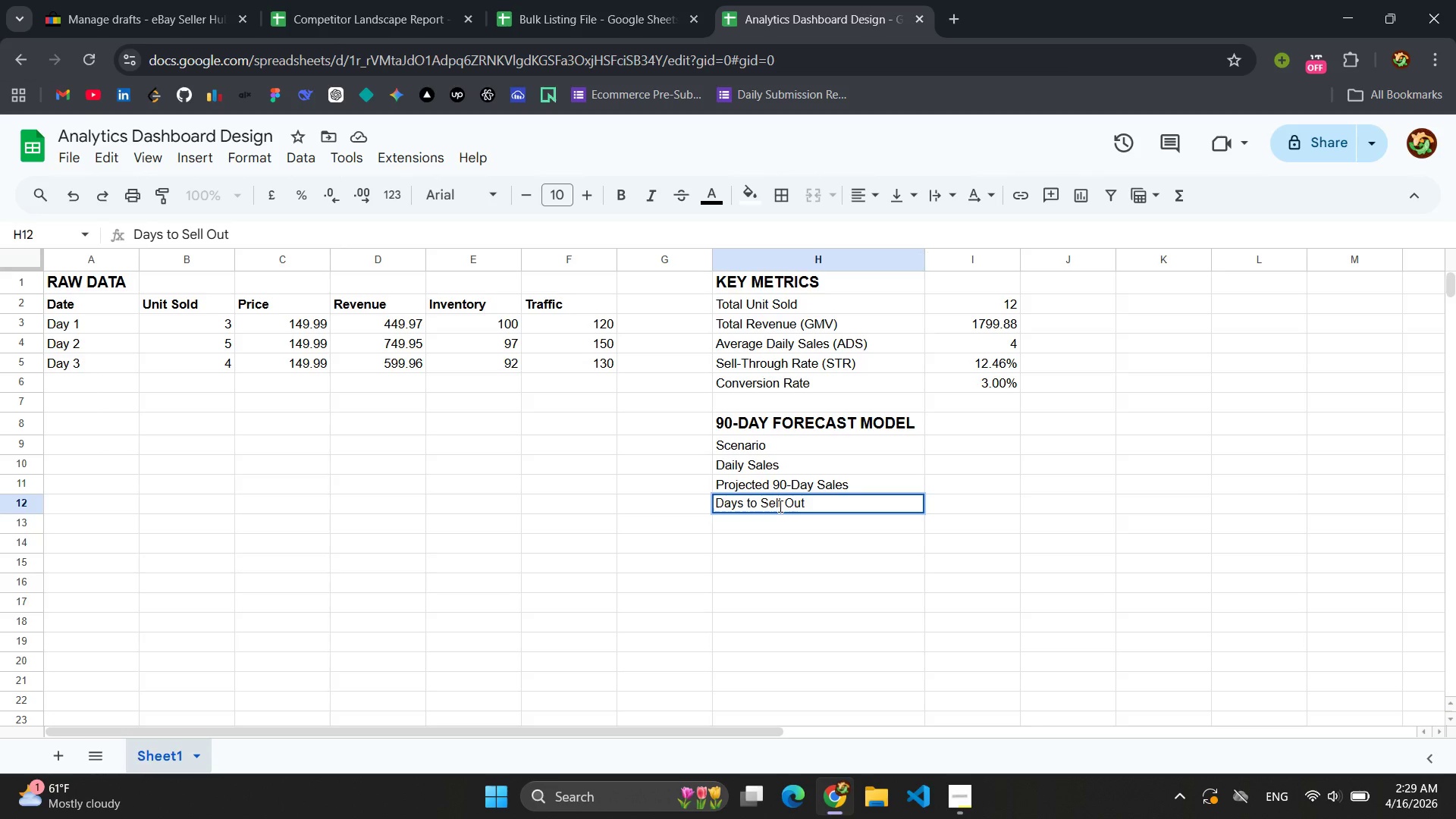 
wait(5.49)
 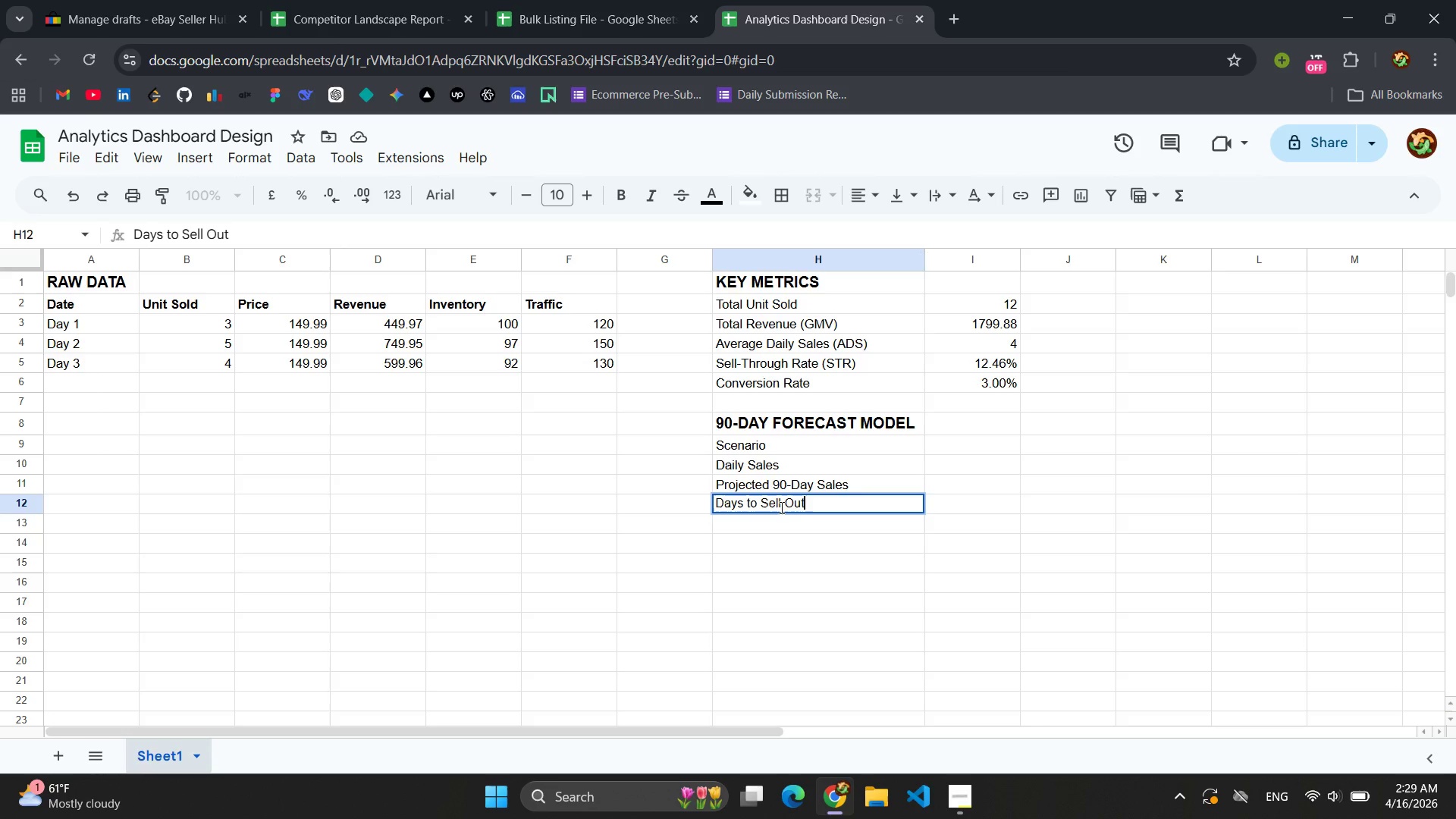 
left_click([764, 466])
 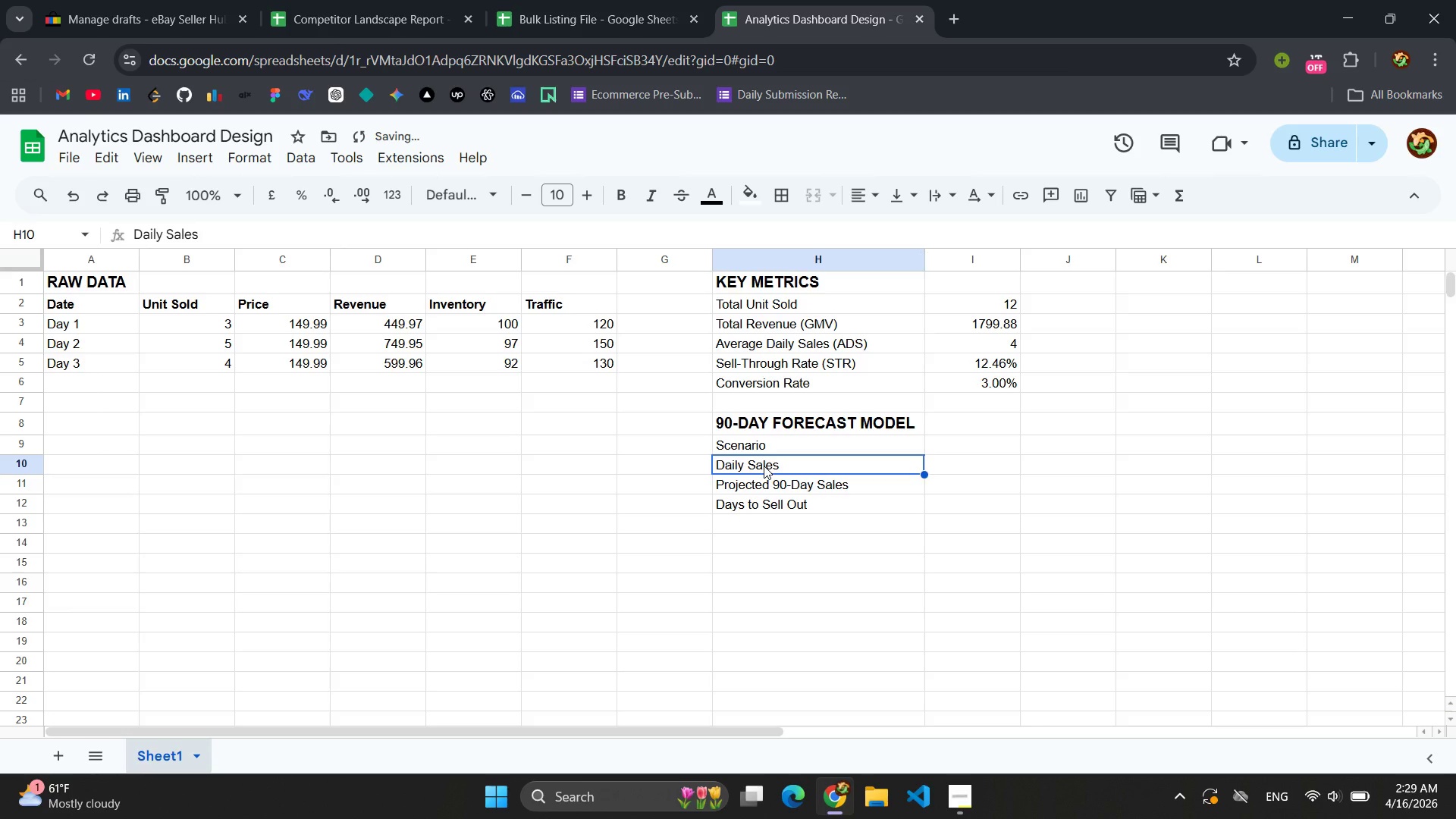 
key(Control+C)
 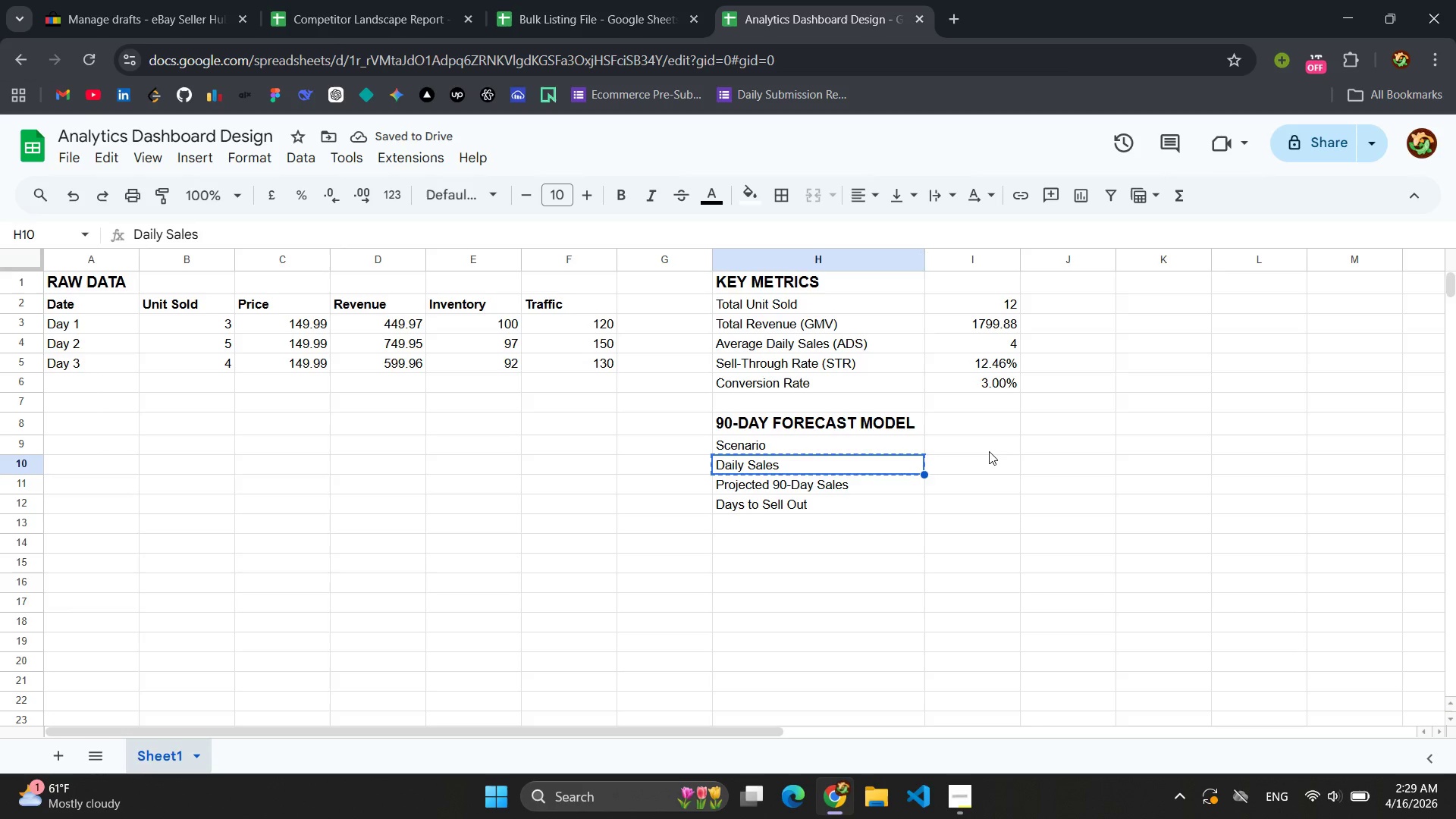 
left_click([989, 450])
 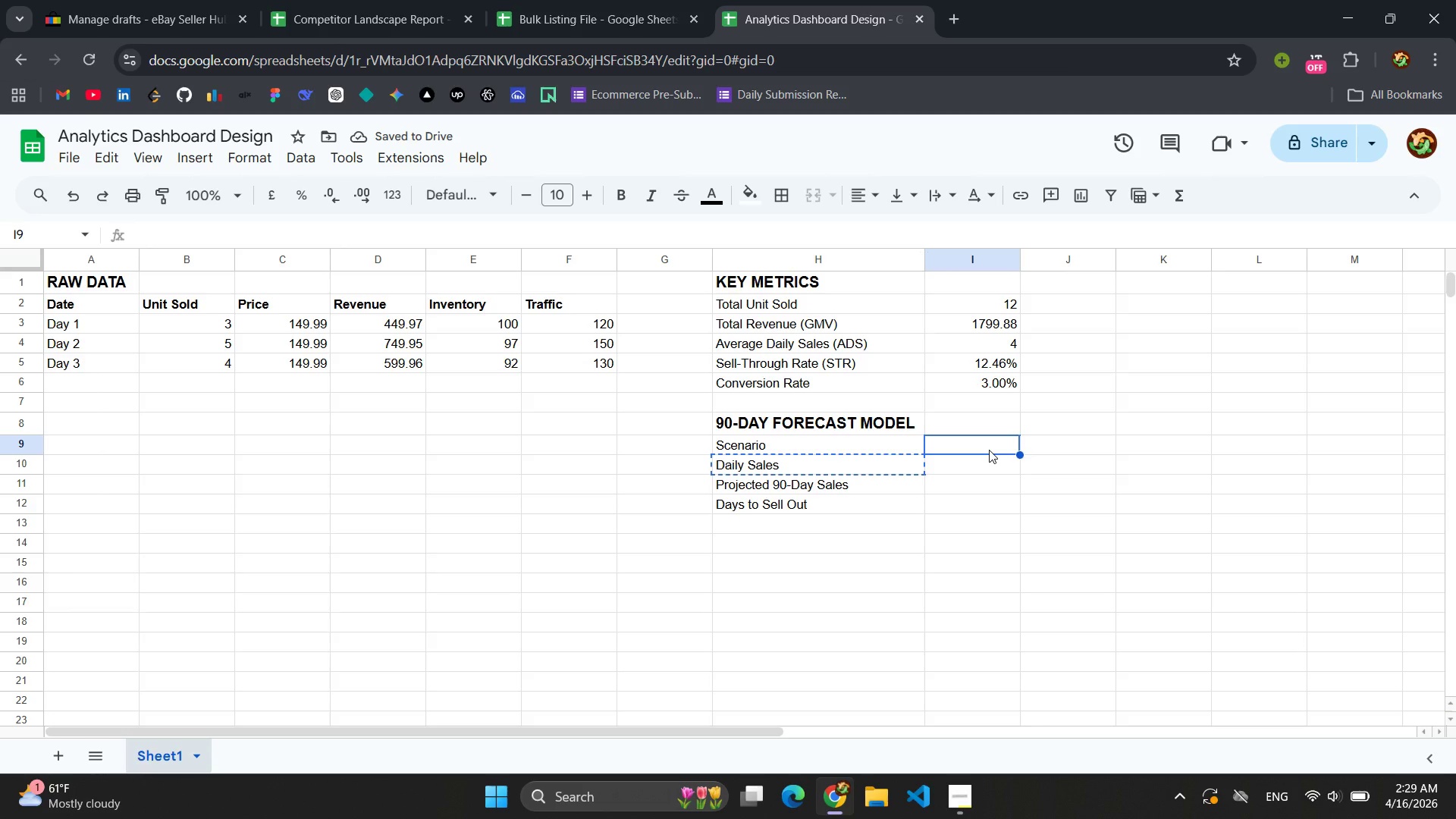 
key(Control+V)
 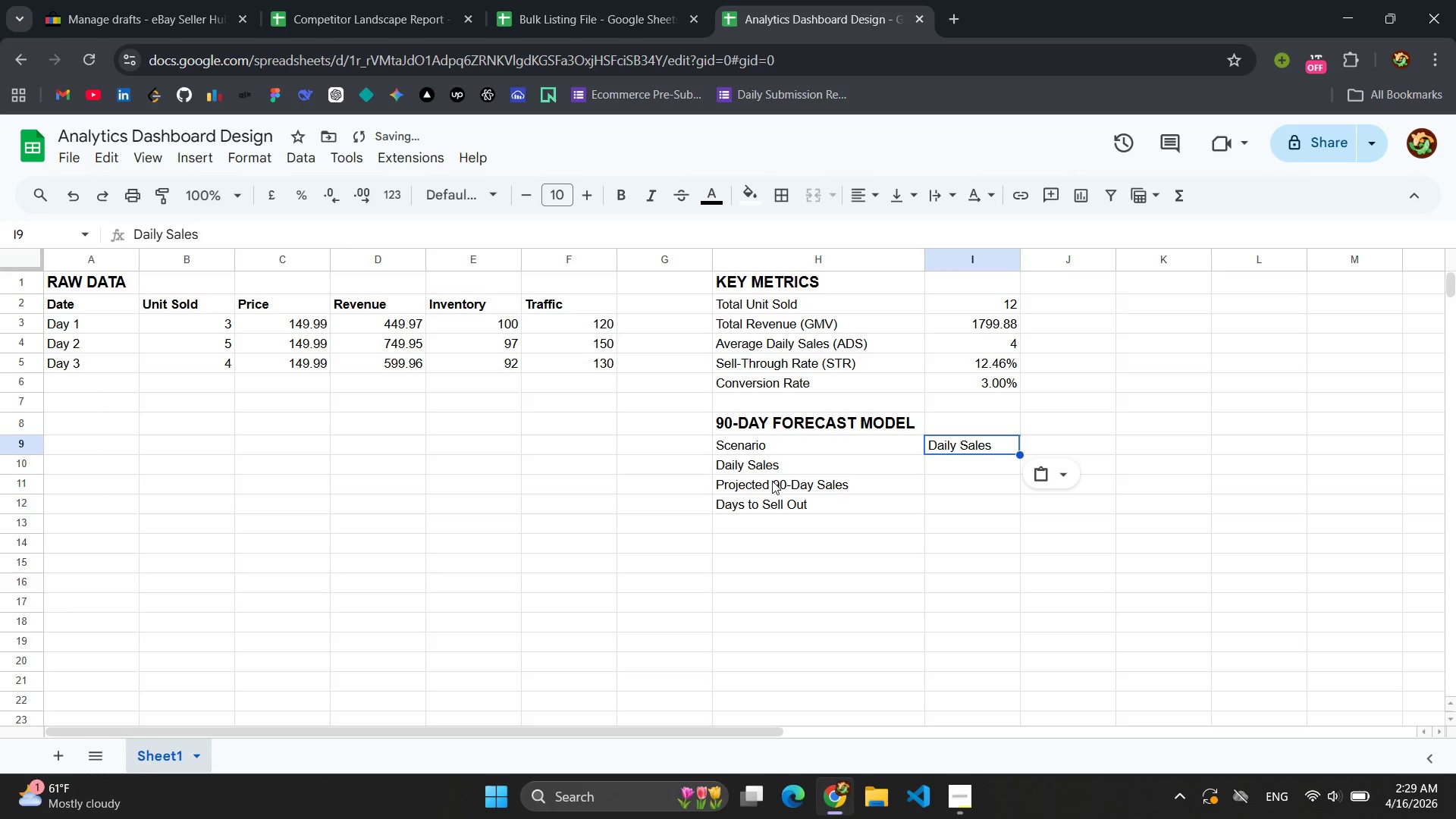 
left_click([772, 481])
 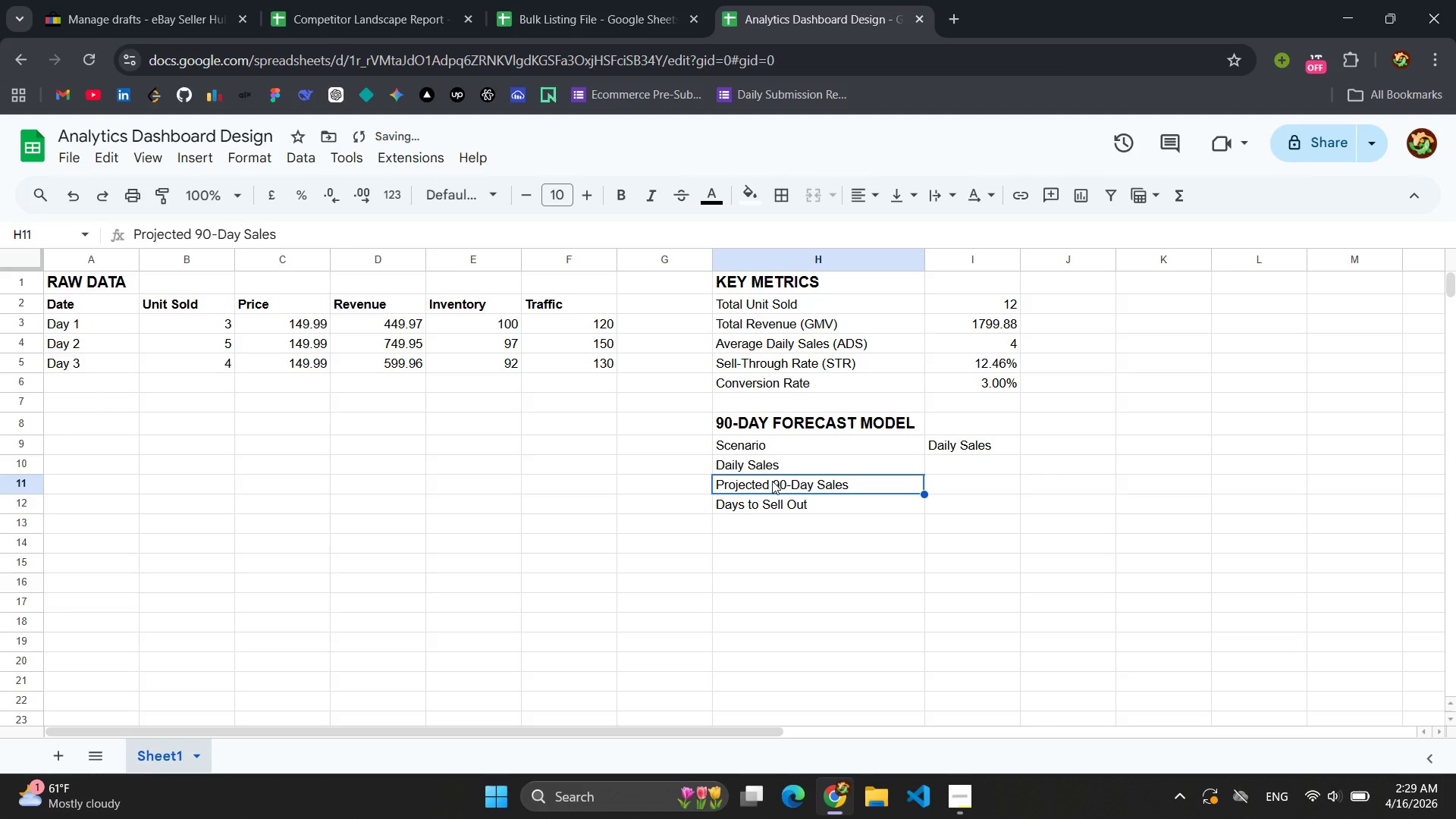 
key(Control+C)
 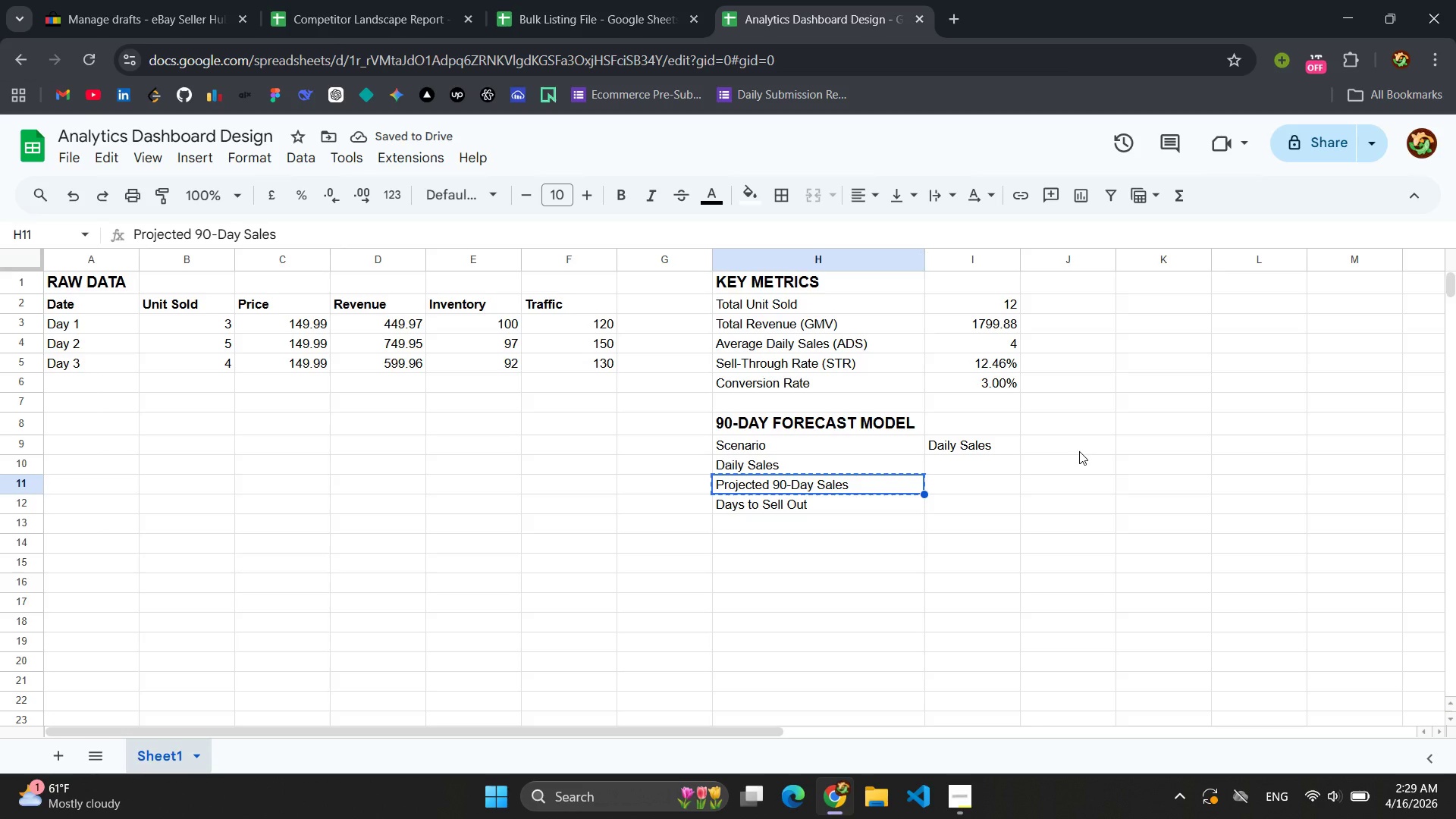 
left_click([1079, 451])
 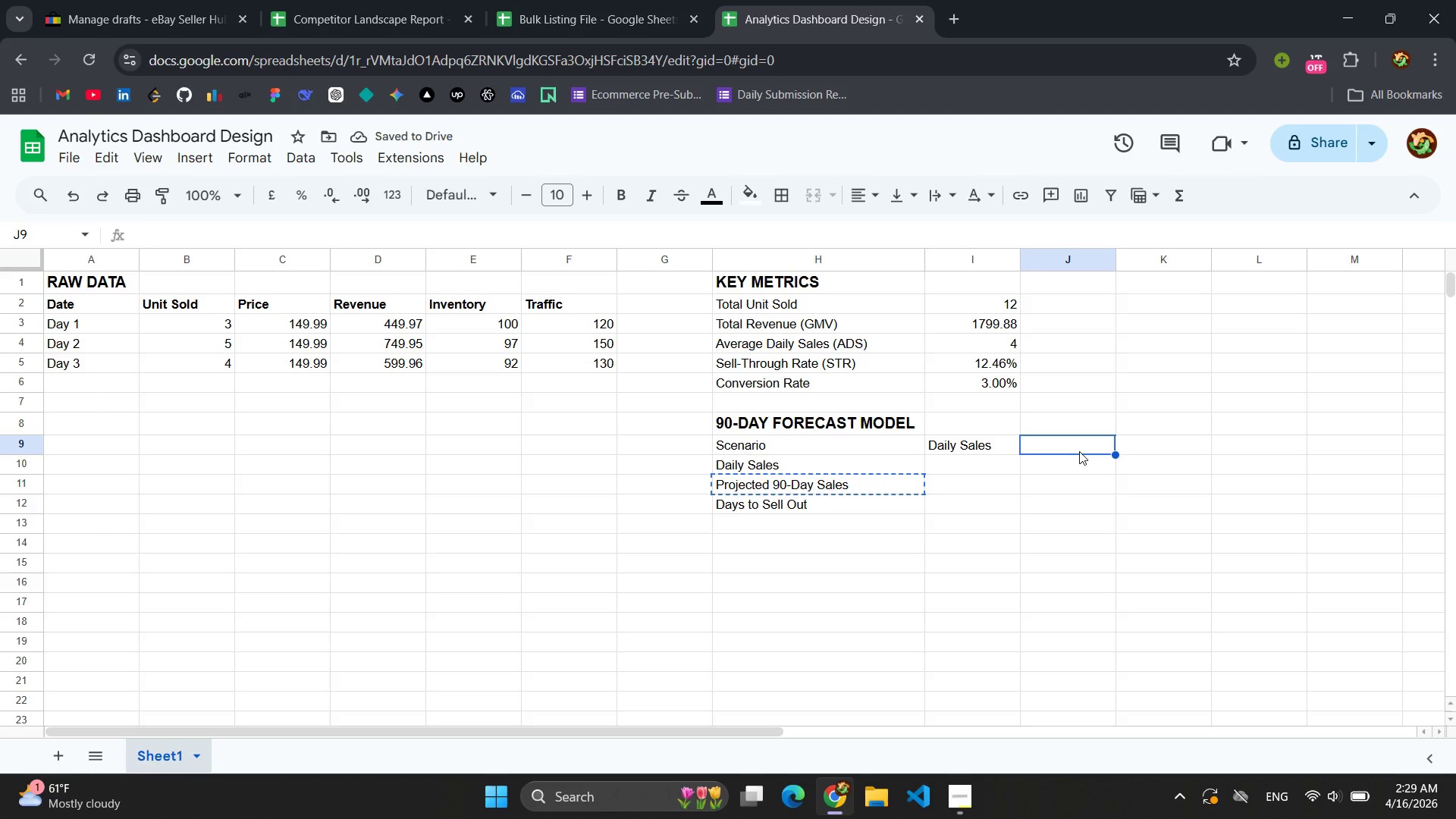 
key(Control+V)
 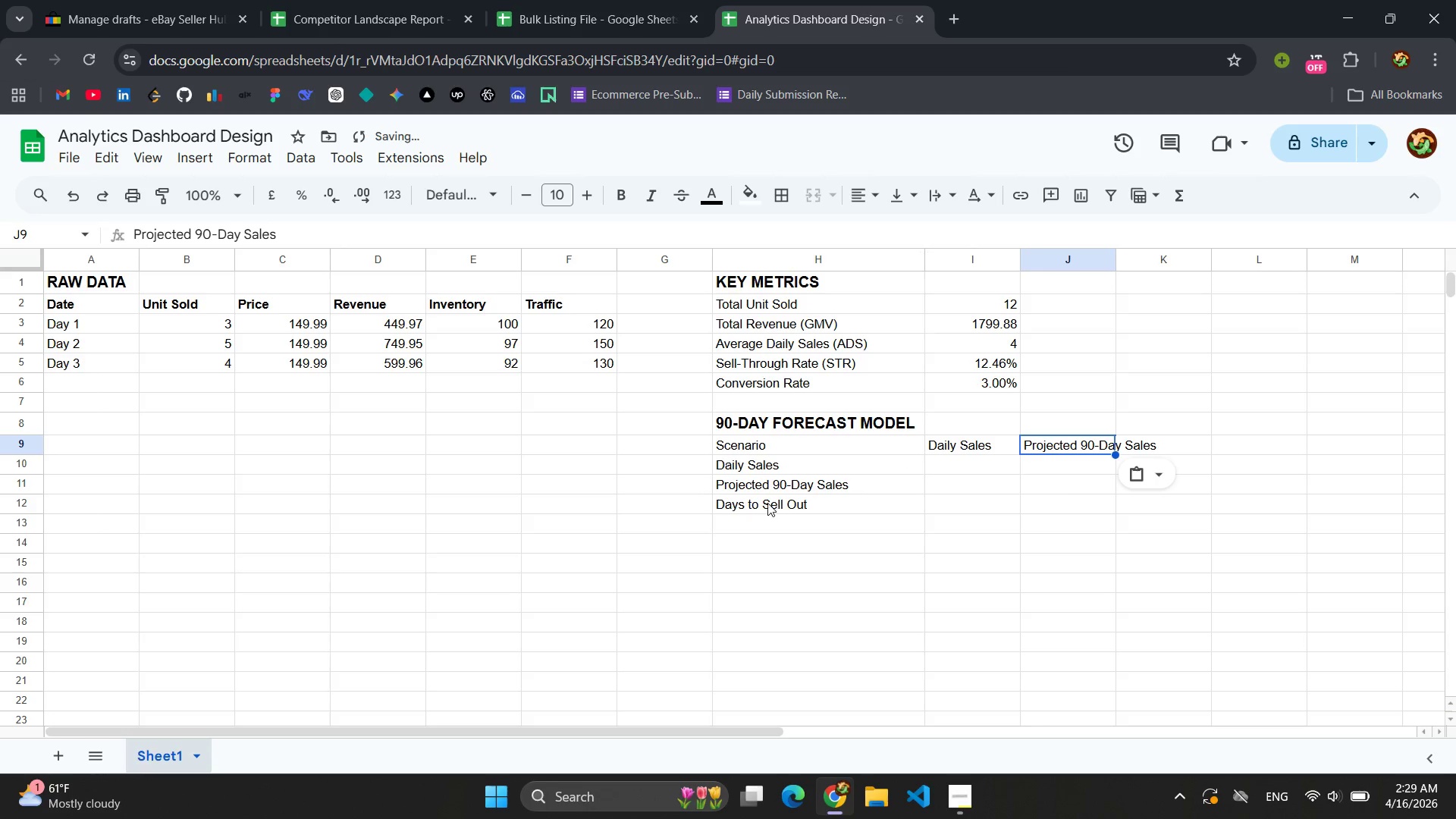 
left_click([766, 504])
 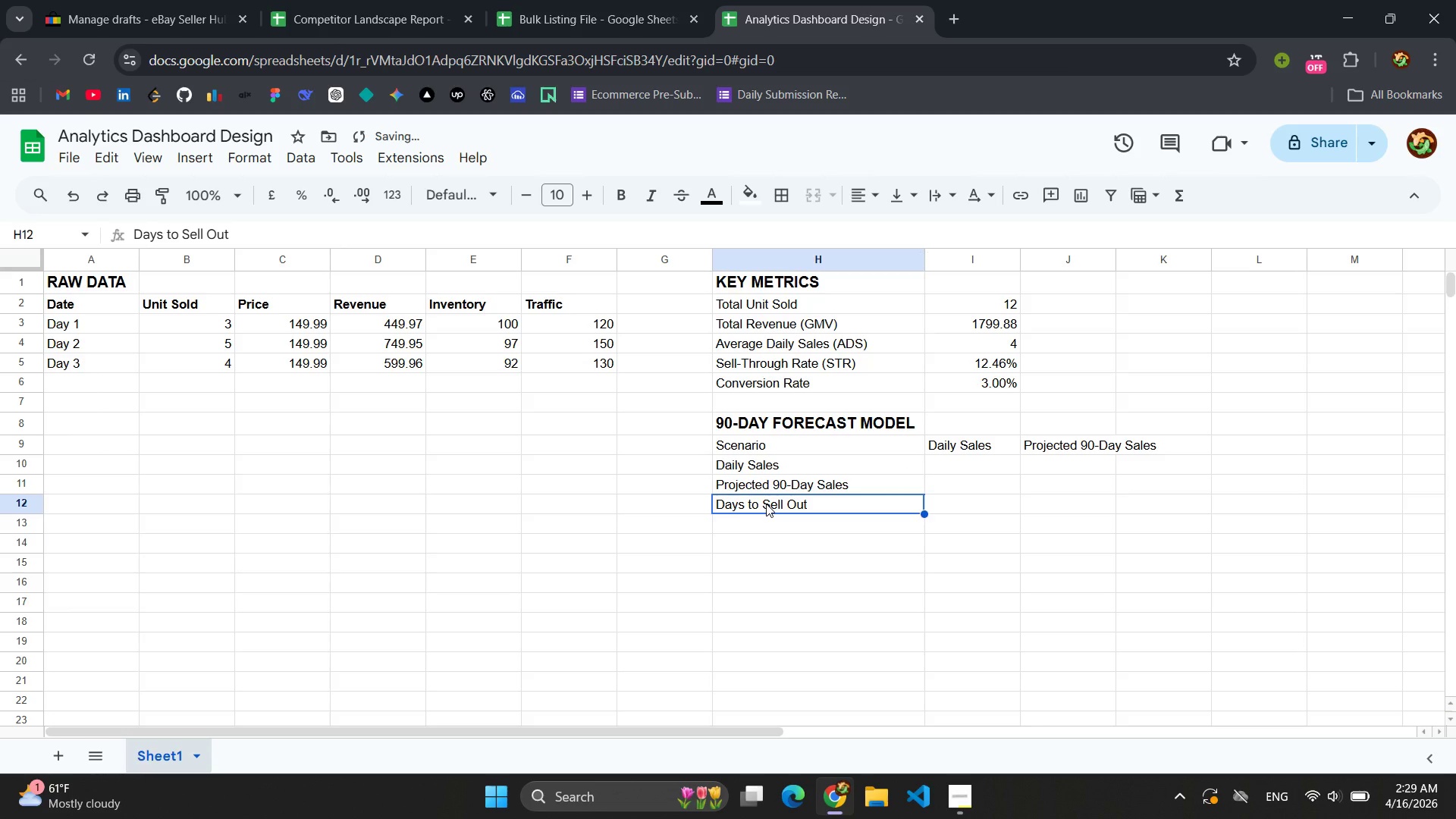 
key(Control+C)
 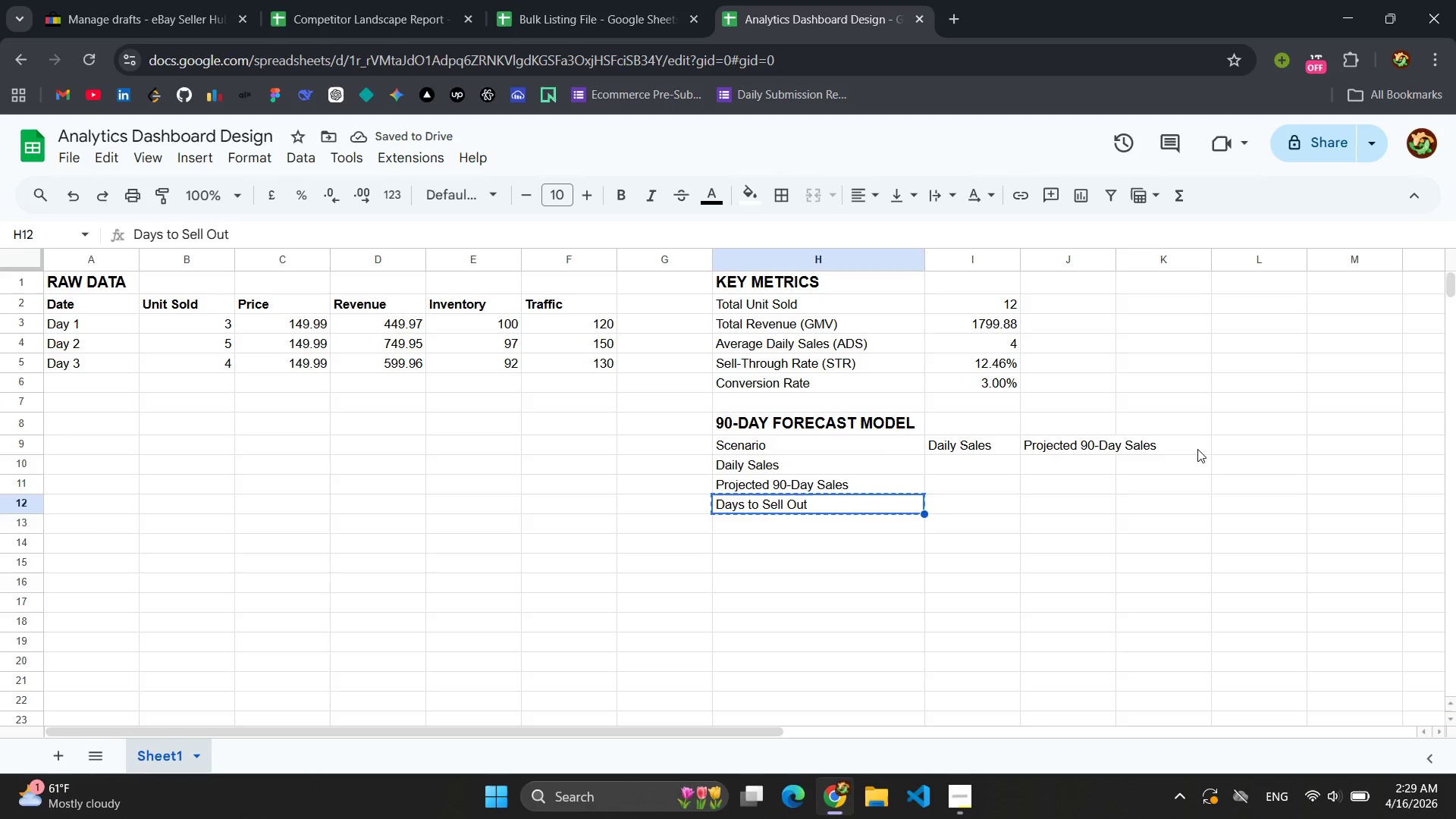 
key(Control+V)
 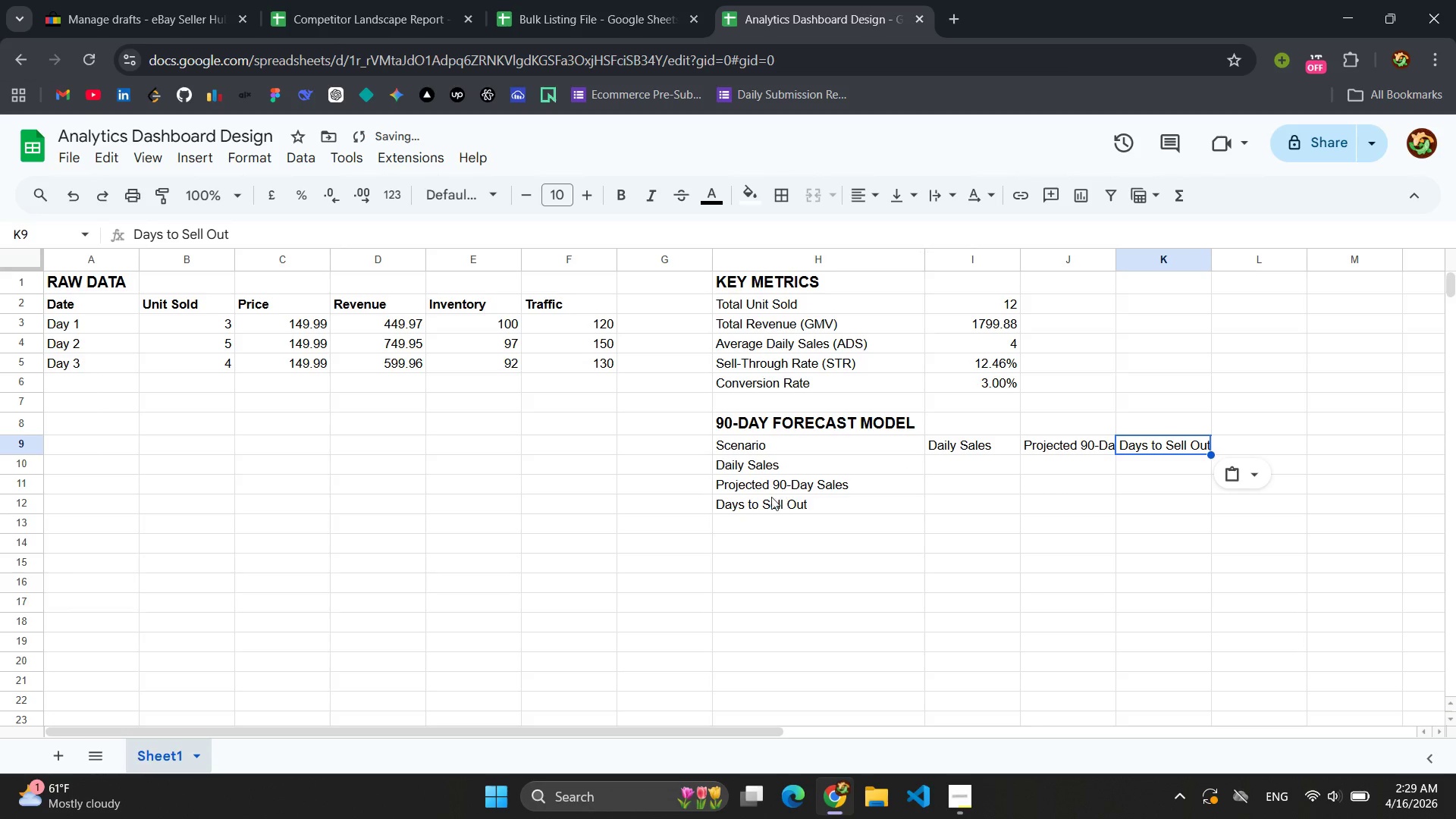 
left_click([769, 502])
 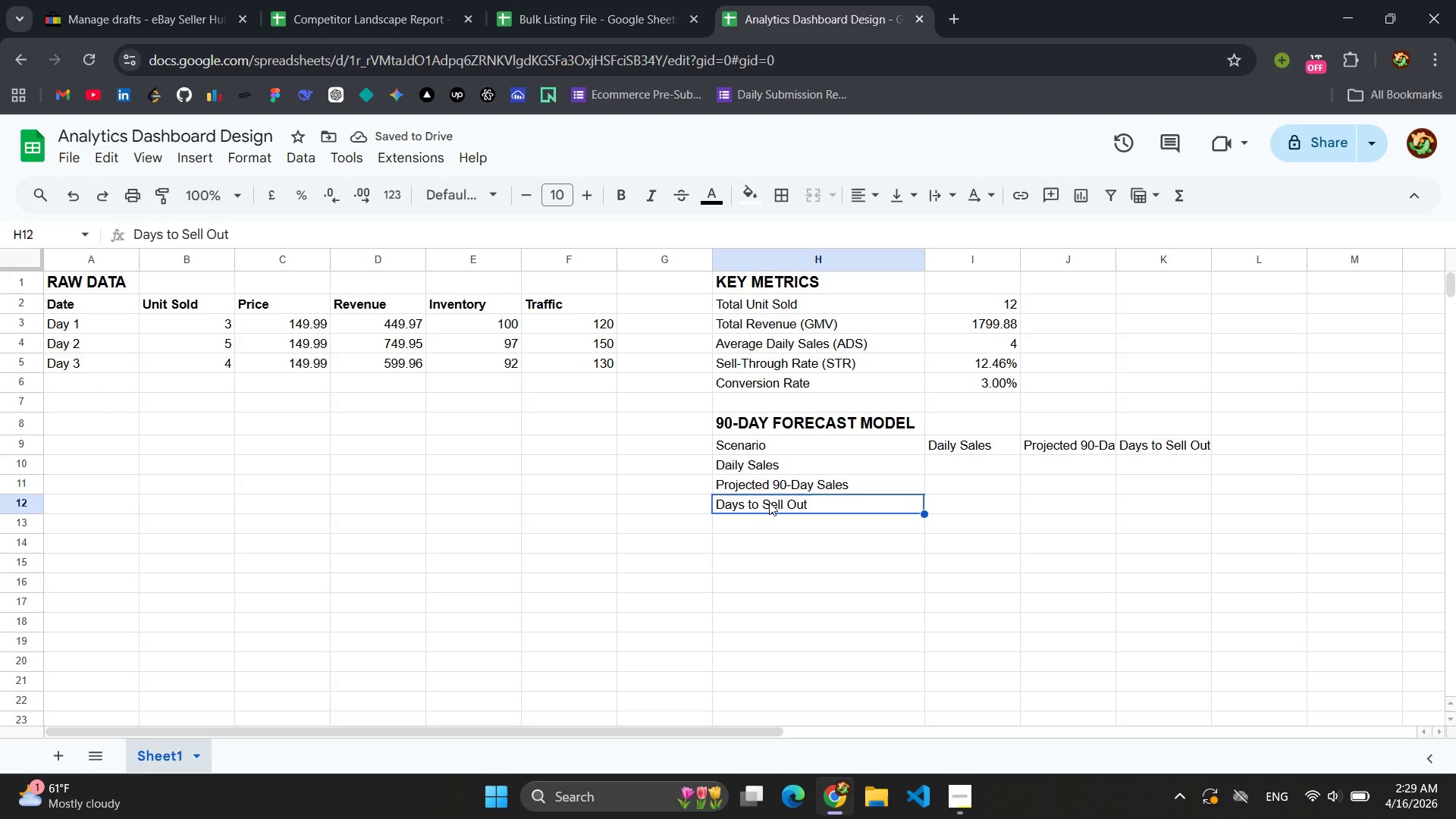 
key(Delete)
 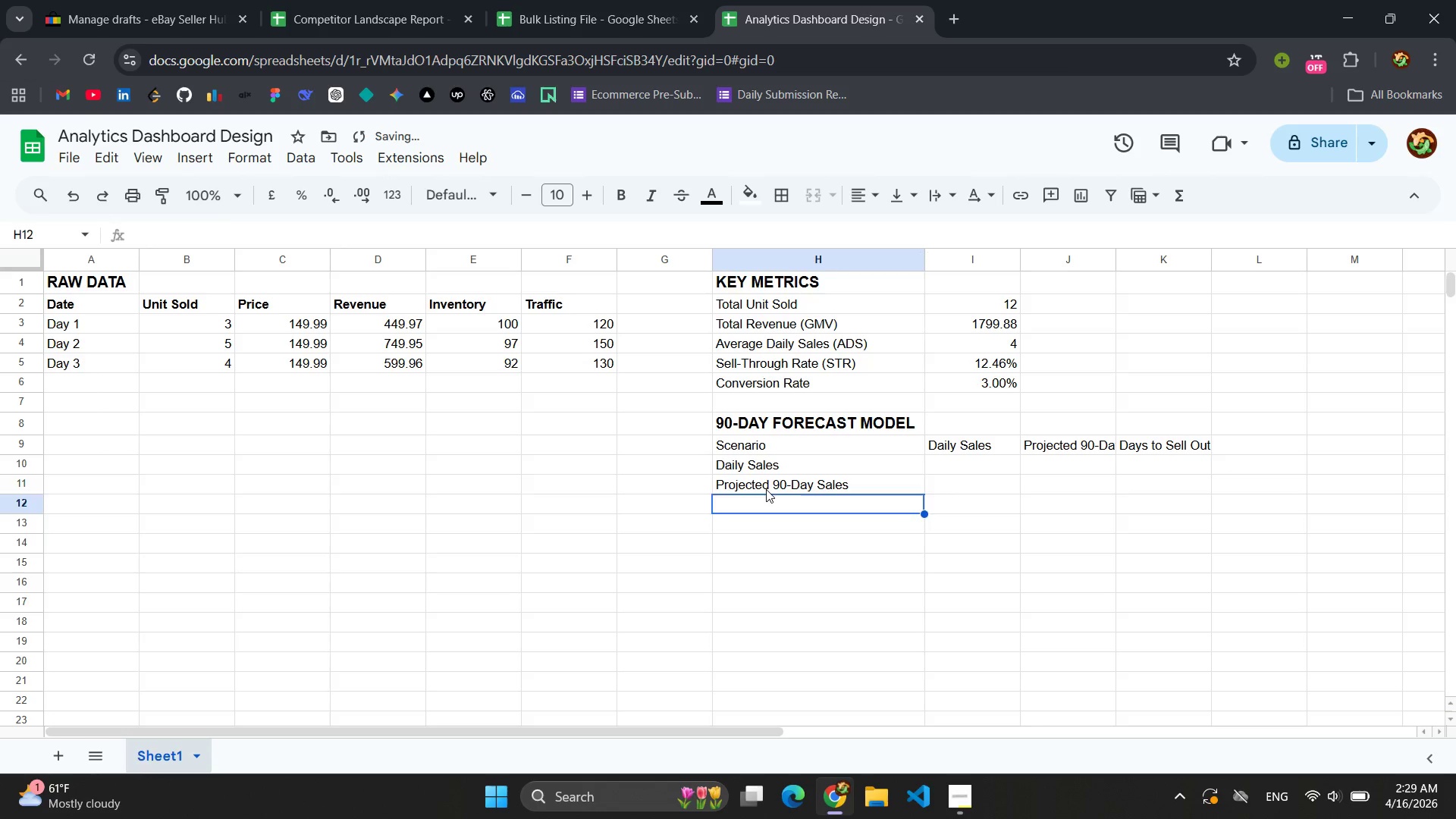 
left_click([766, 489])
 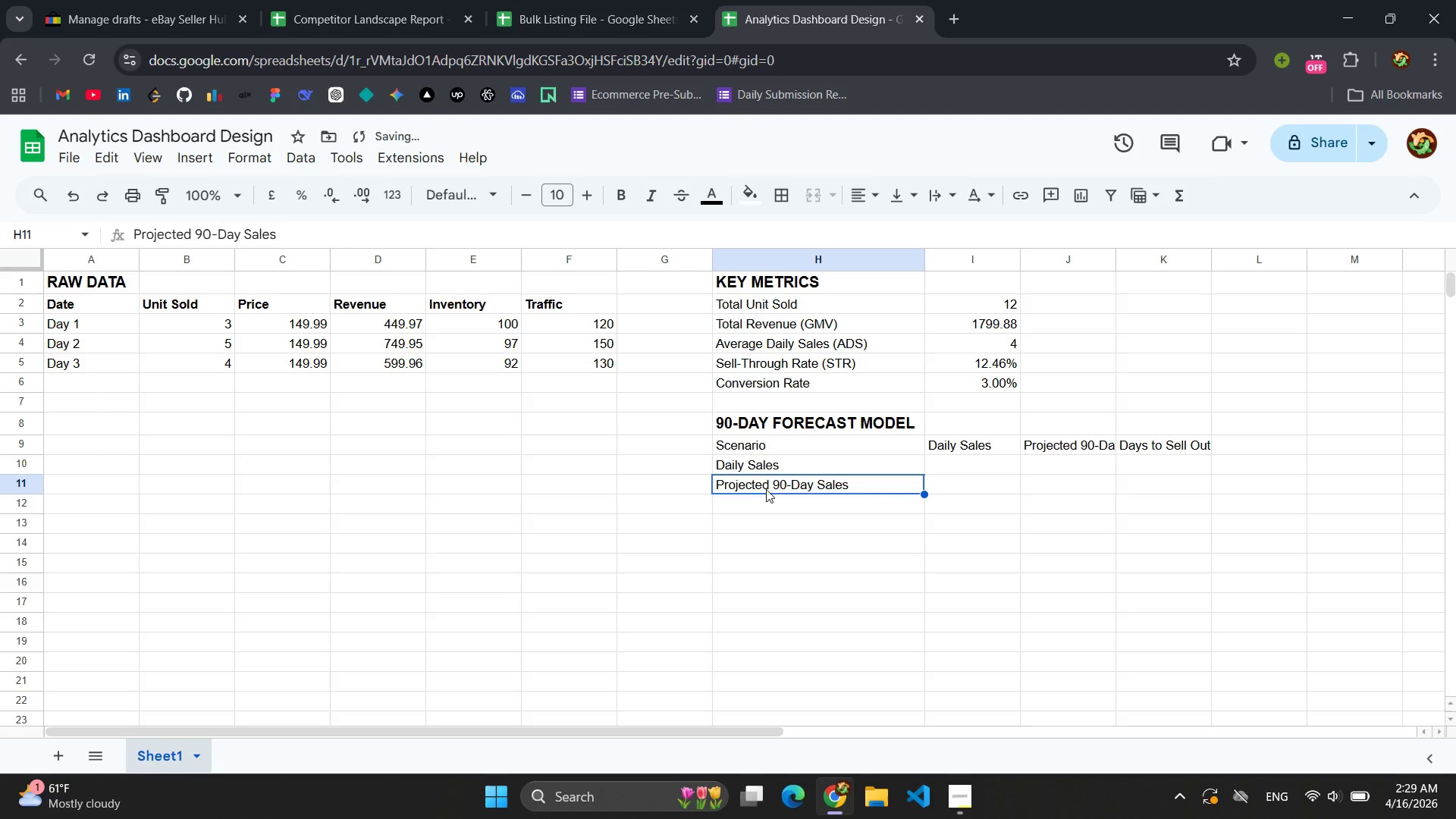 
key(Delete)
 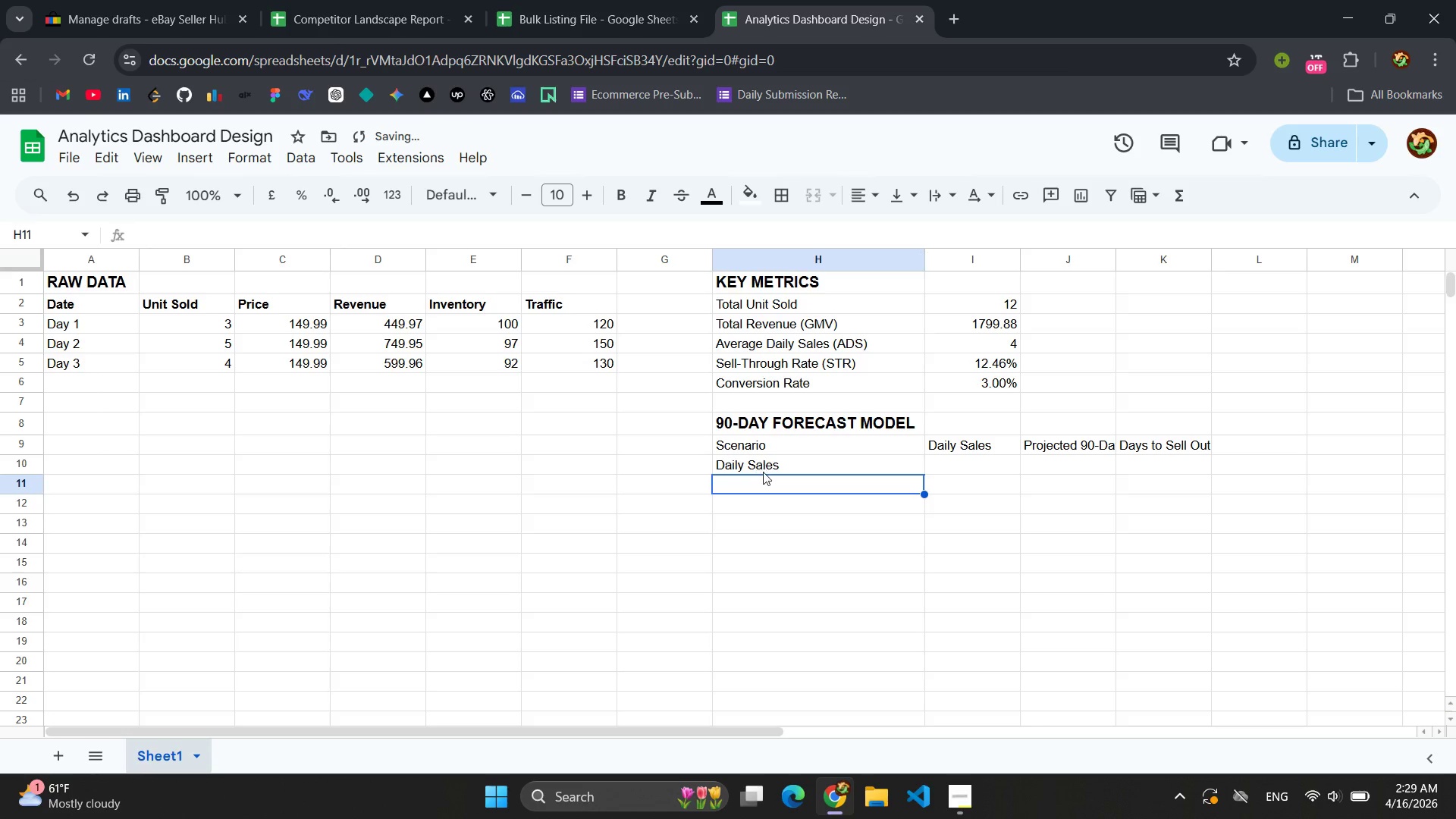 
left_click([762, 472])
 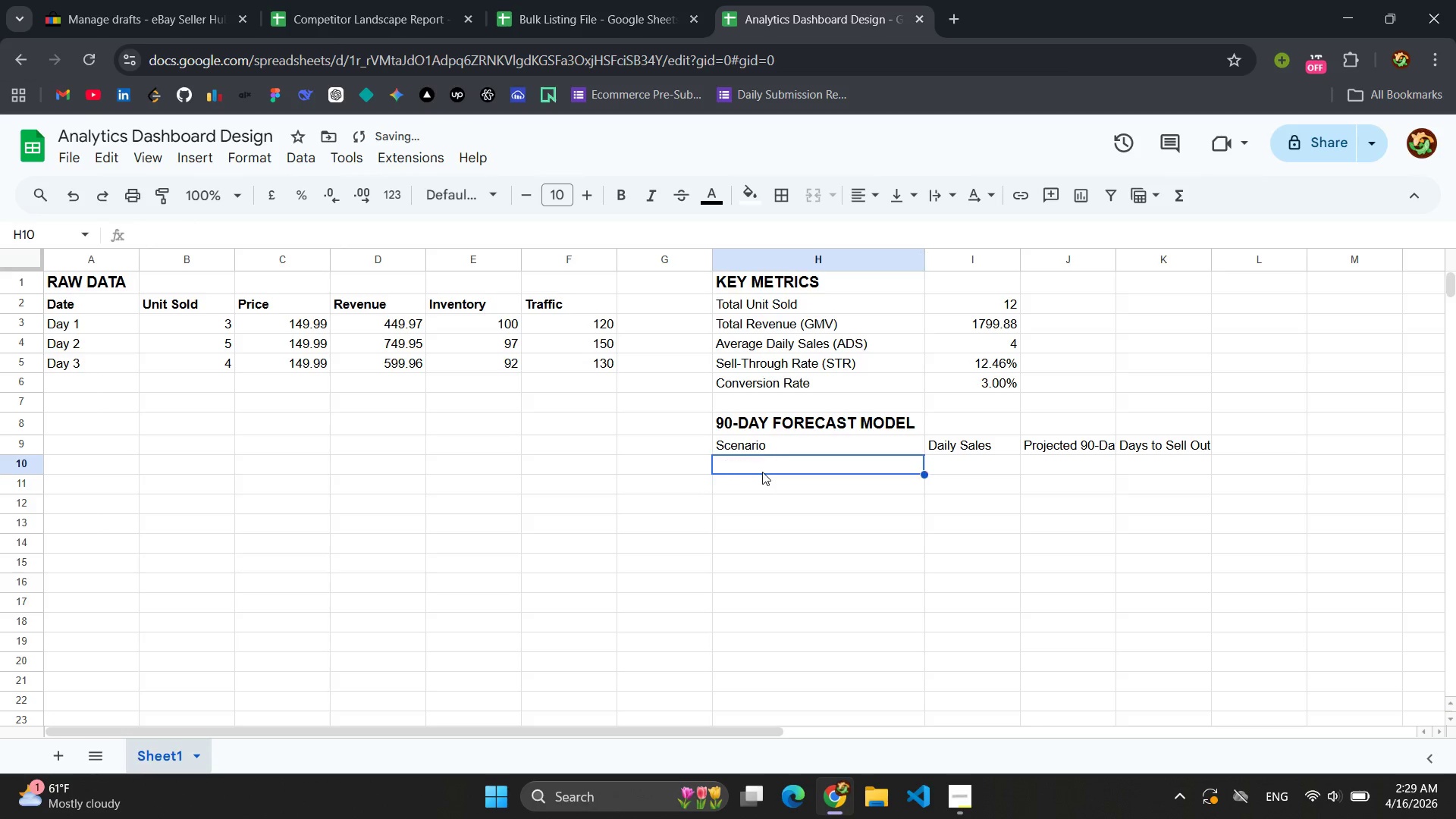 
key(Delete)
 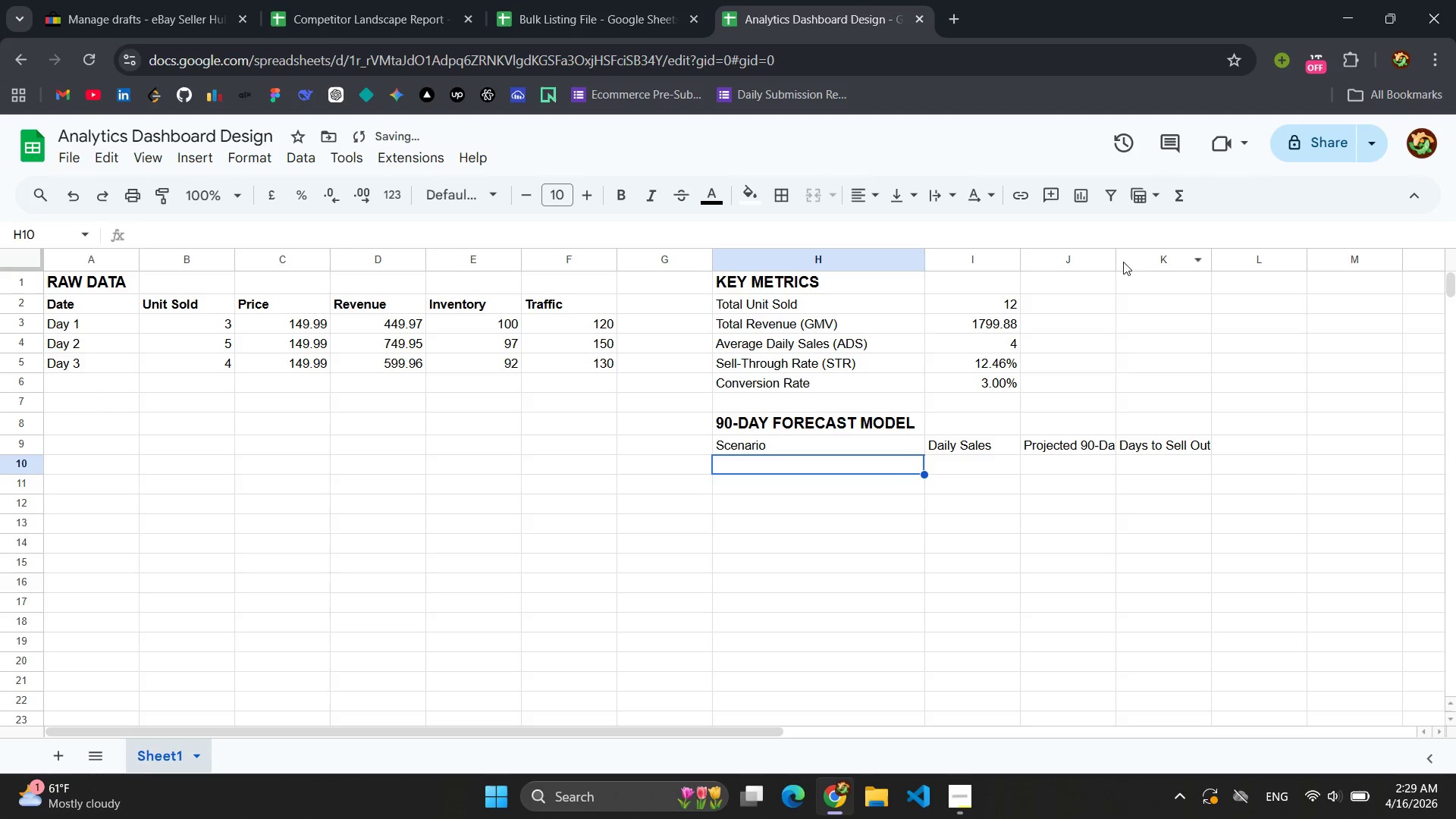 
left_click_drag(start_coordinate=[1116, 262], to_coordinate=[1142, 262])
 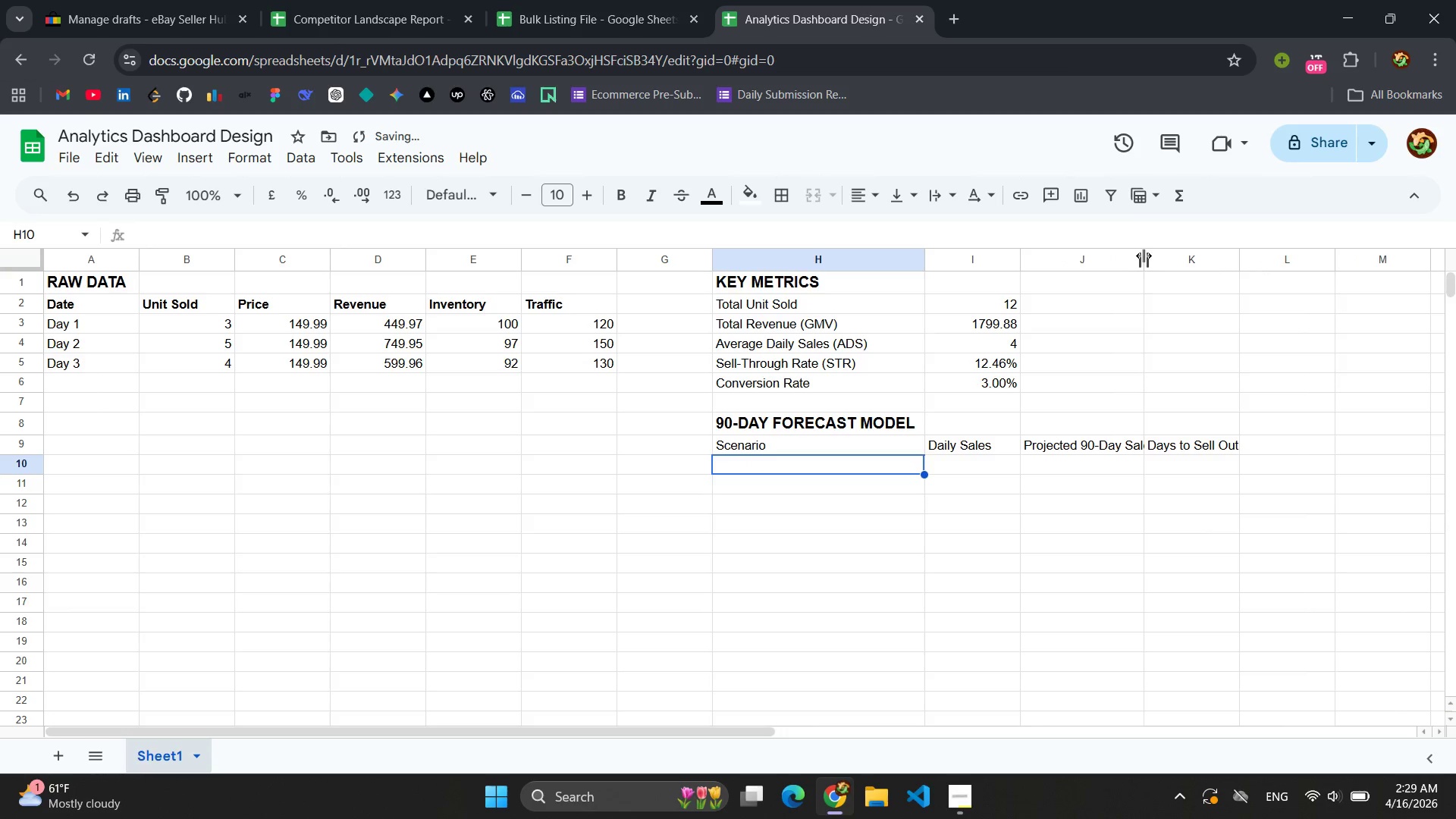 
left_click_drag(start_coordinate=[1144, 256], to_coordinate=[1216, 246])
 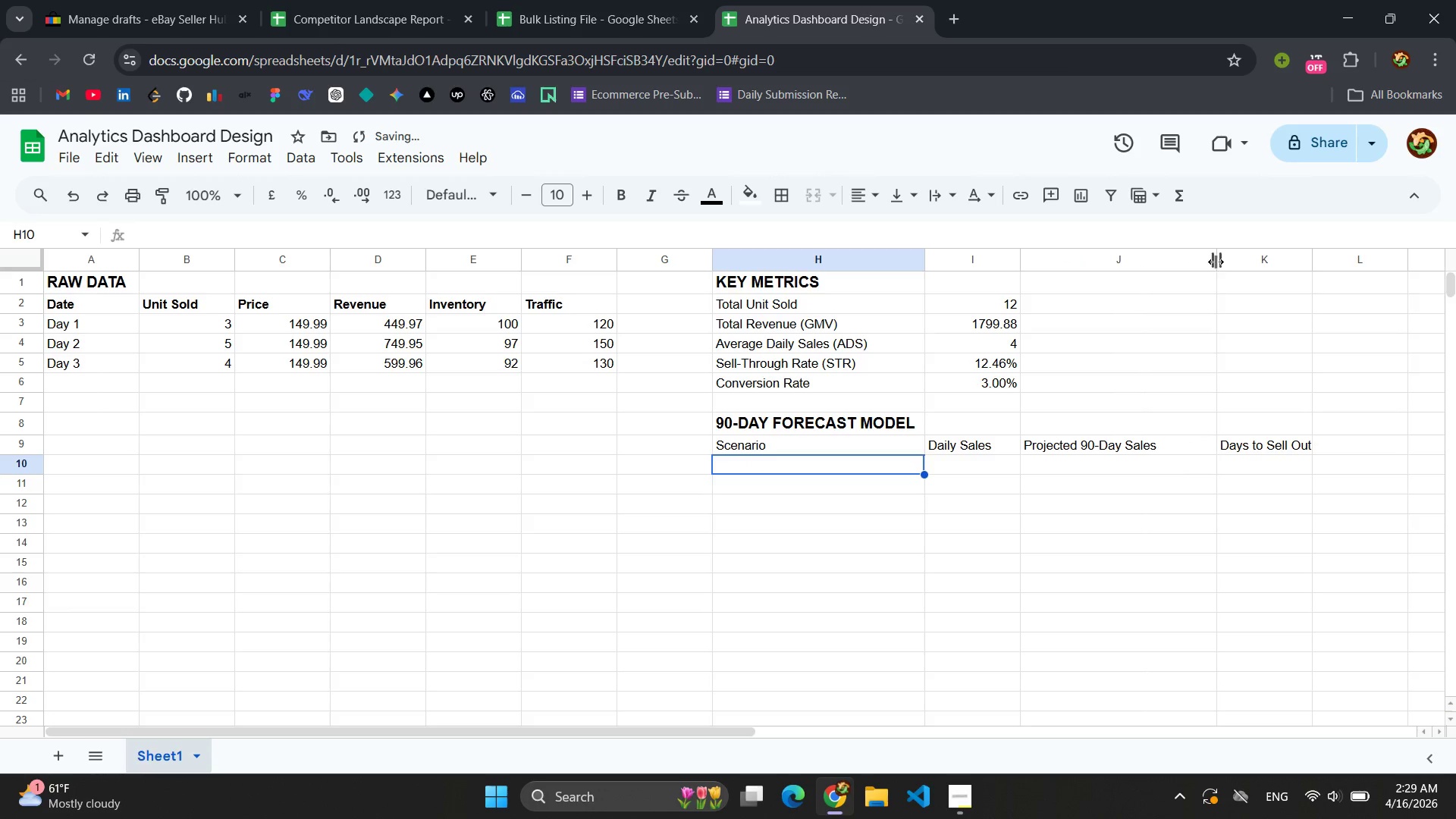 
left_click_drag(start_coordinate=[1216, 261], to_coordinate=[1172, 264])
 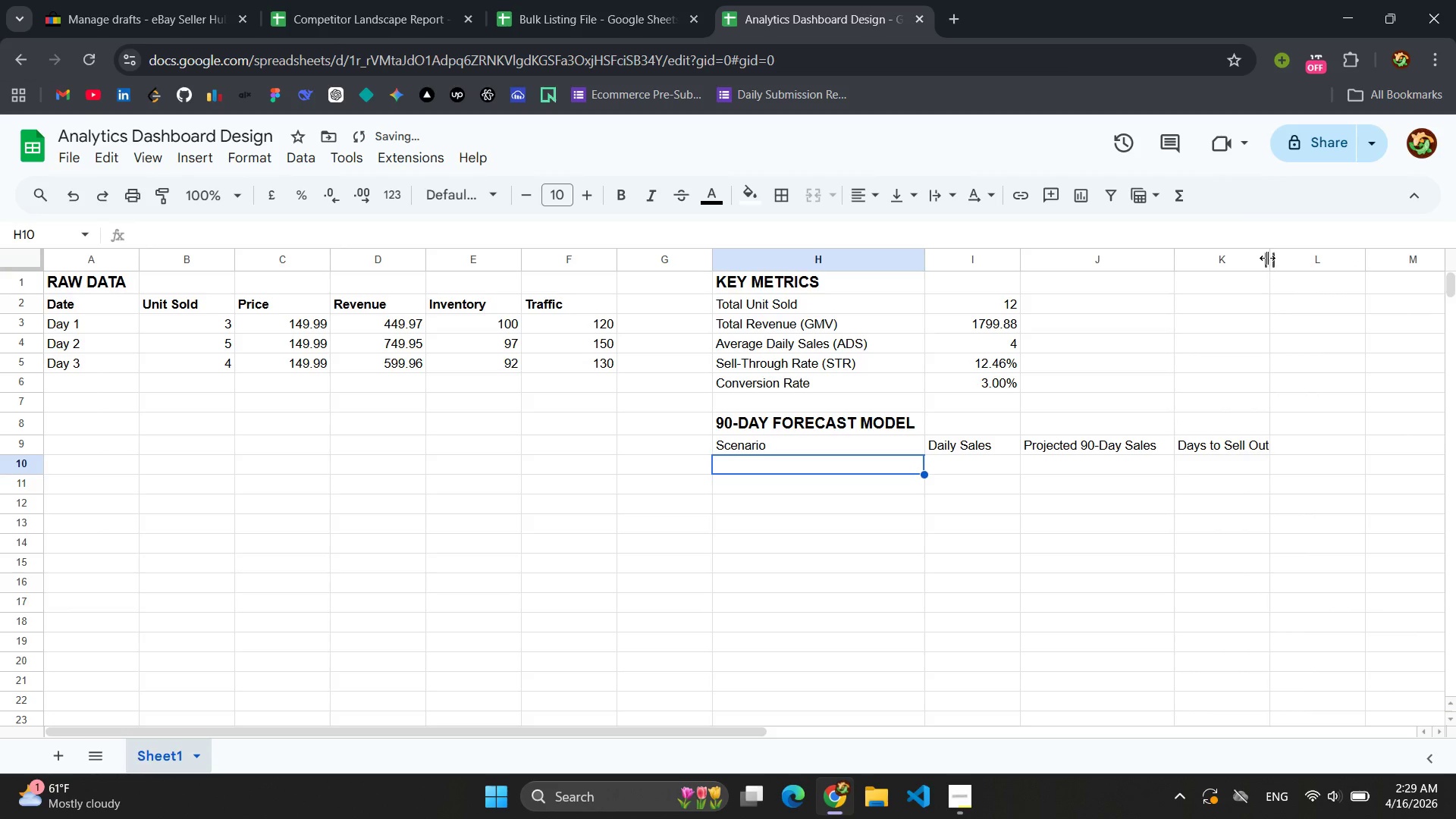 
left_click_drag(start_coordinate=[1267, 258], to_coordinate=[1302, 258])
 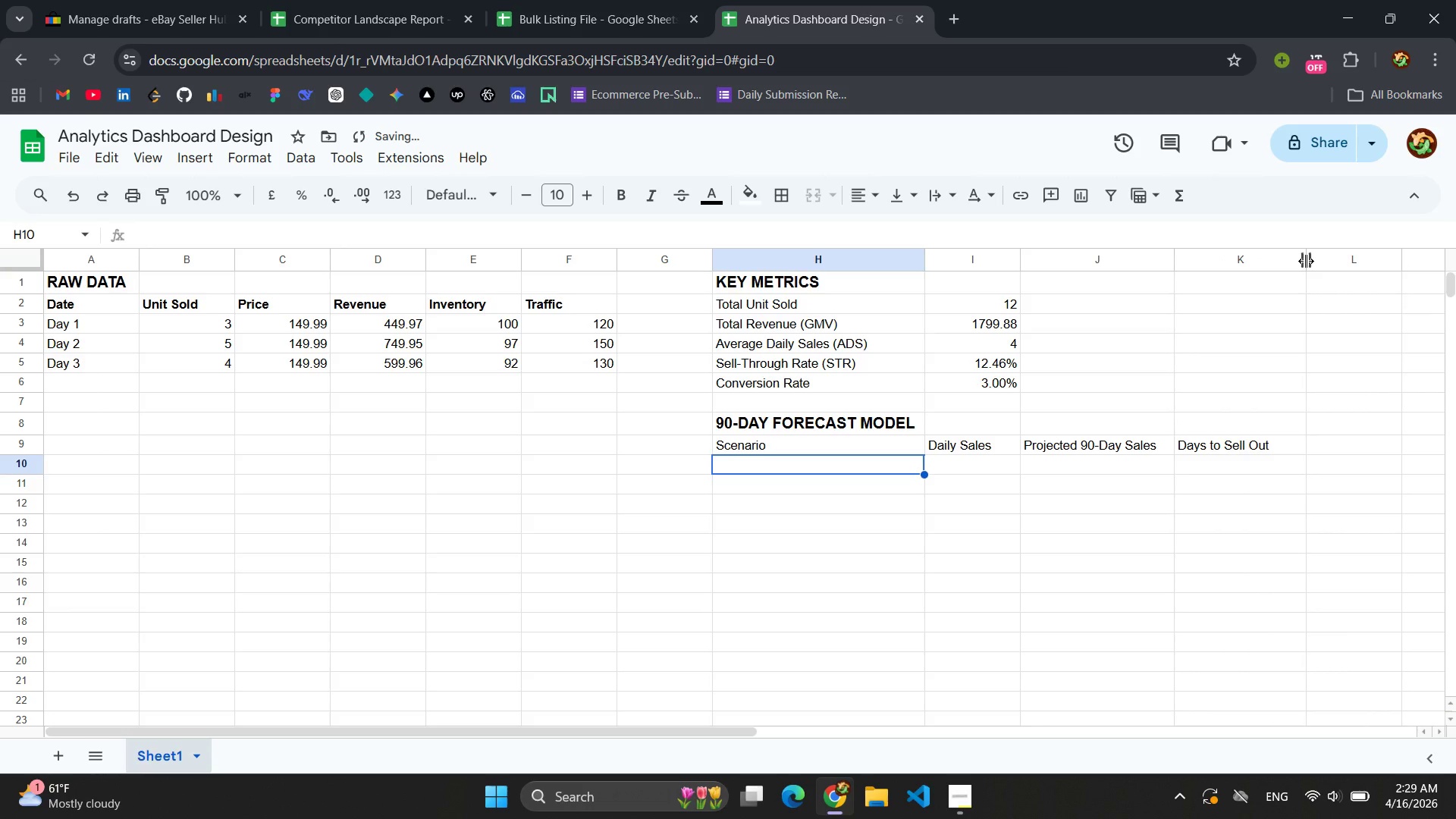 
left_click_drag(start_coordinate=[1306, 261], to_coordinate=[1301, 261])
 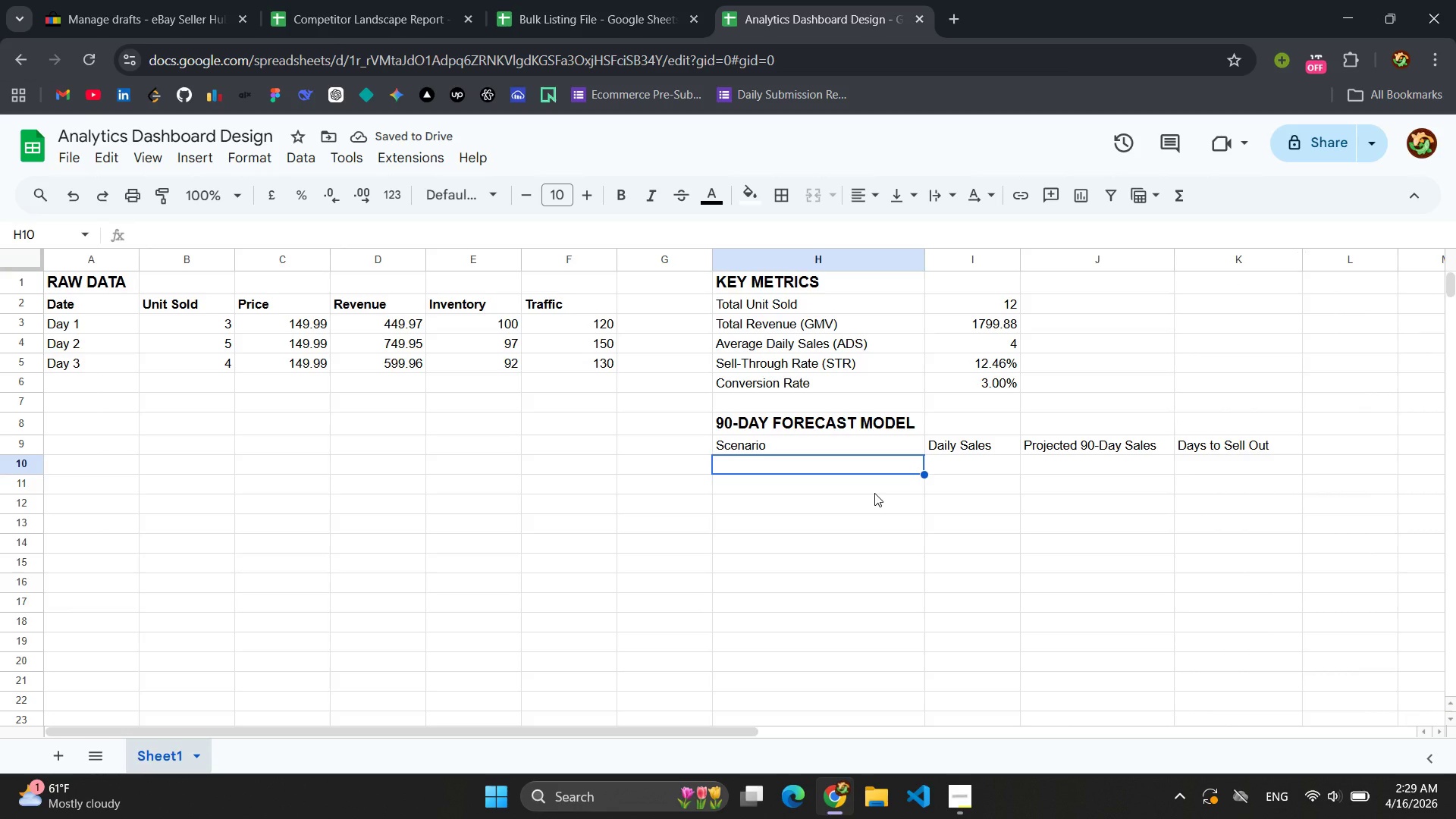 
wait(9.2)
 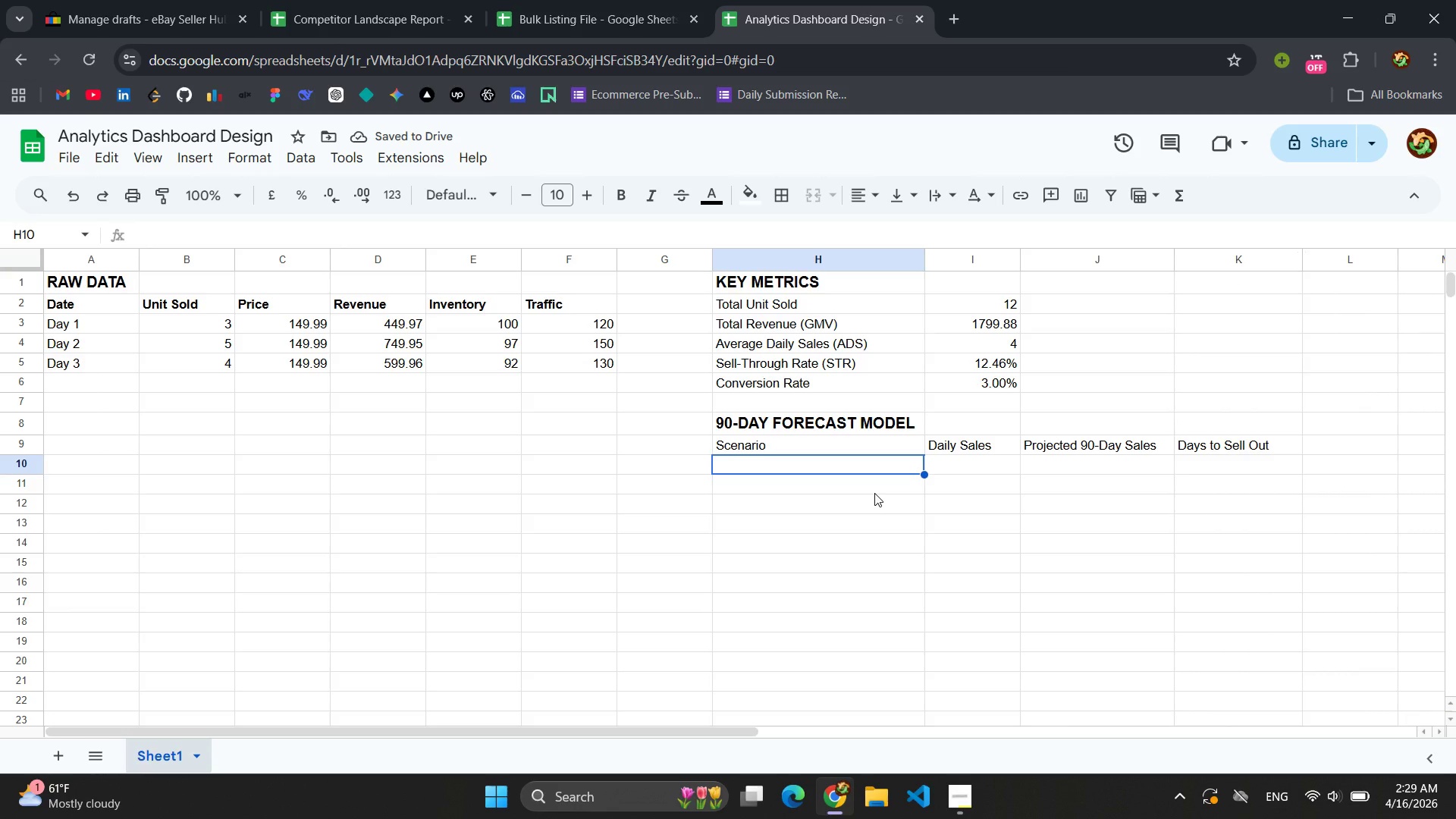 
type(Low Traffic)
 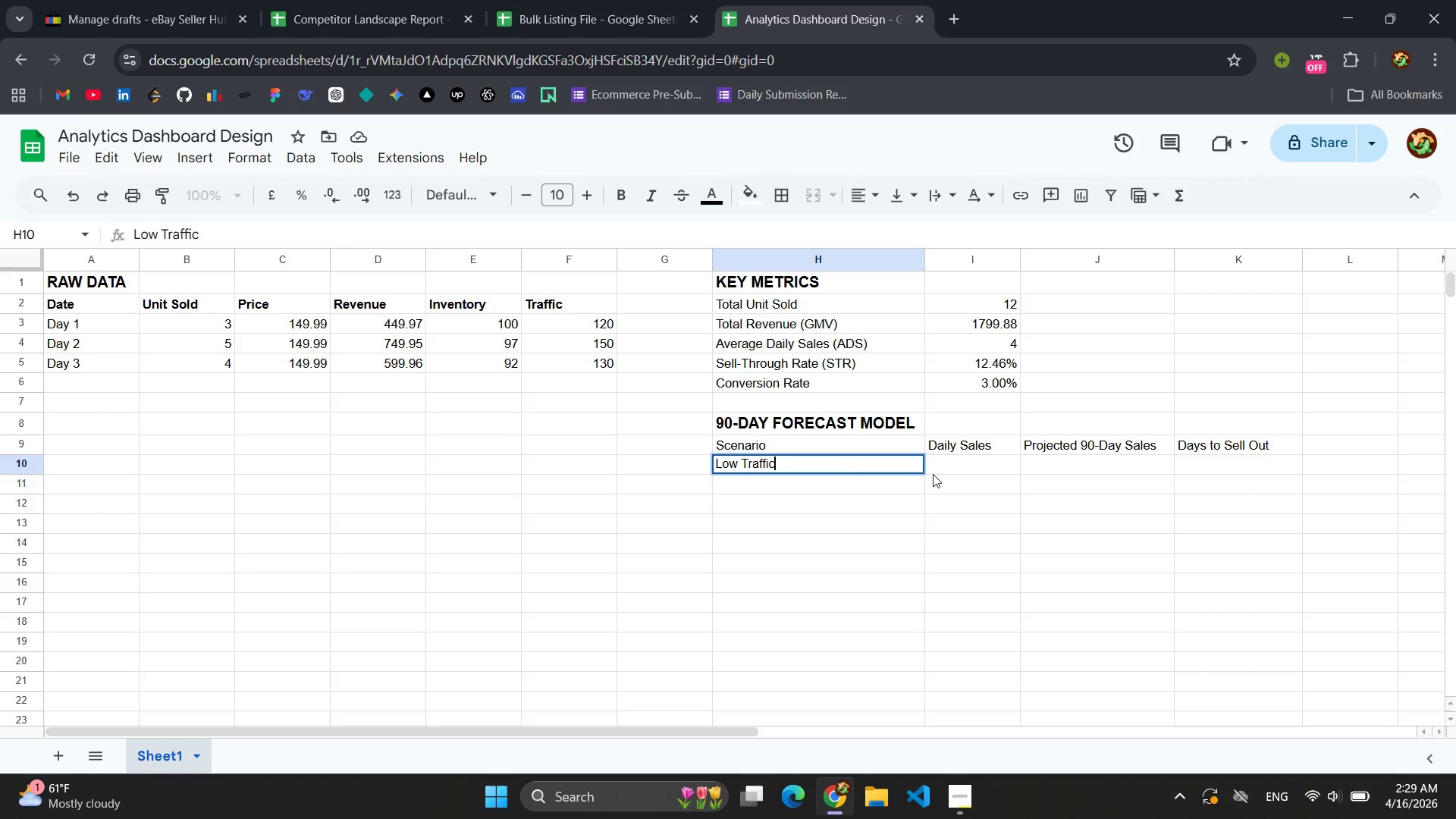 
left_click([868, 484])
 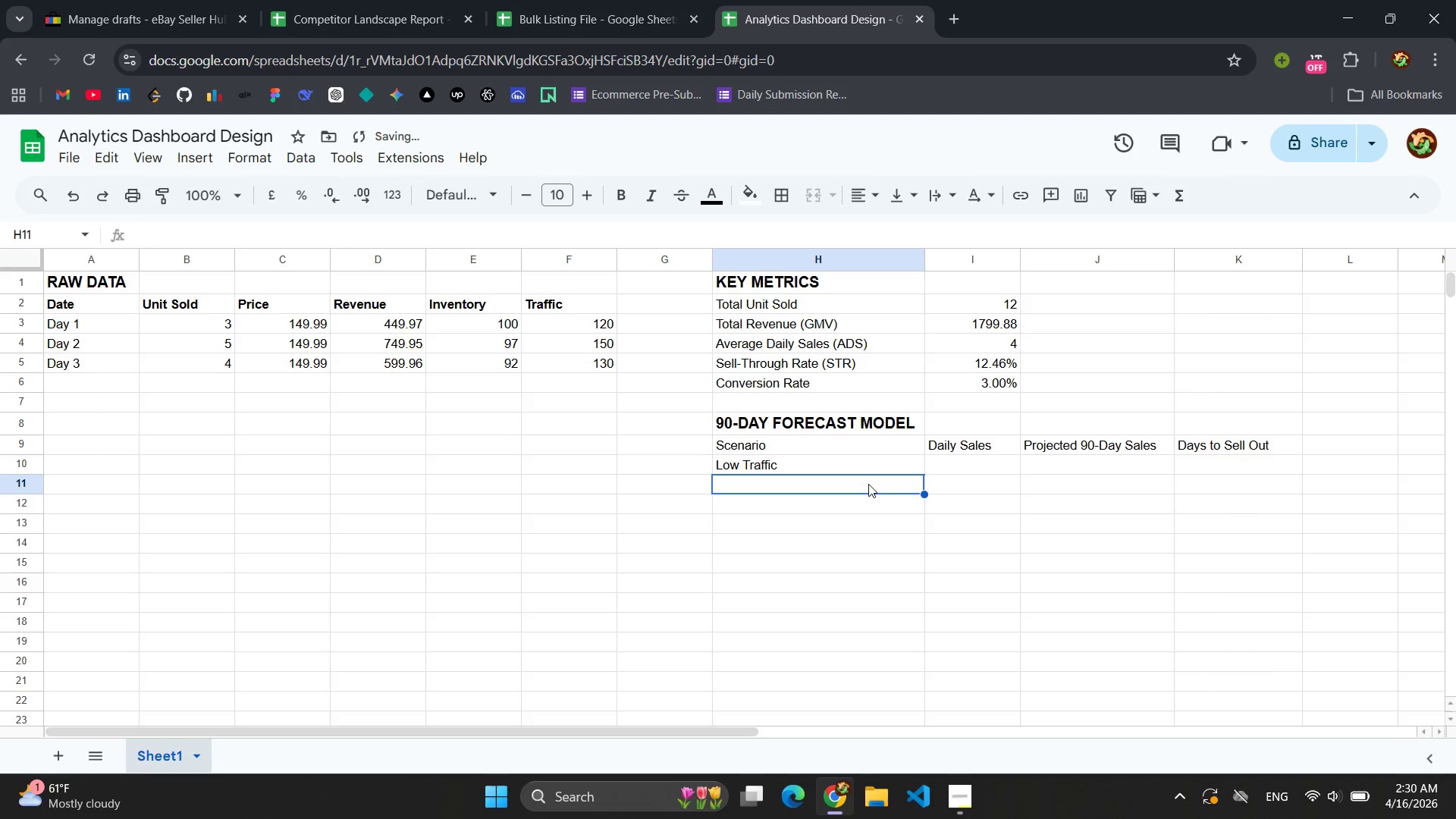 
type(Mei)
key(Backspace)
type(dium Traffic)
 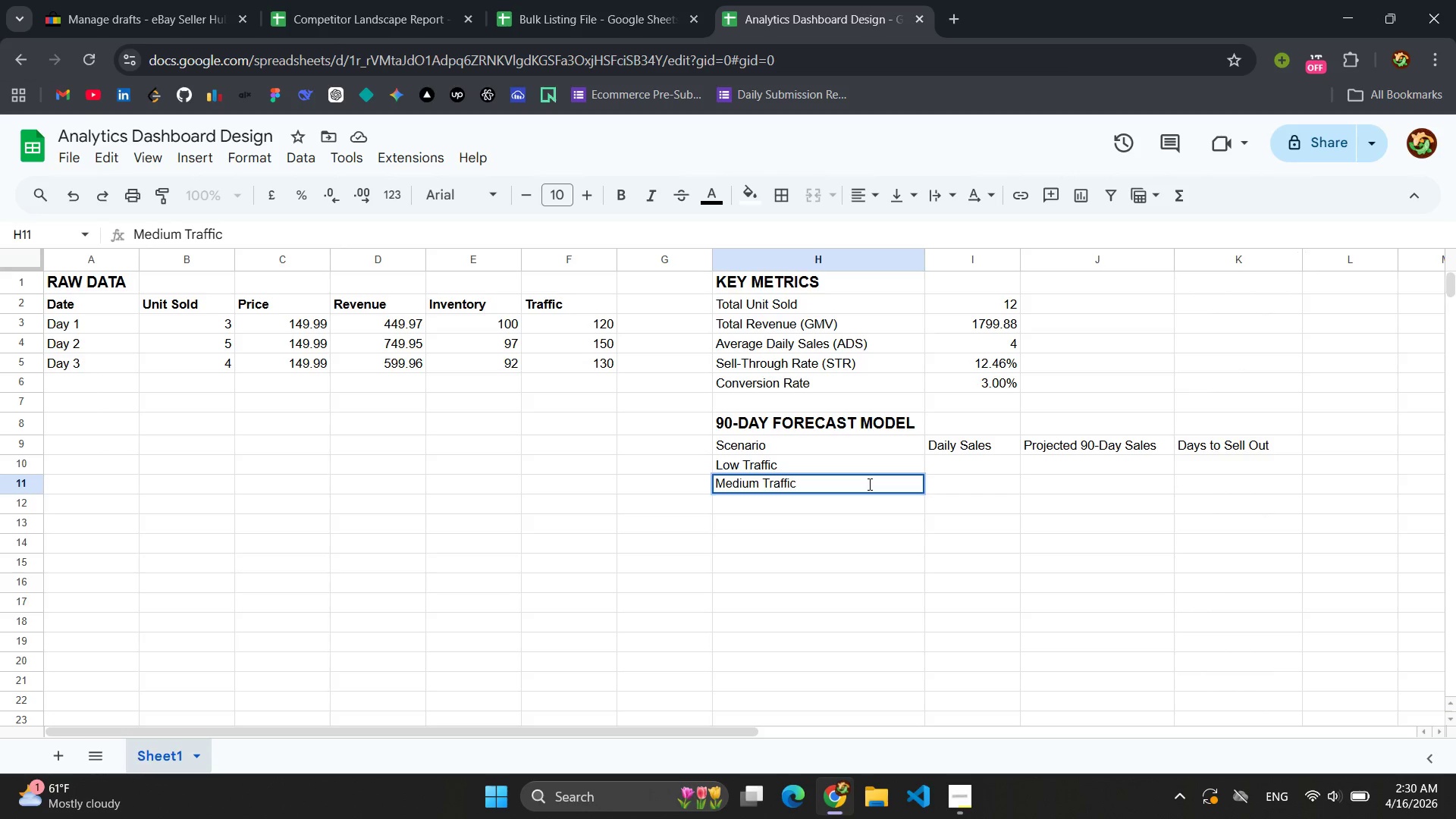 
left_click([814, 507])
 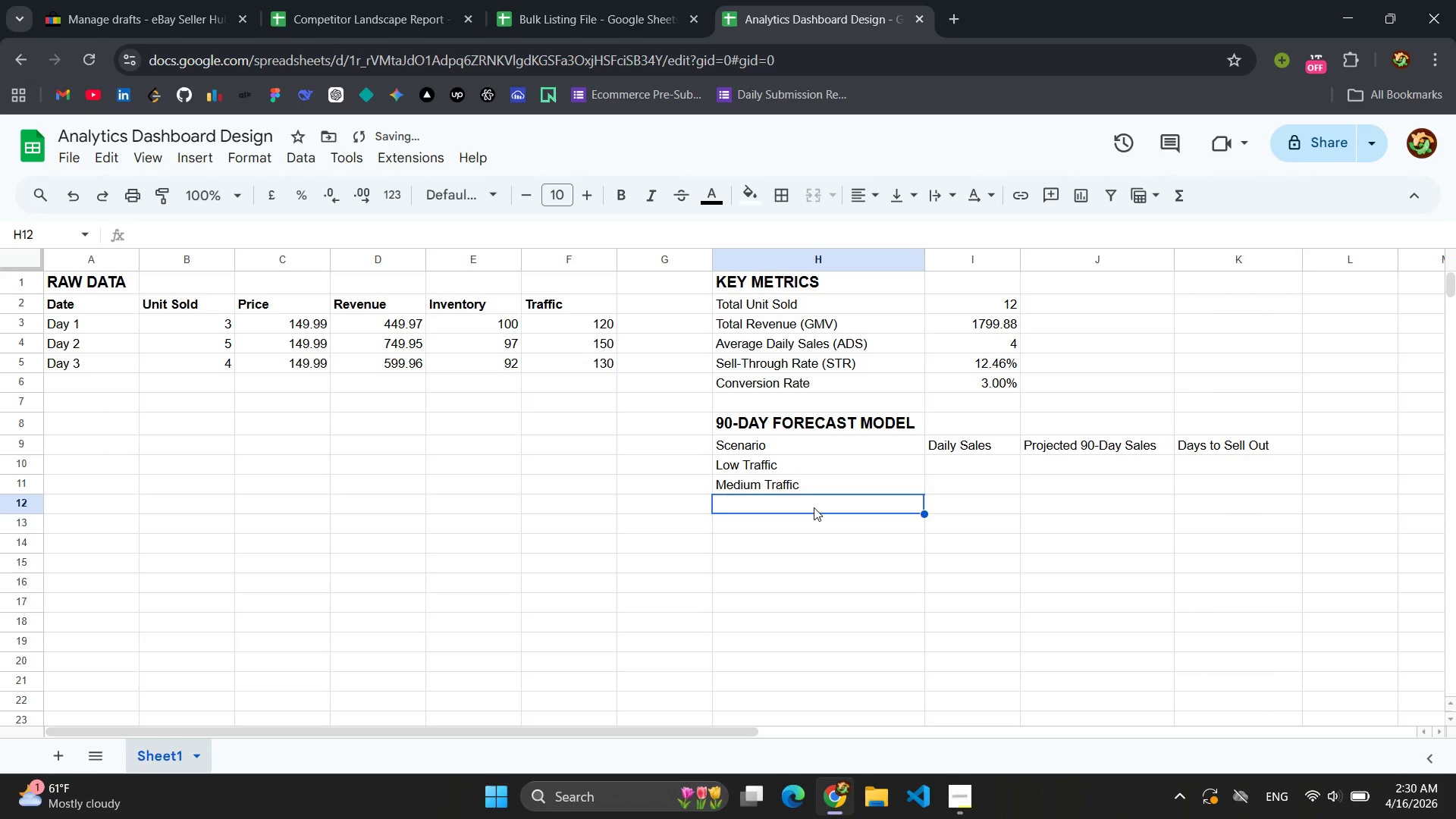 
type(High Traffic)
 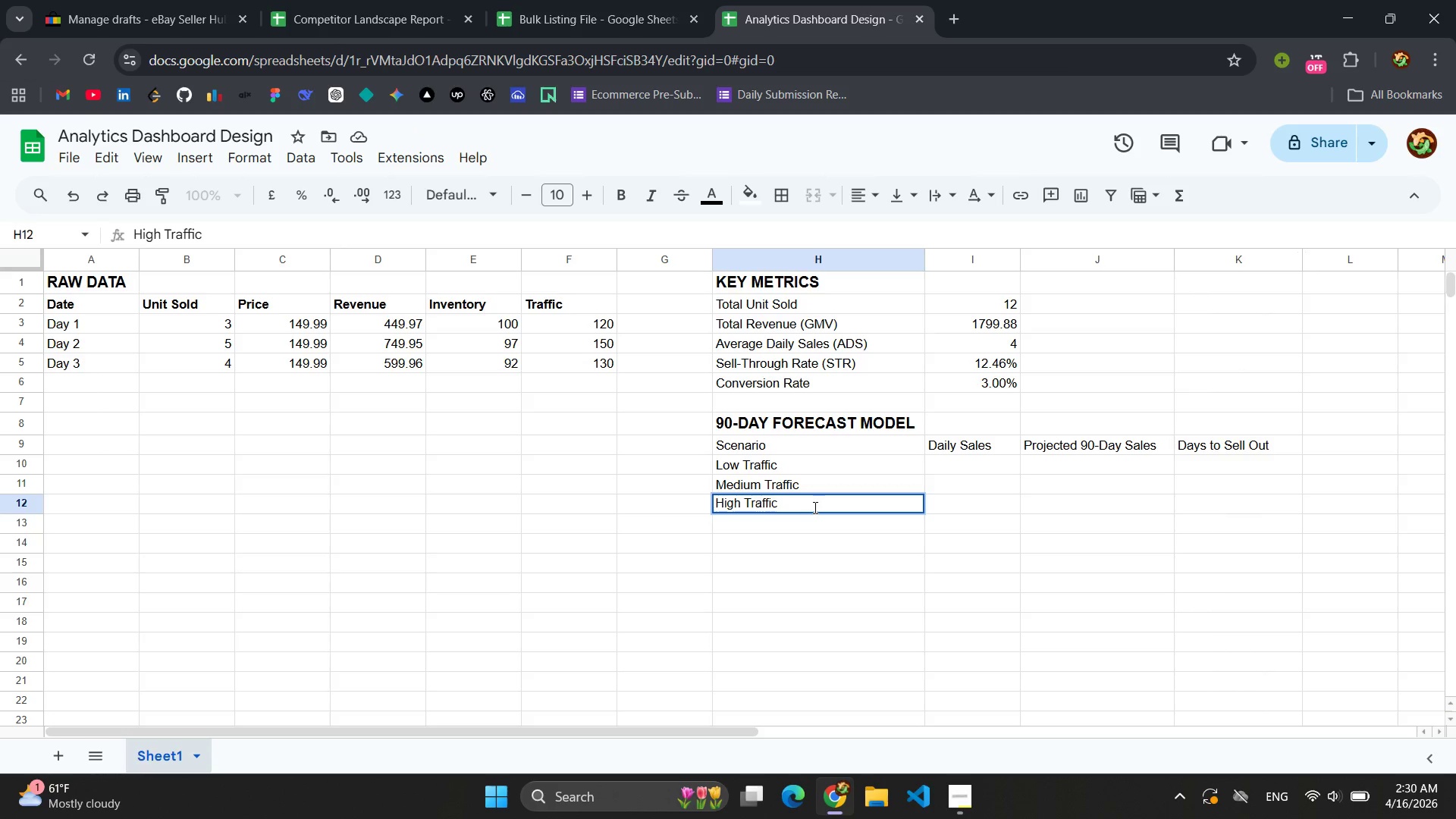 
left_click([959, 462])
 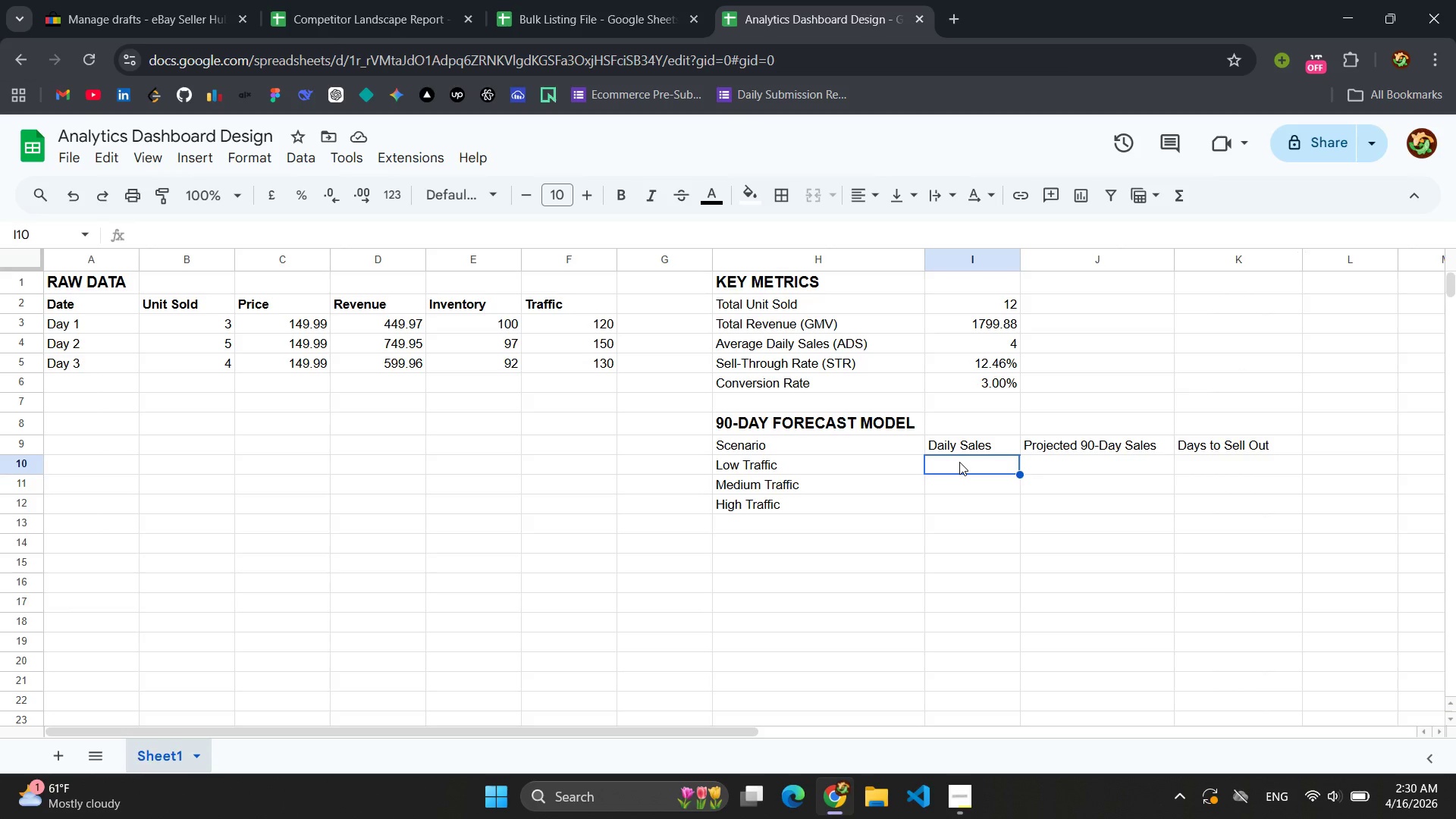 
wait(10.41)
 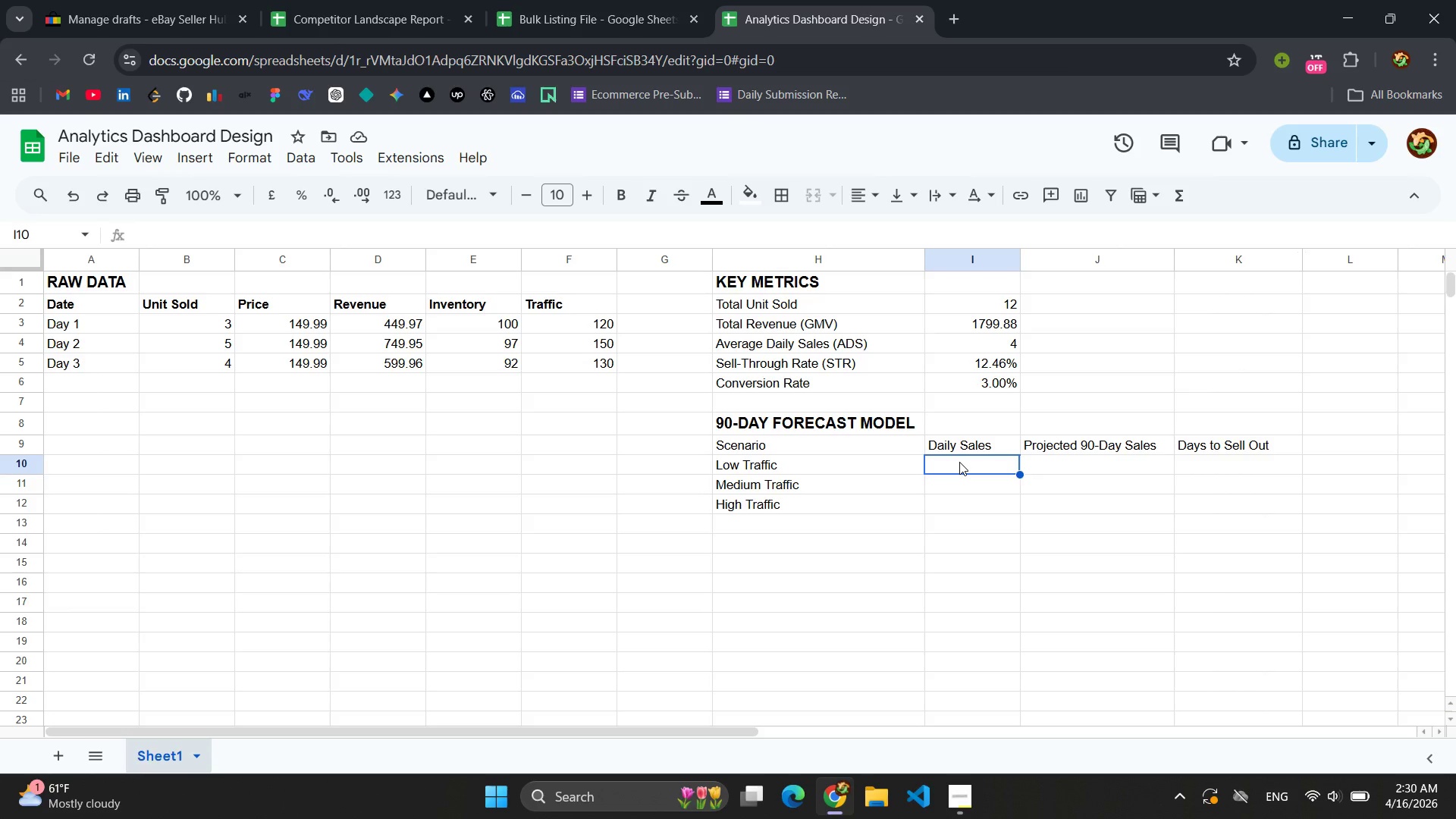 
key(0)
 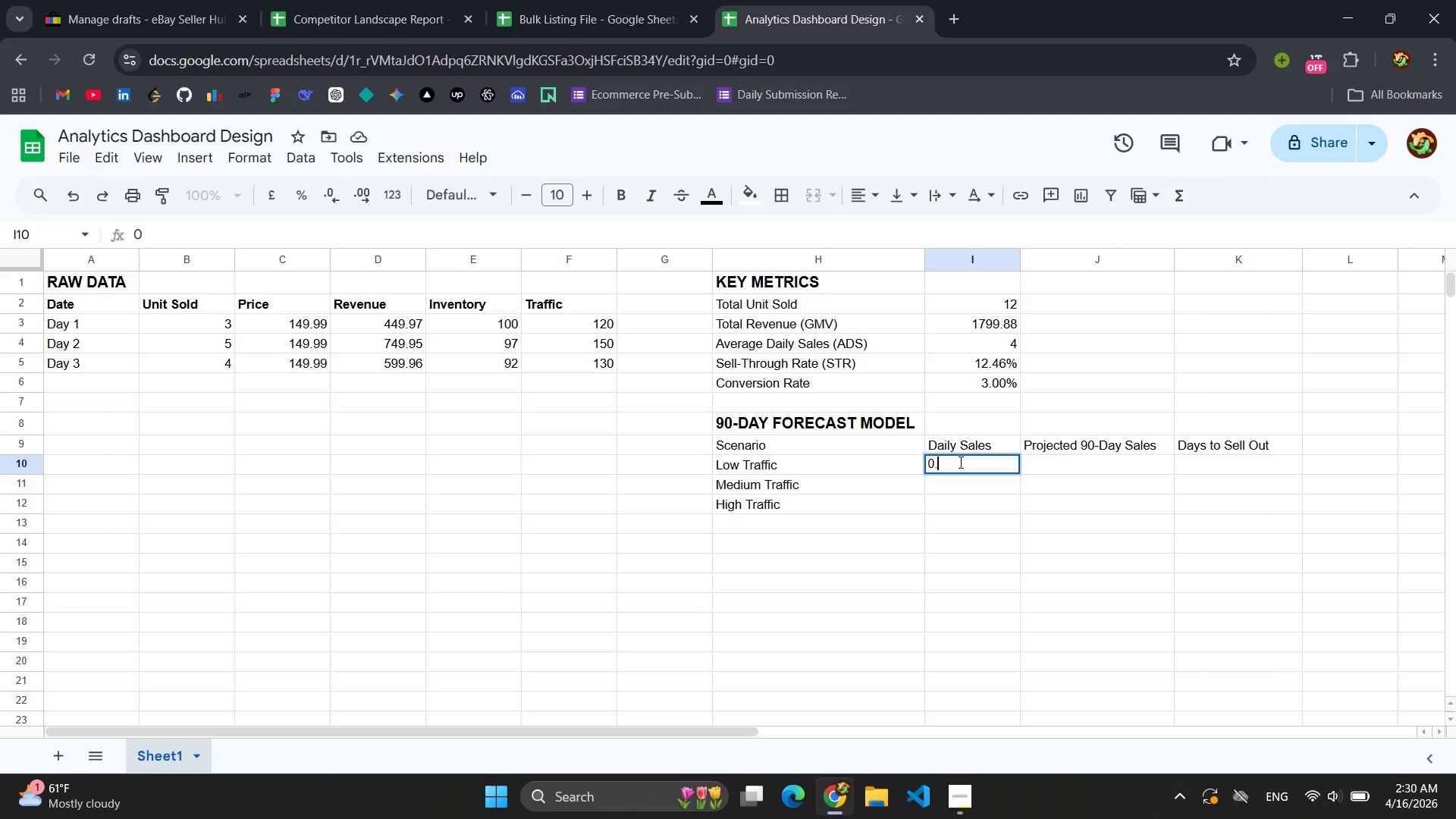 
key(Period)
 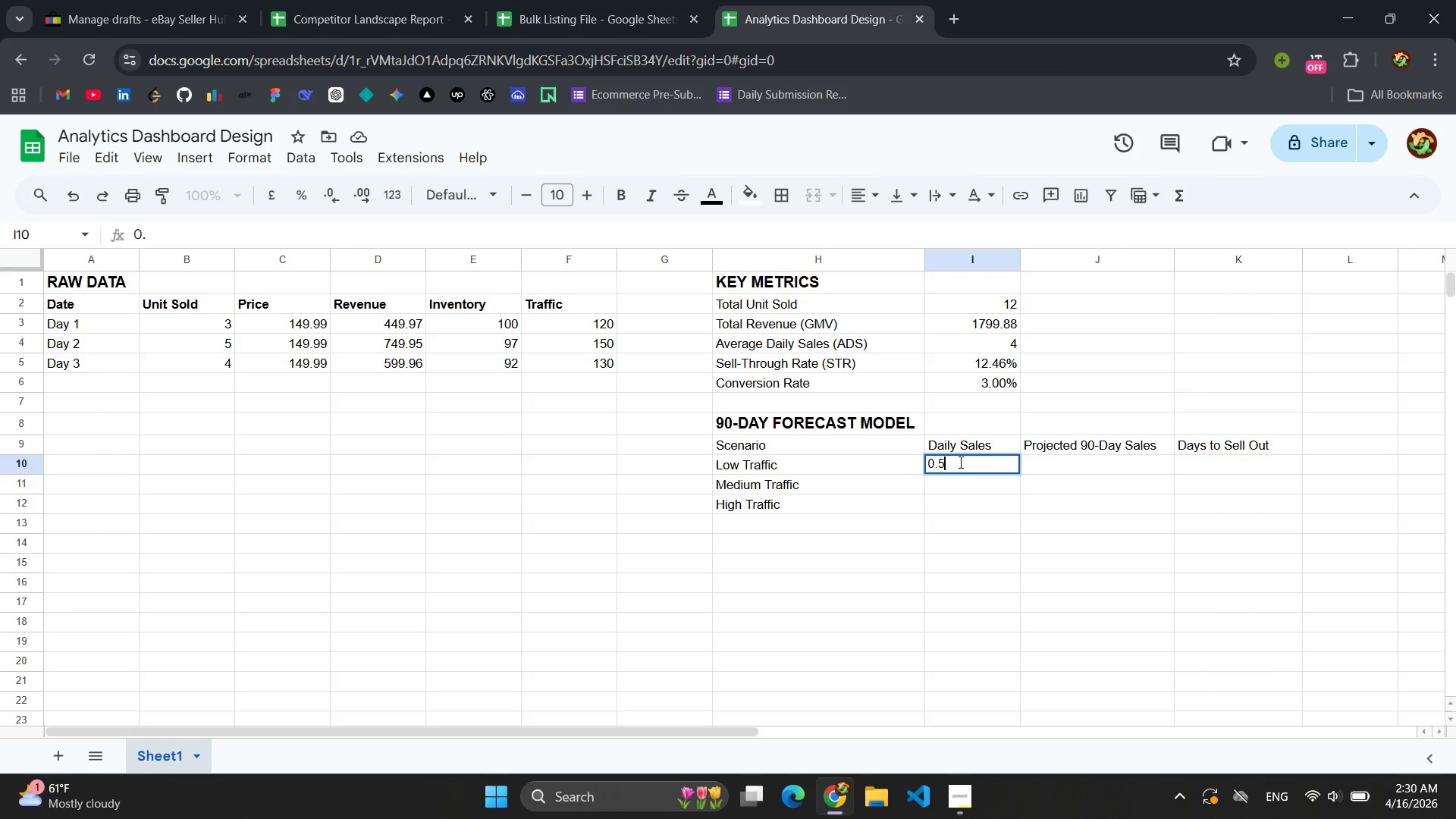 
key(5)
 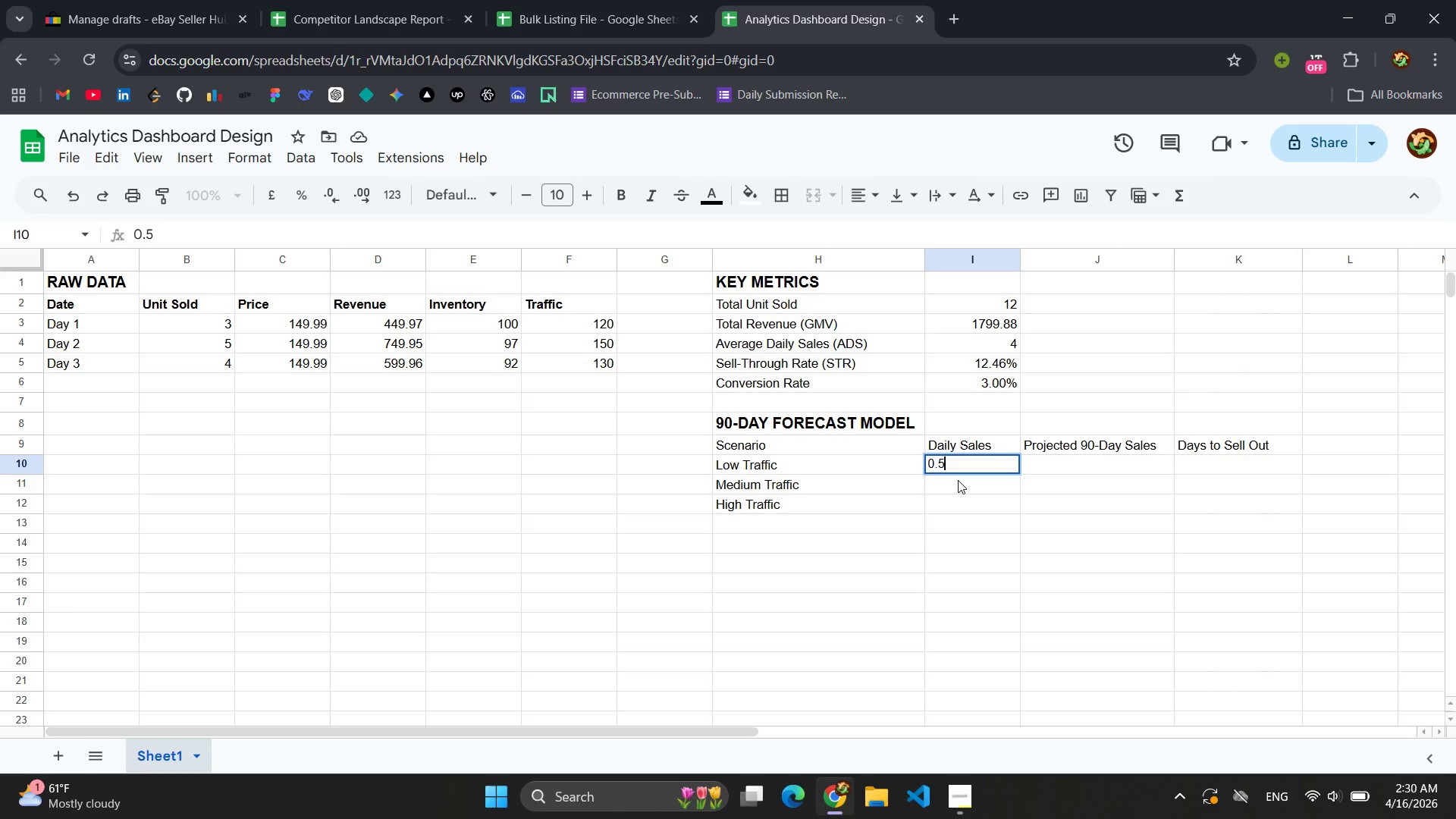 
wait(6.14)
 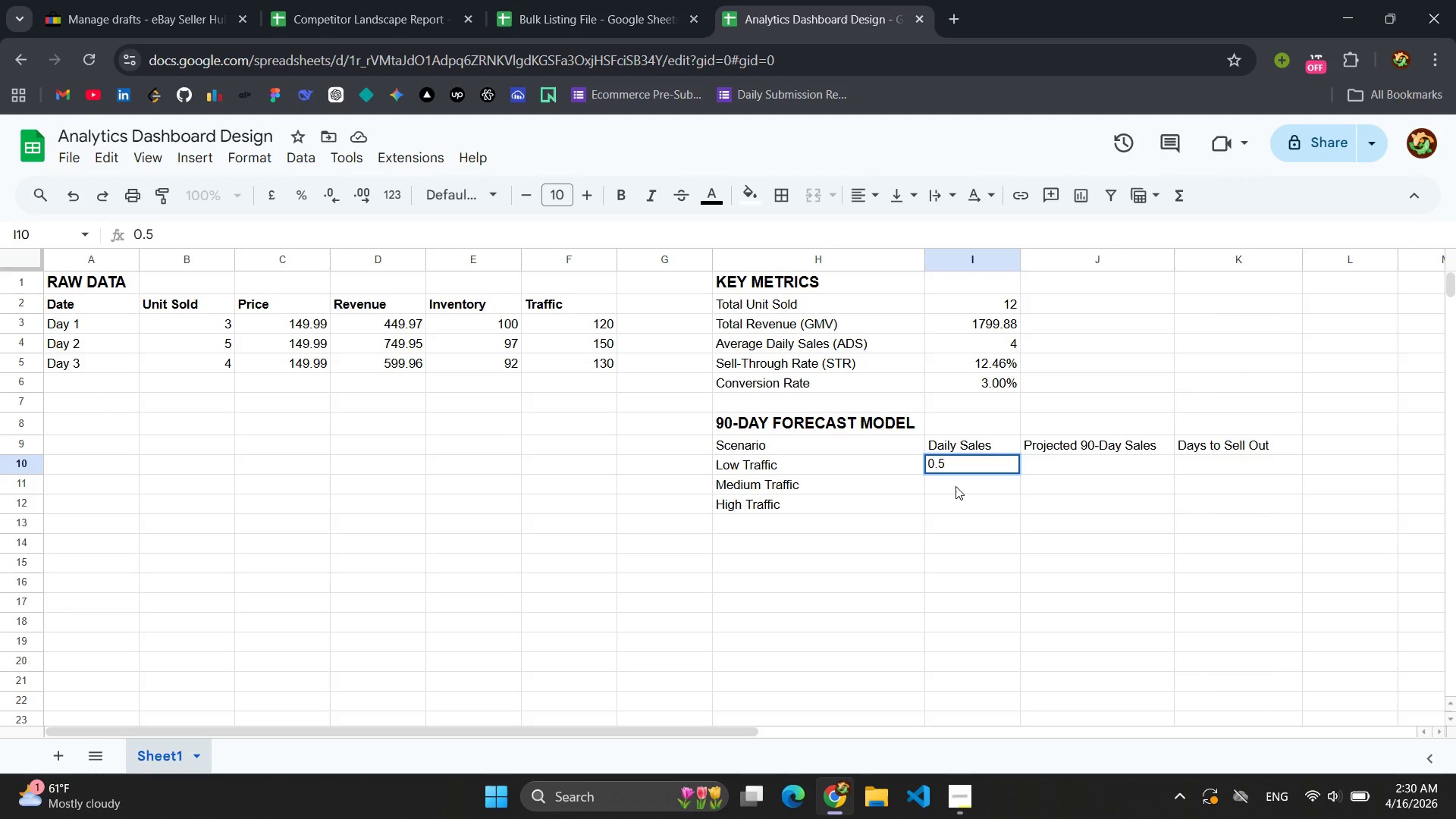 
left_click([958, 480])
 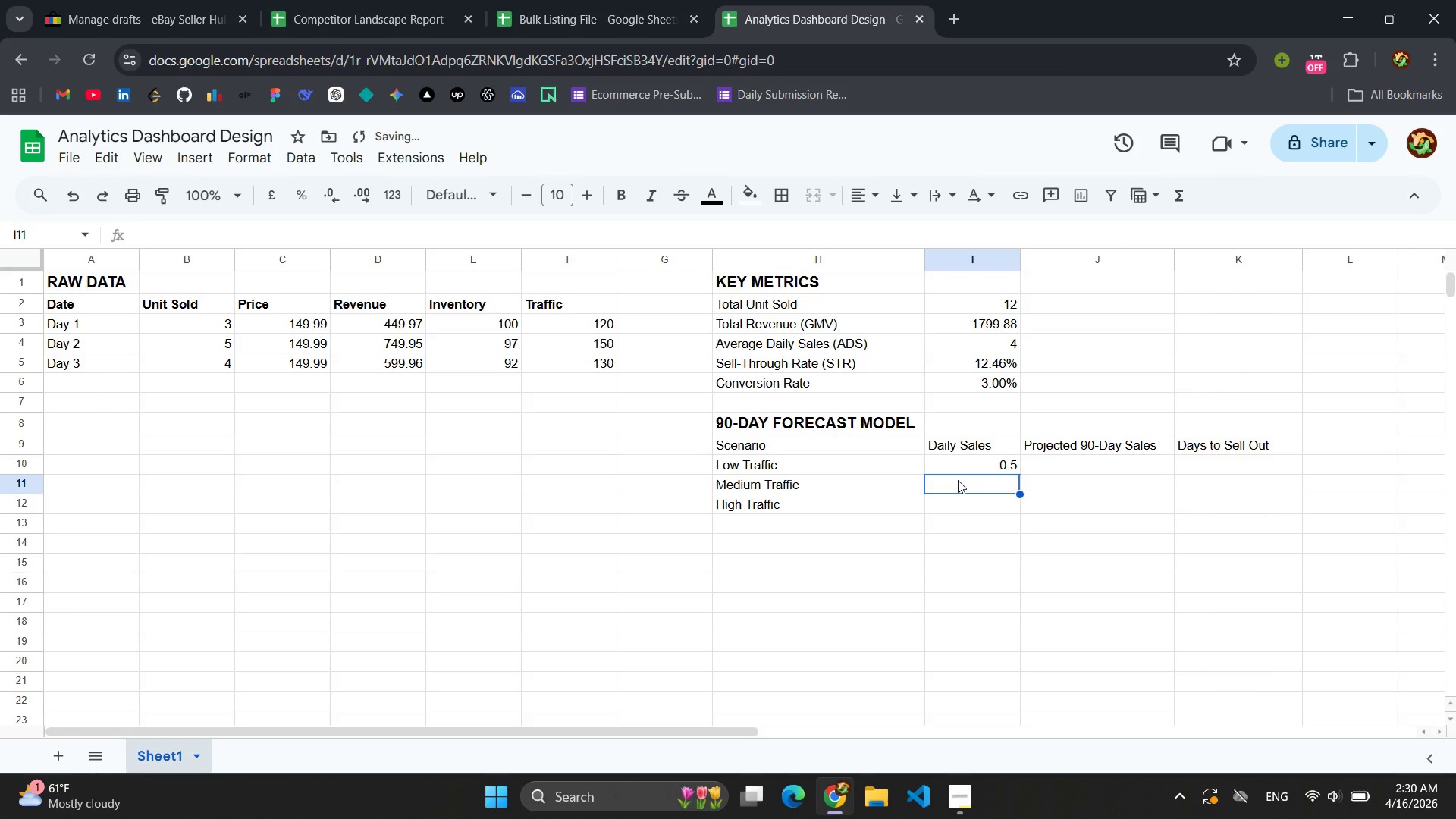 
key(1)
 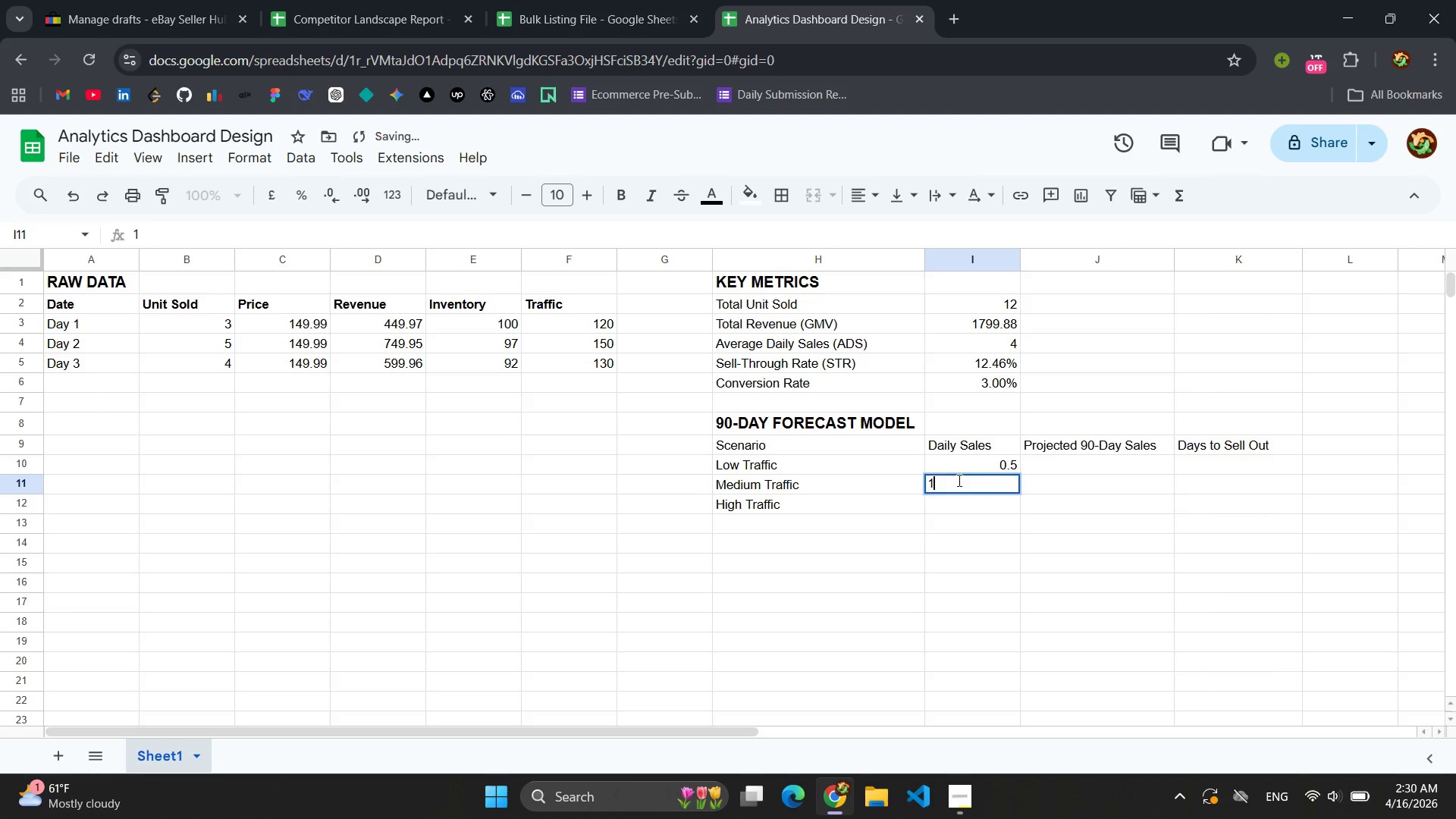 
key(Period)
 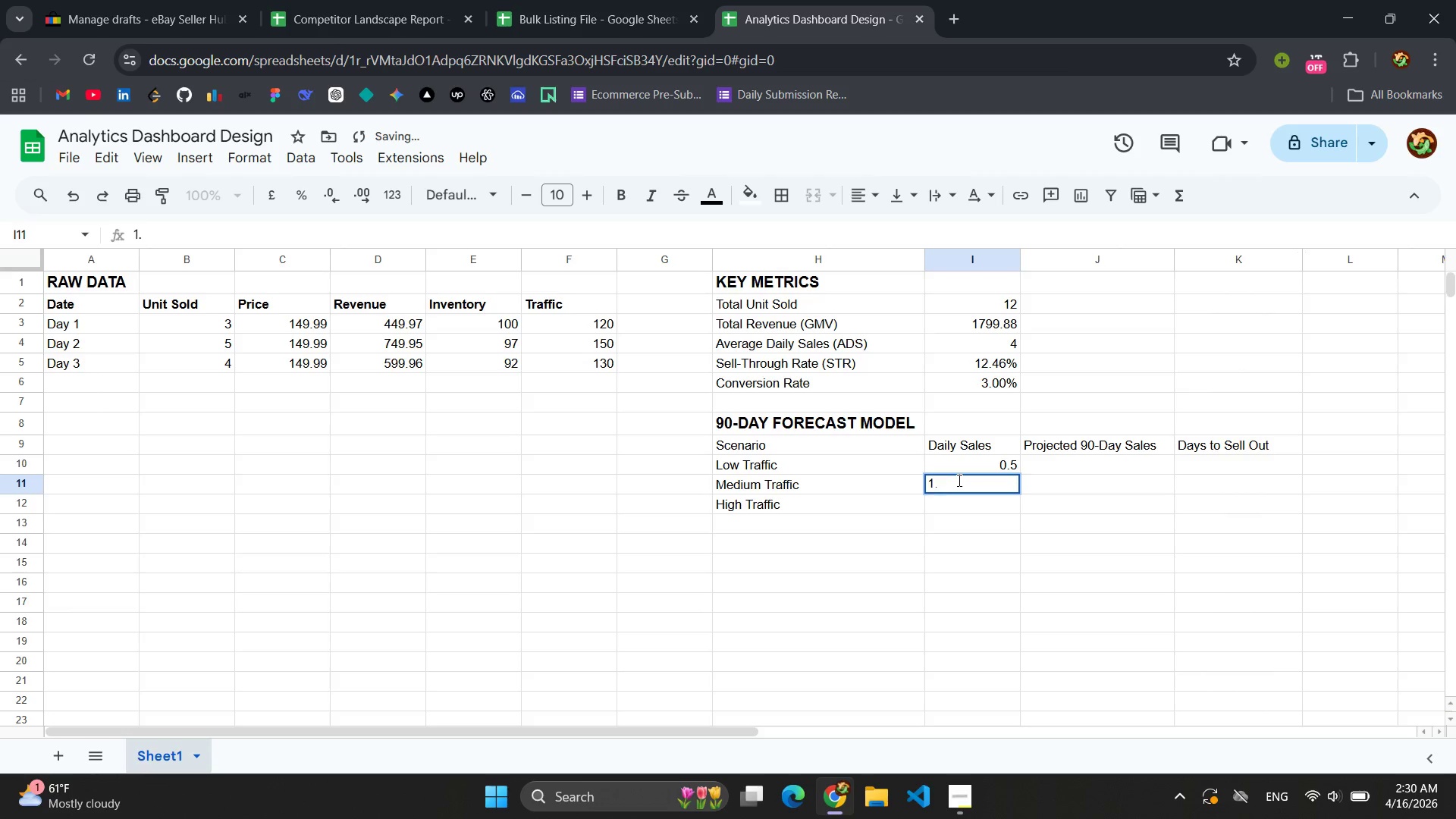 
key(5)
 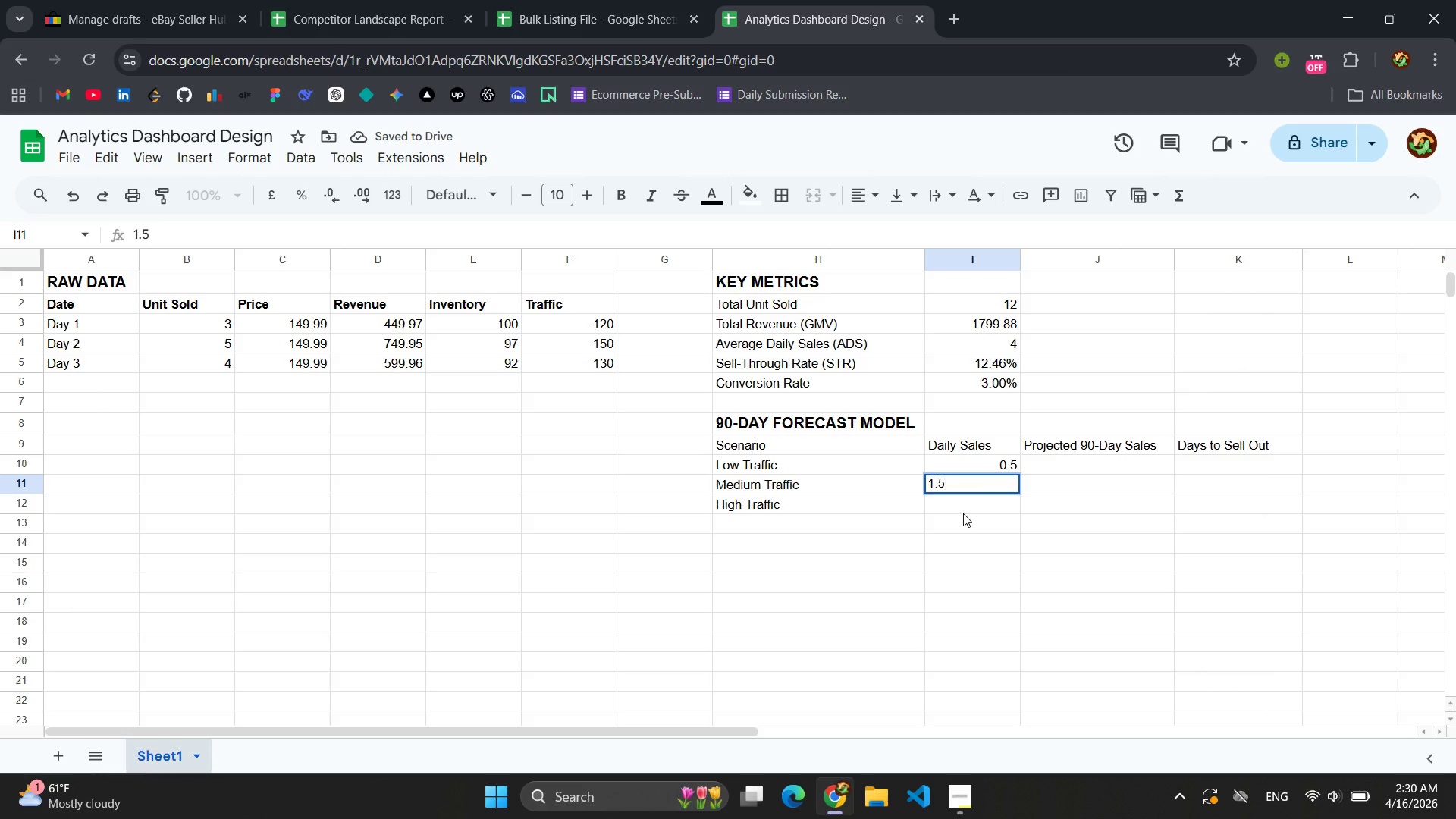 
left_click([965, 506])
 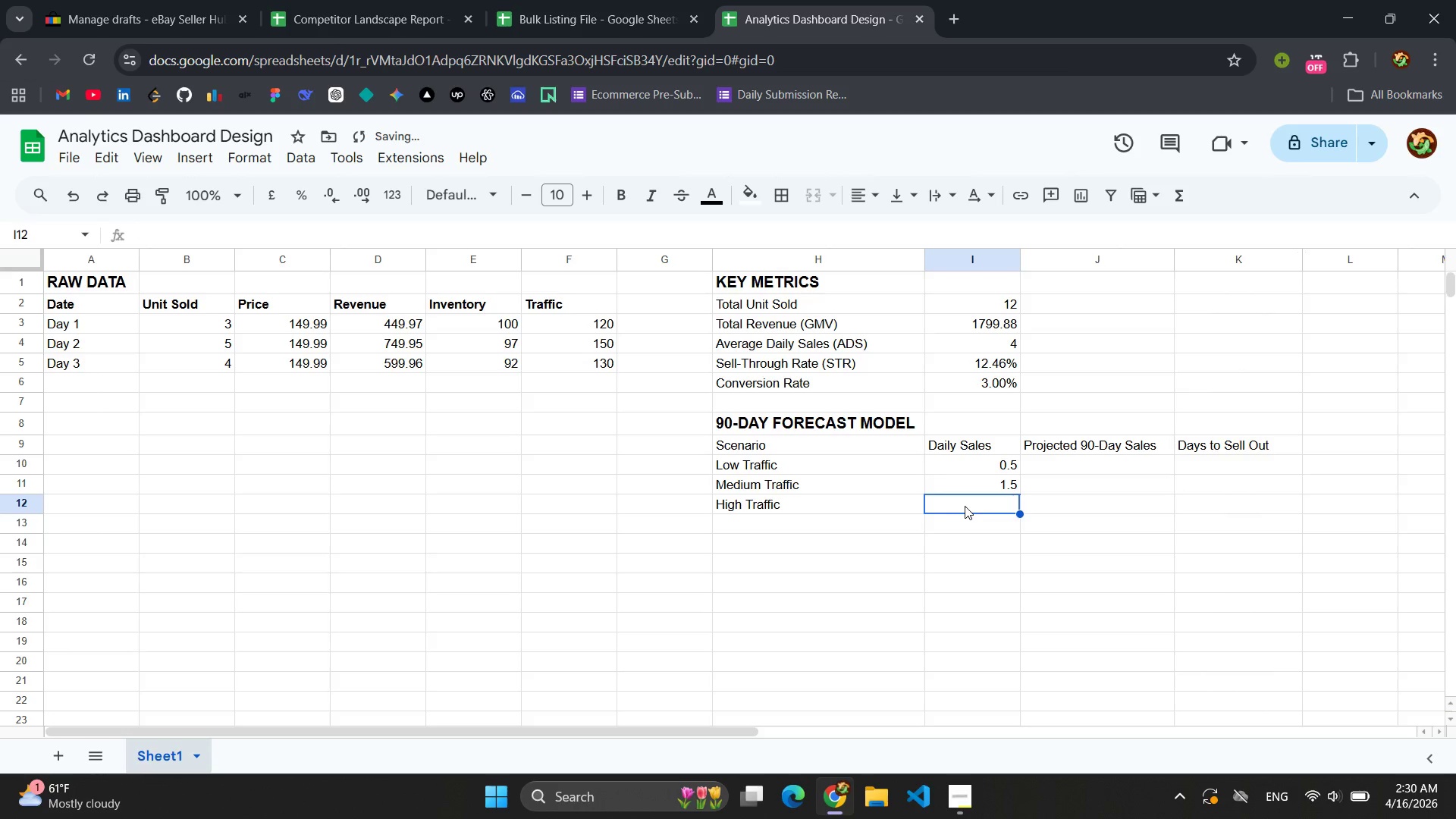 
key(3)
 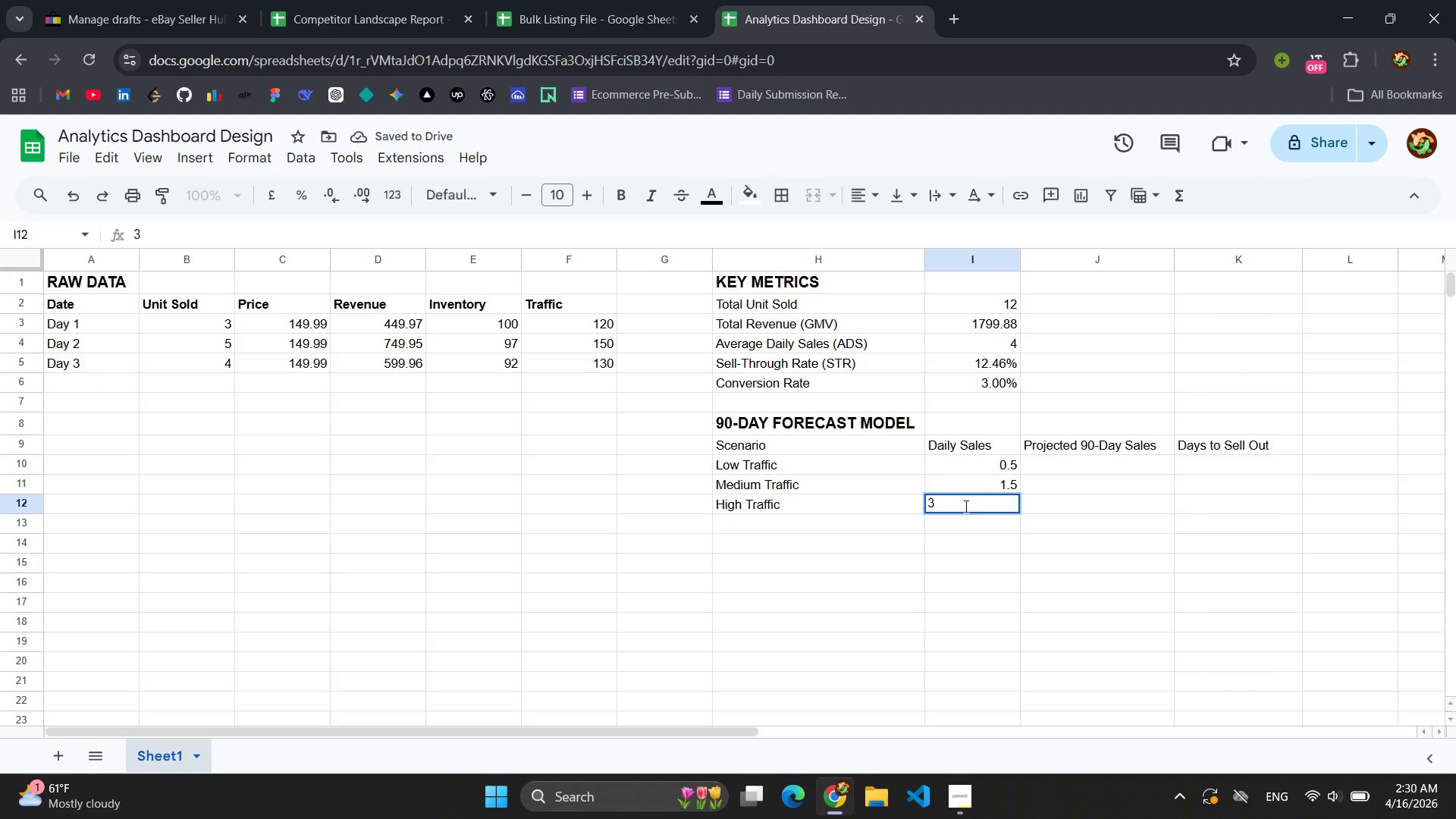 
left_click([1079, 462])
 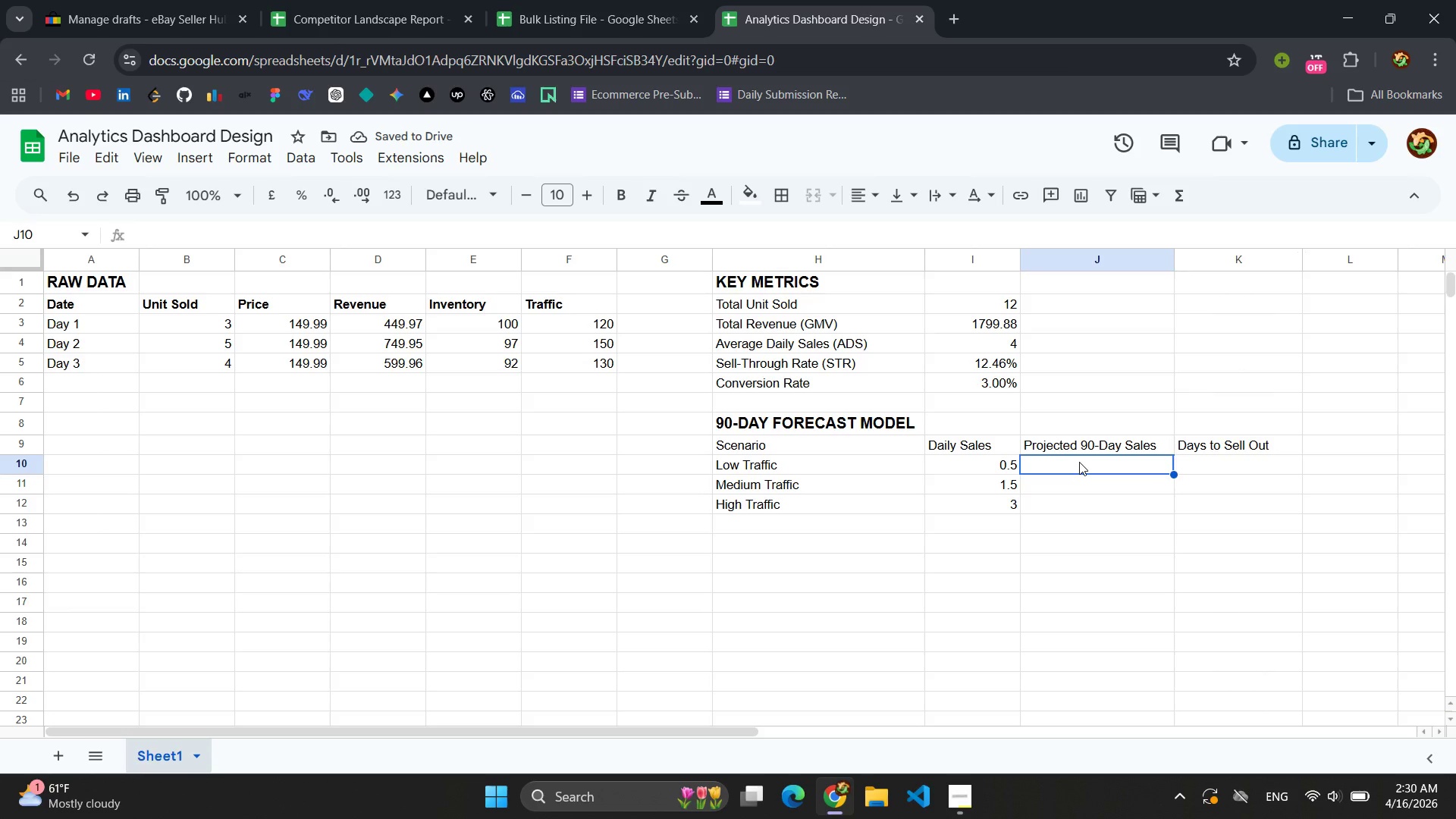 
wait(9.38)
 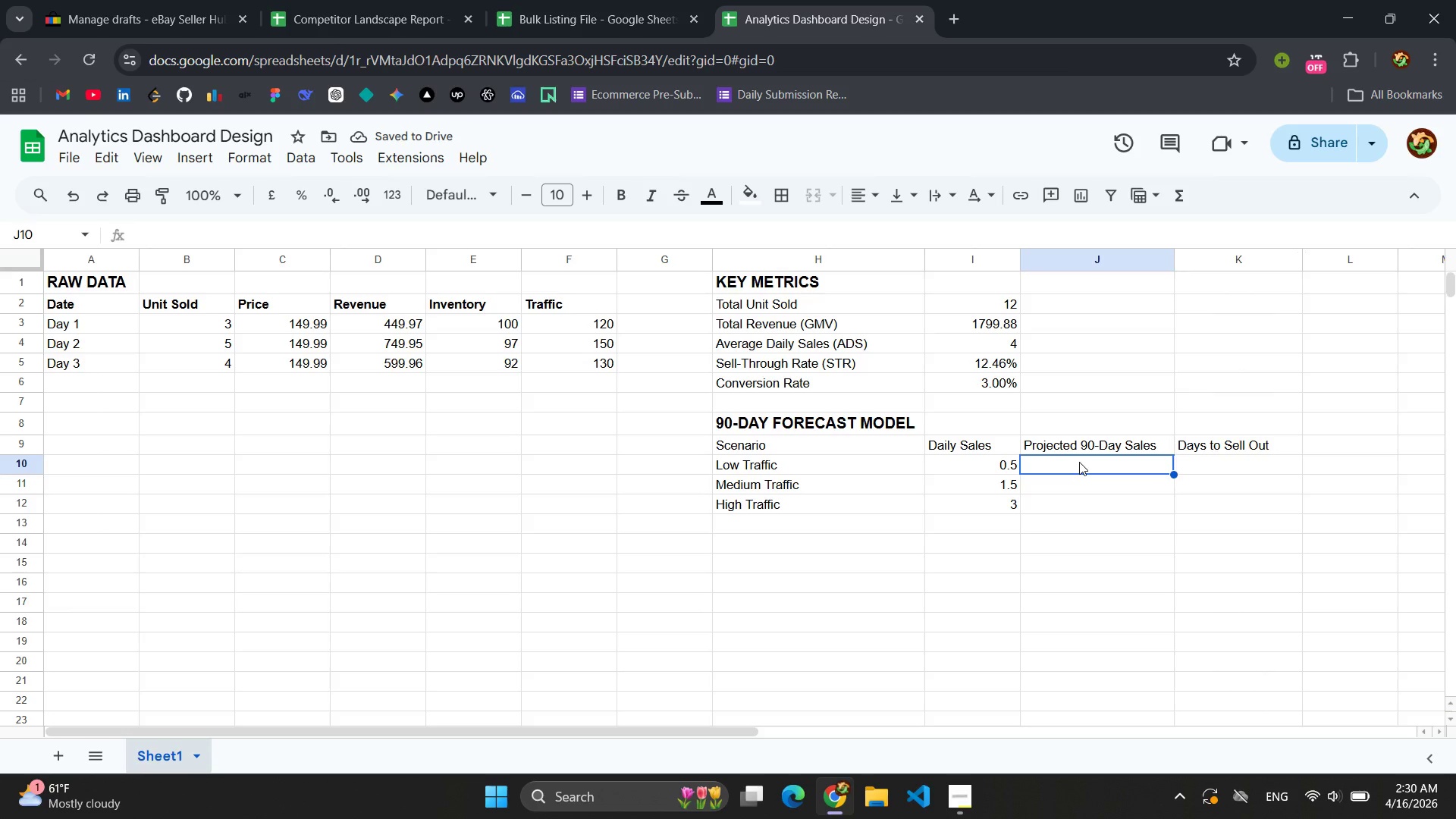 
key(Equal)
 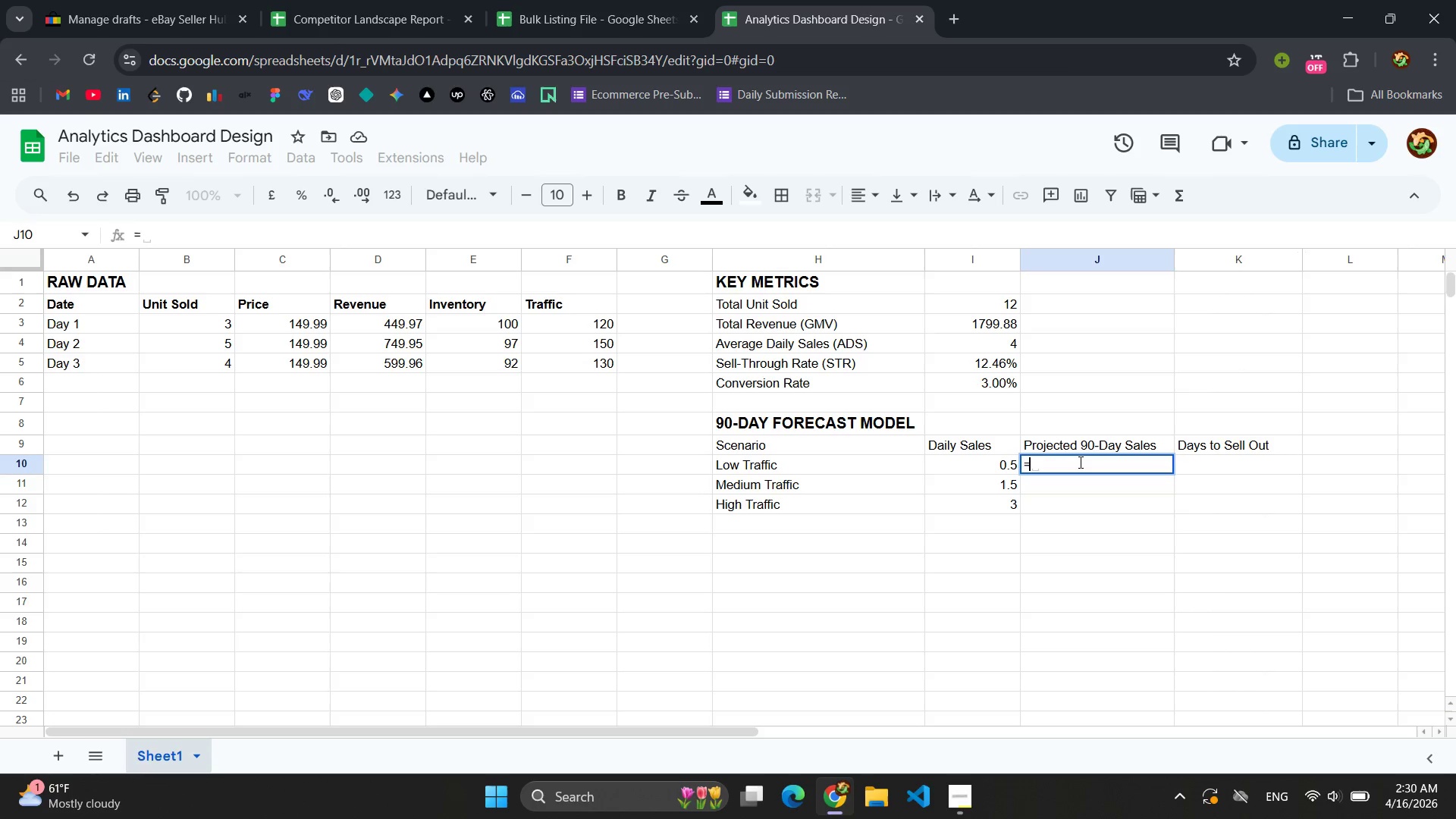 
left_click([987, 465])
 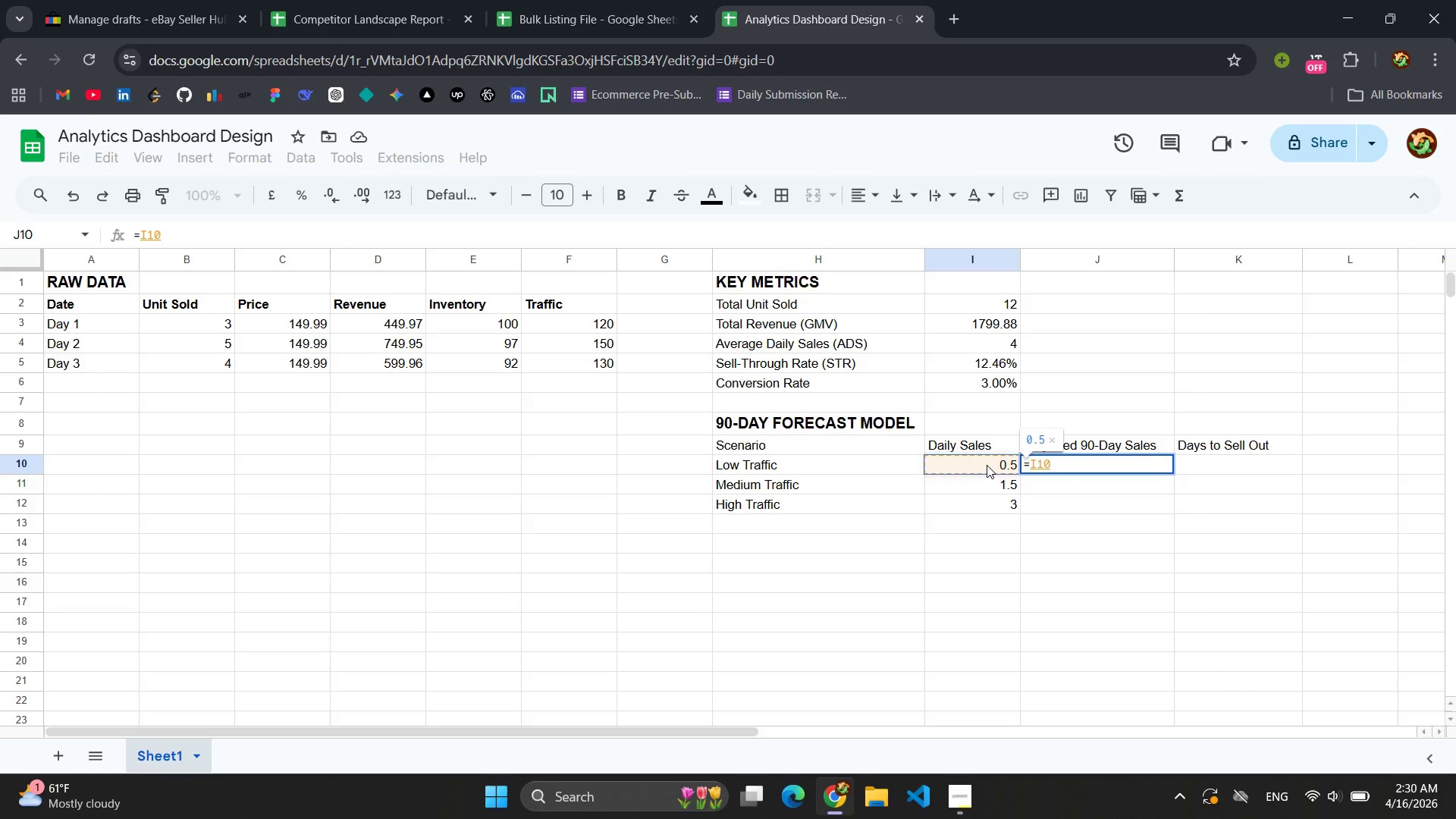 
type(*90)
 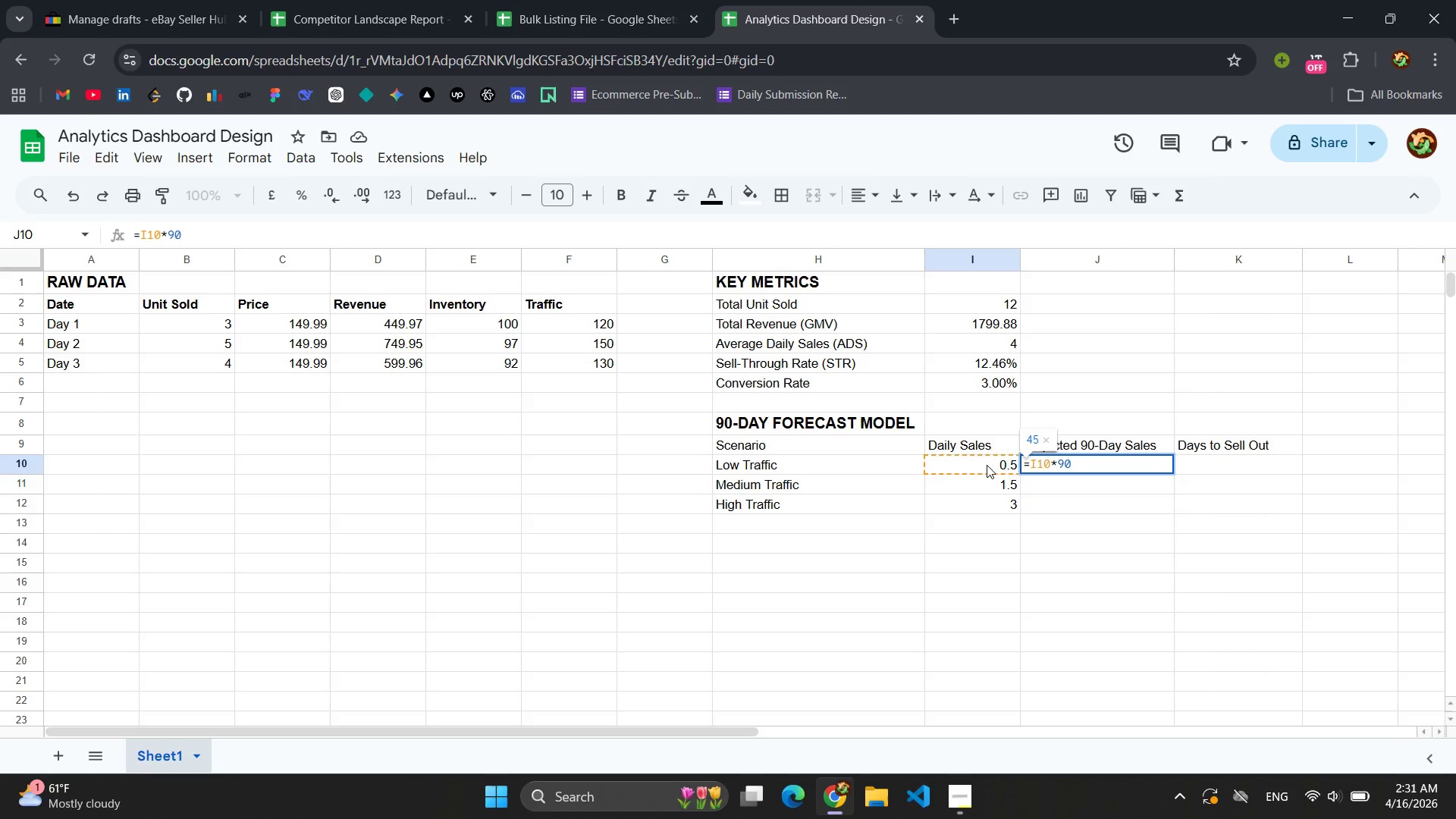 
key(Enter)
 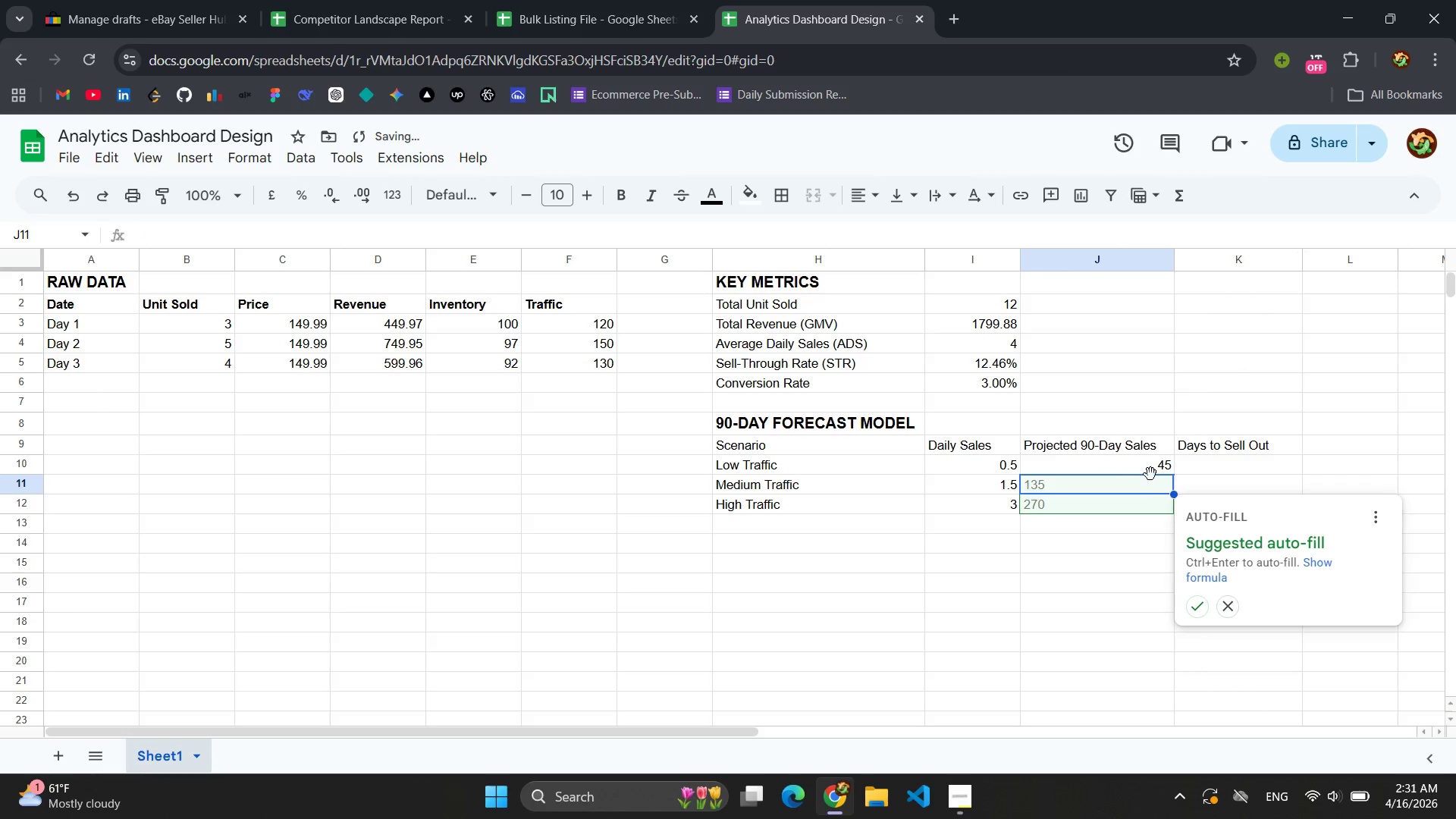 
left_click([1156, 472])
 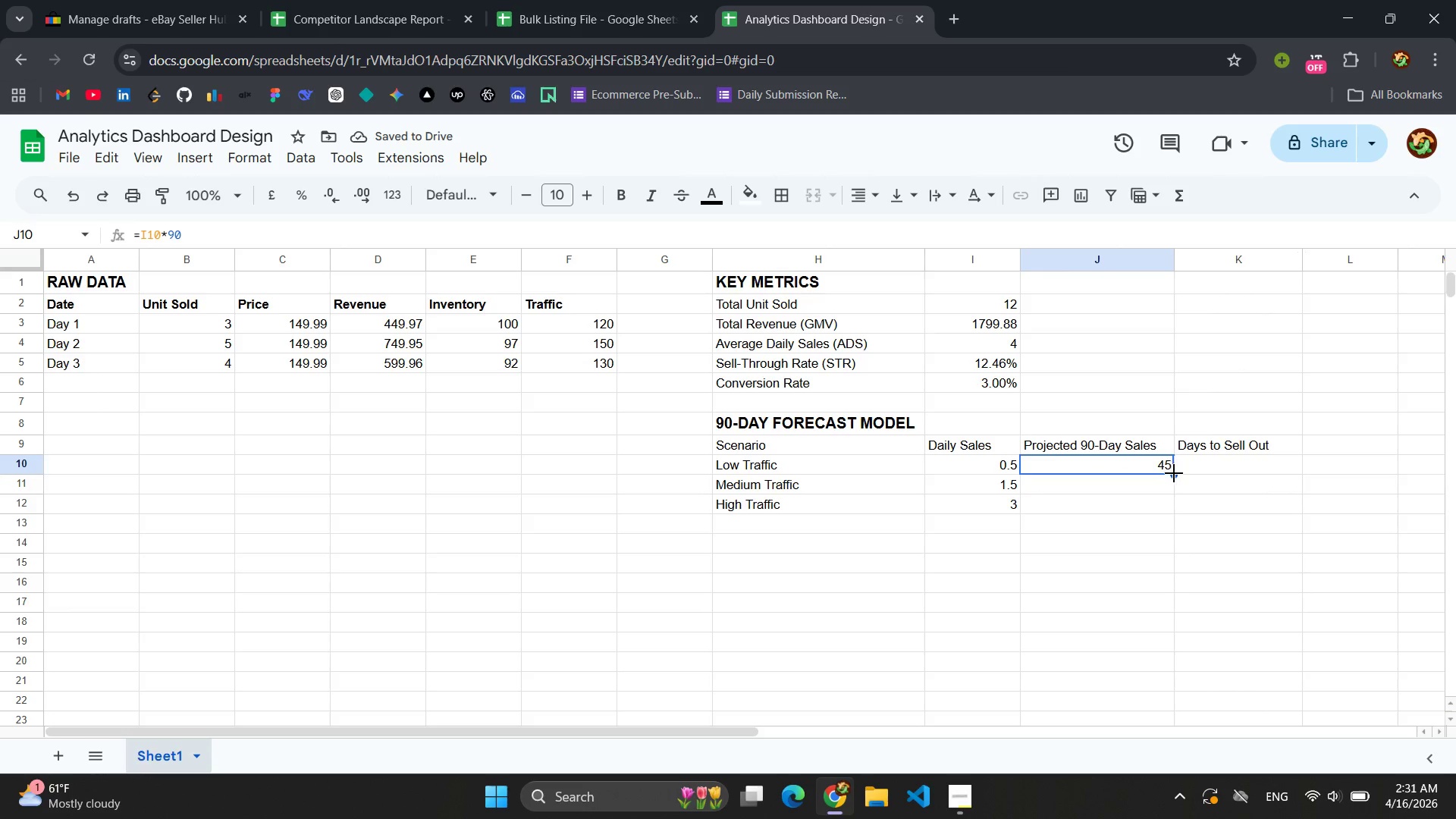 
left_click_drag(start_coordinate=[1174, 473], to_coordinate=[1174, 507])
 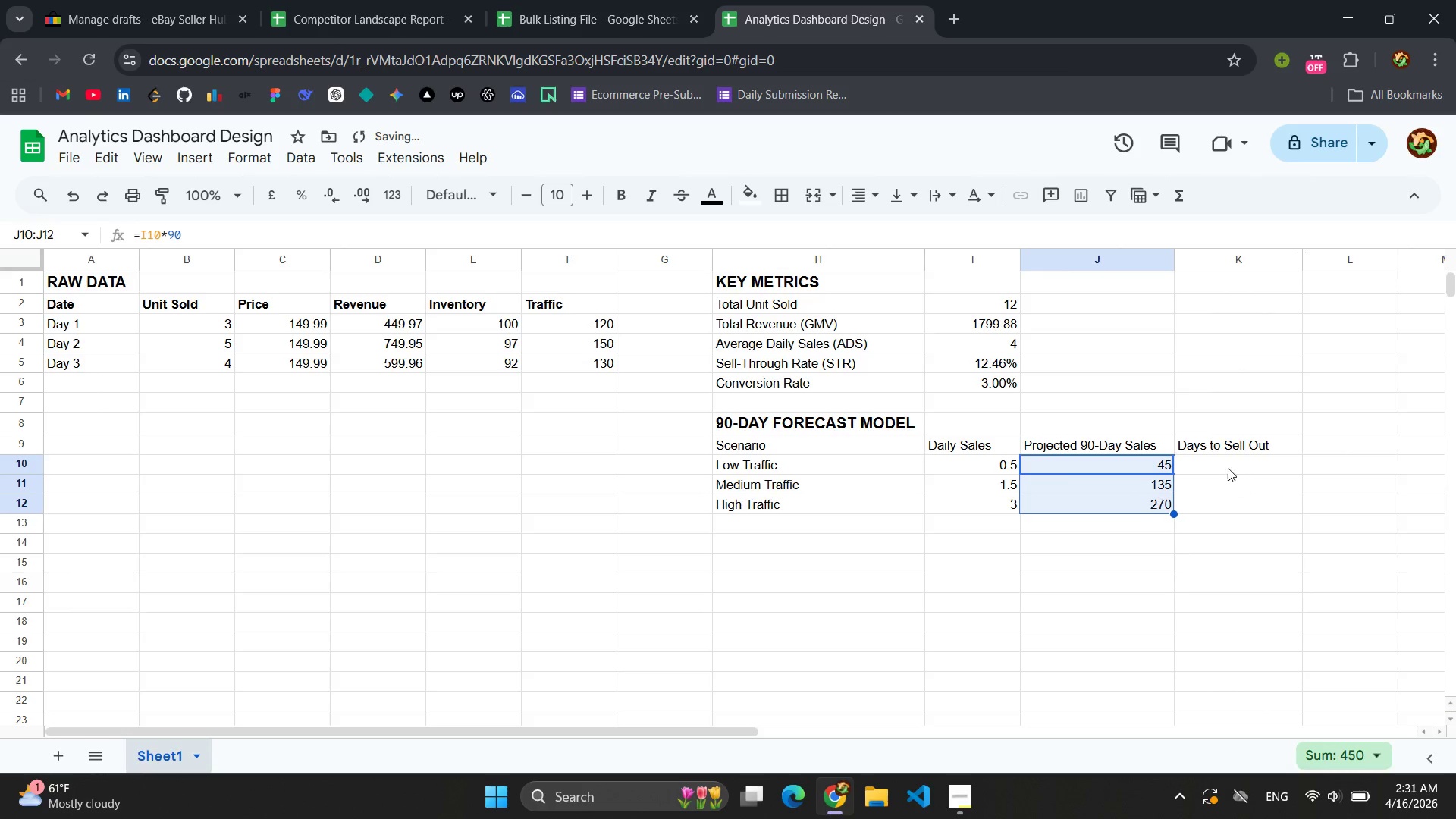 
left_click([1228, 468])
 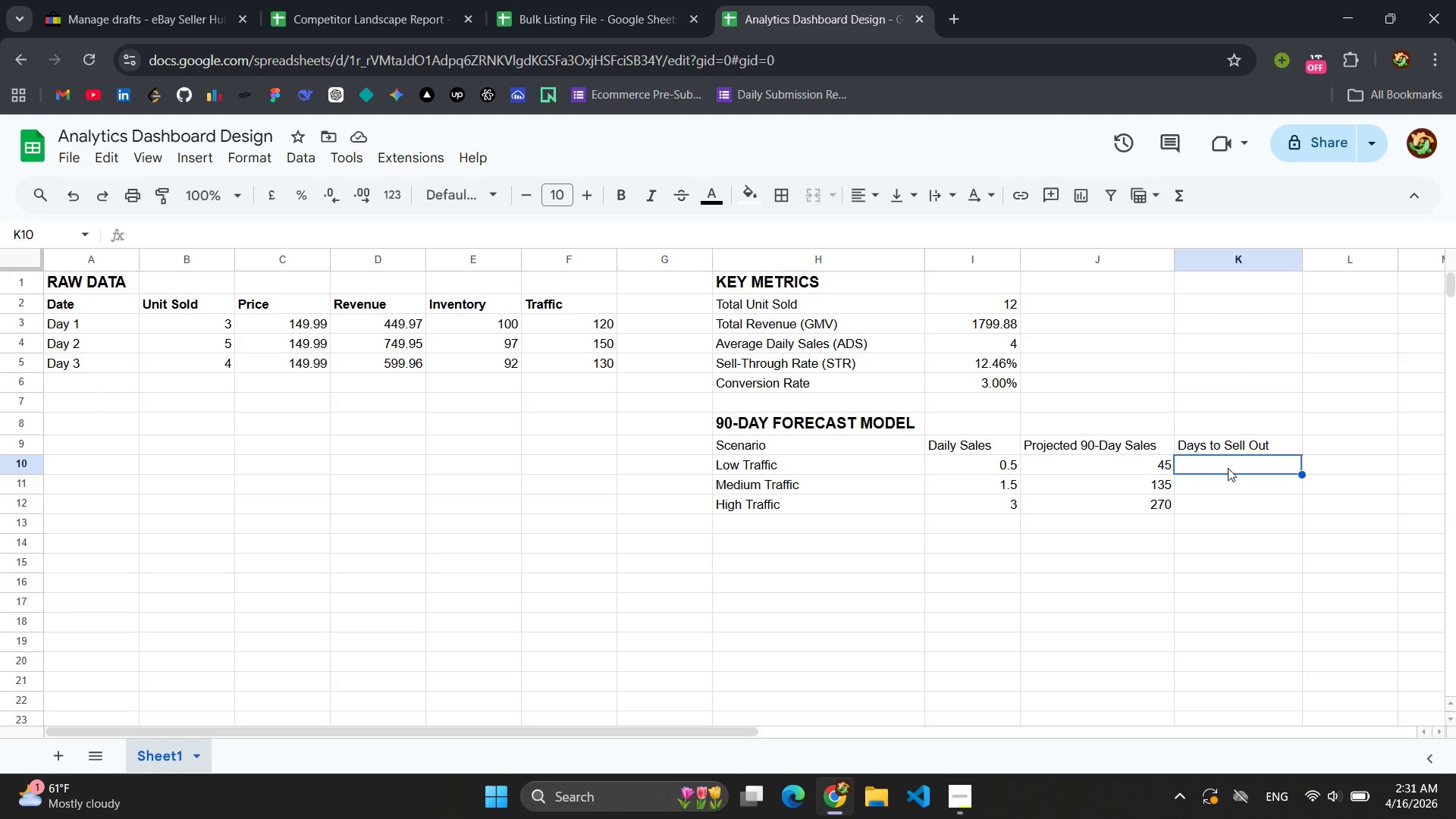 
wait(6.28)
 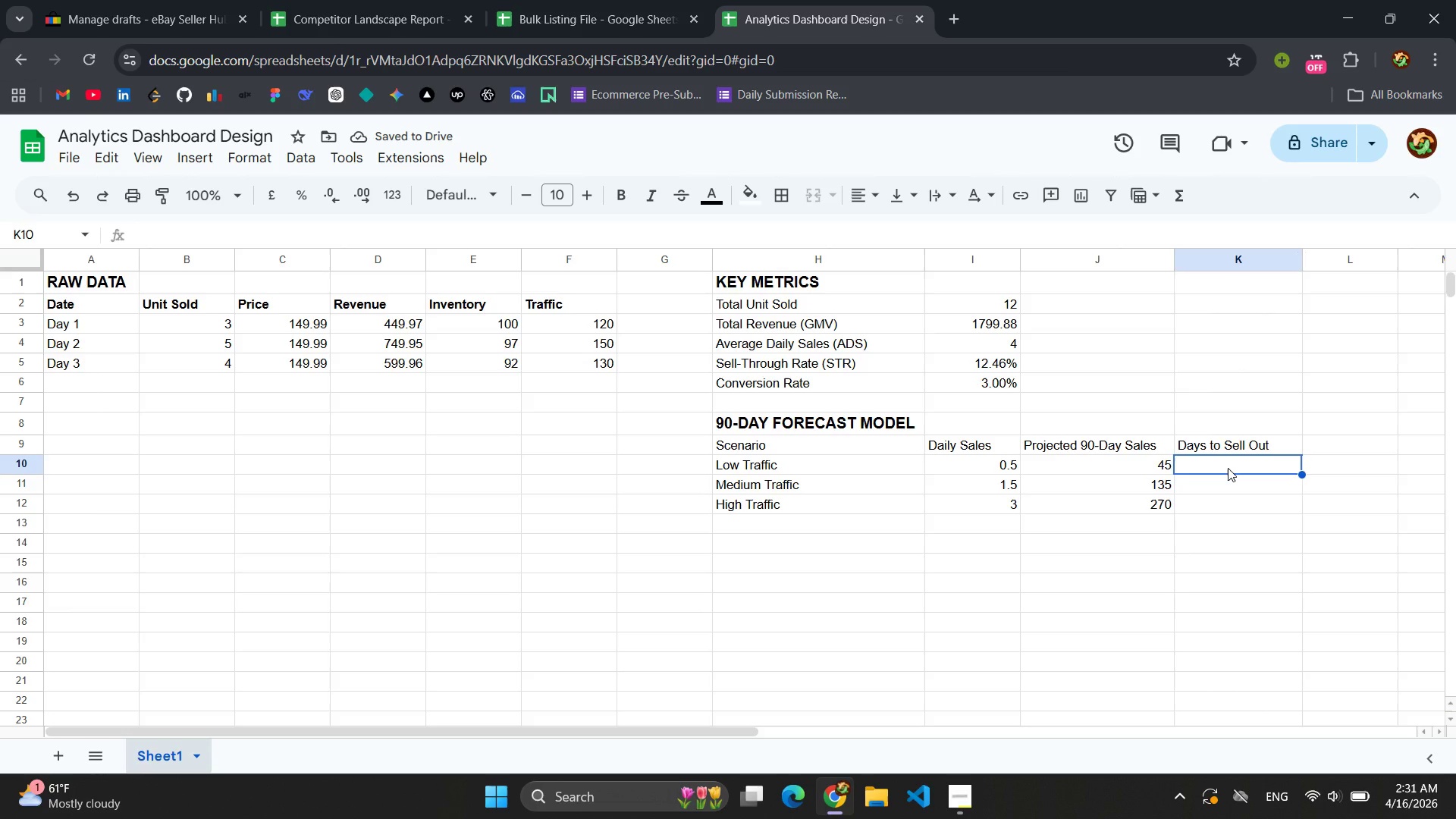 
key(Equal)
 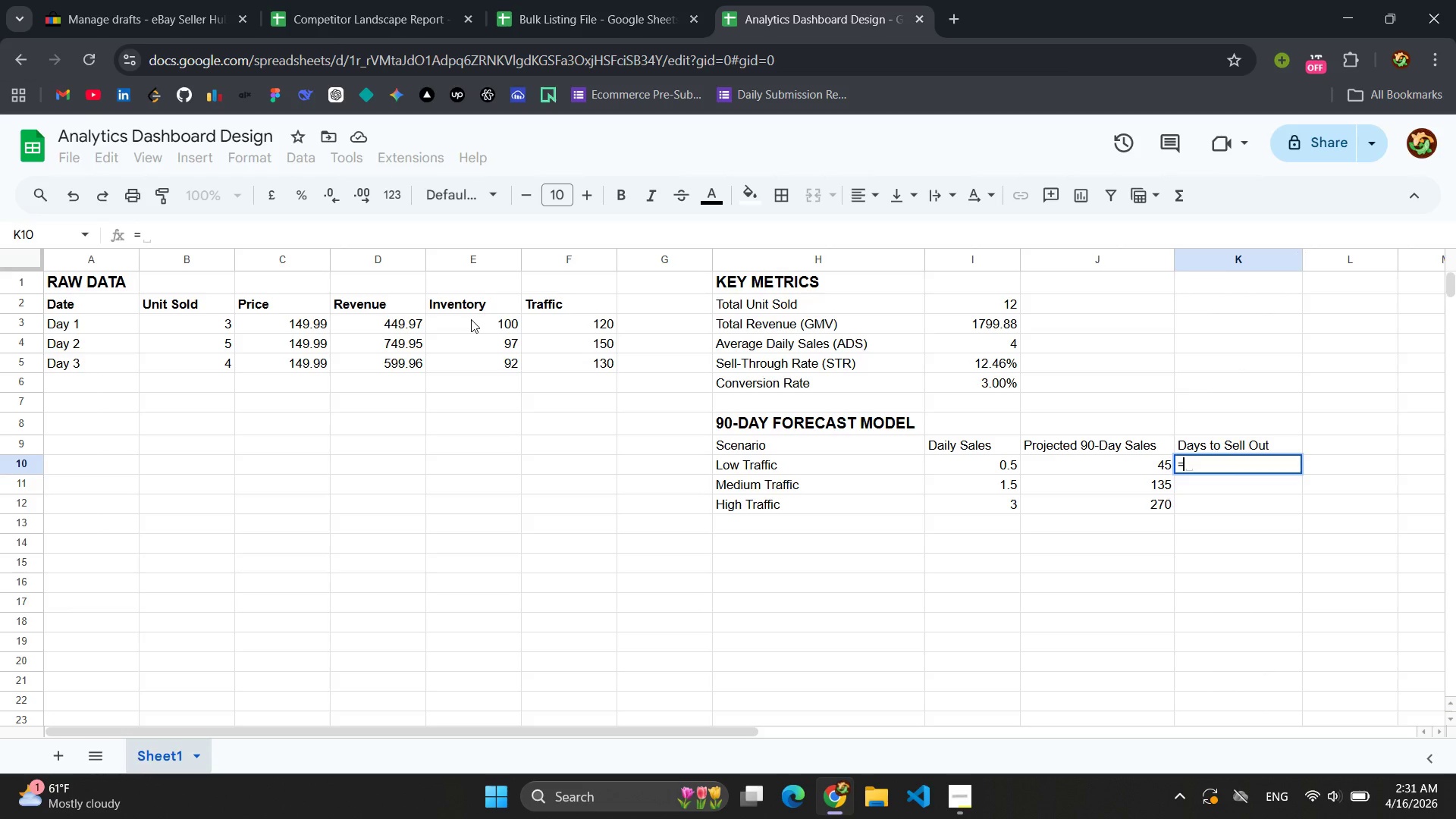 
wait(5.62)
 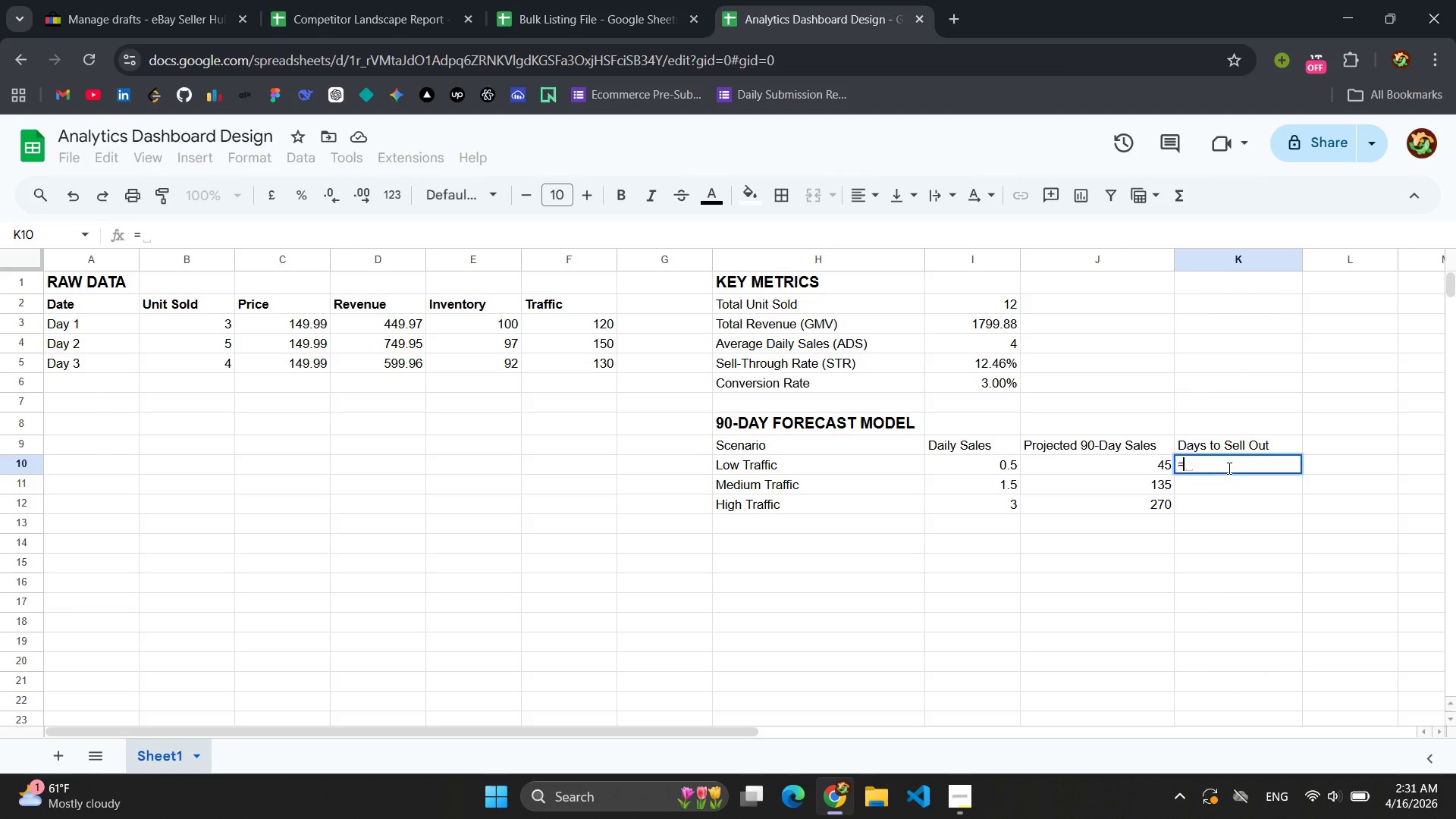 
left_click([471, 319])
 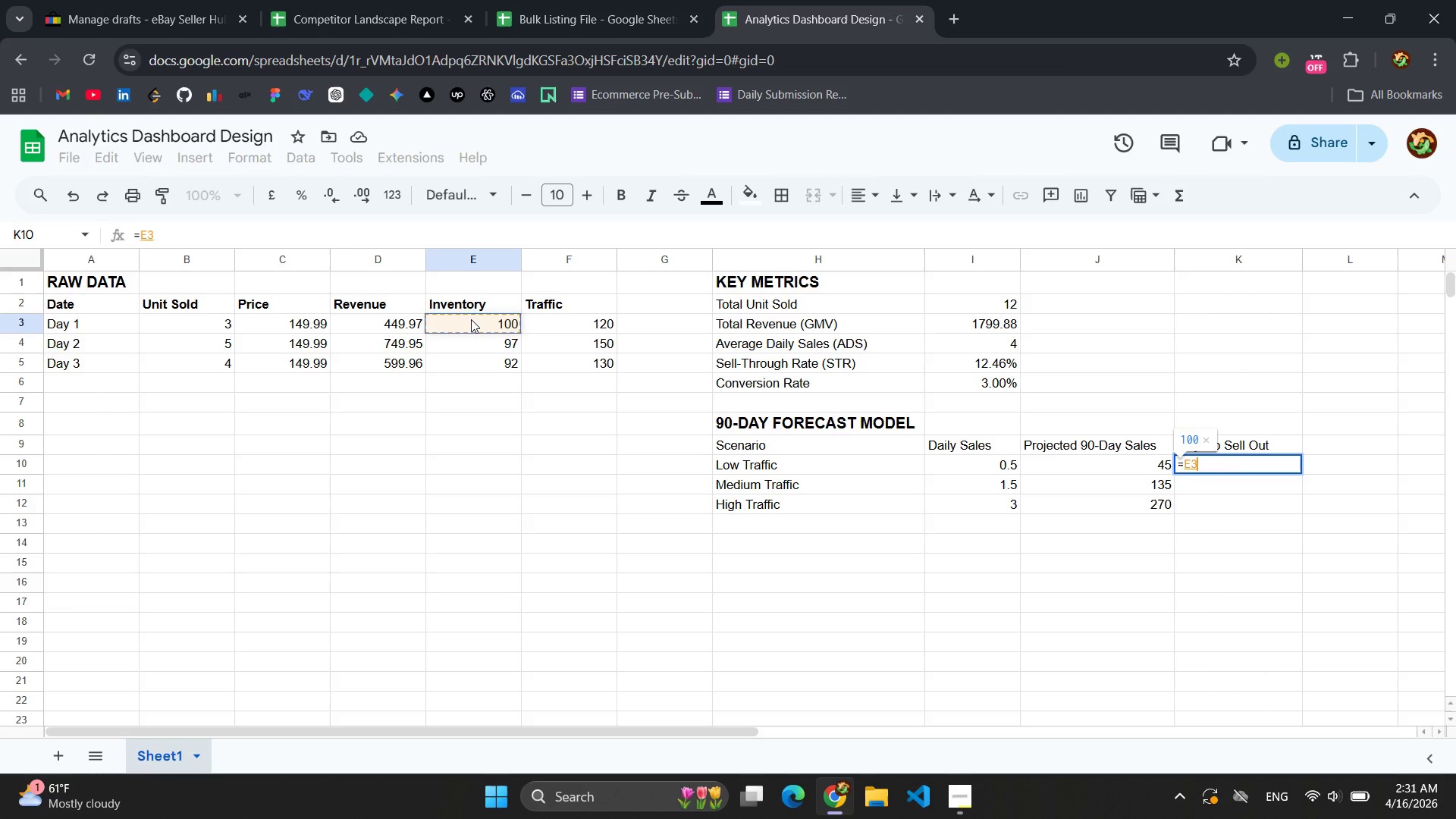 
key(Slash)
 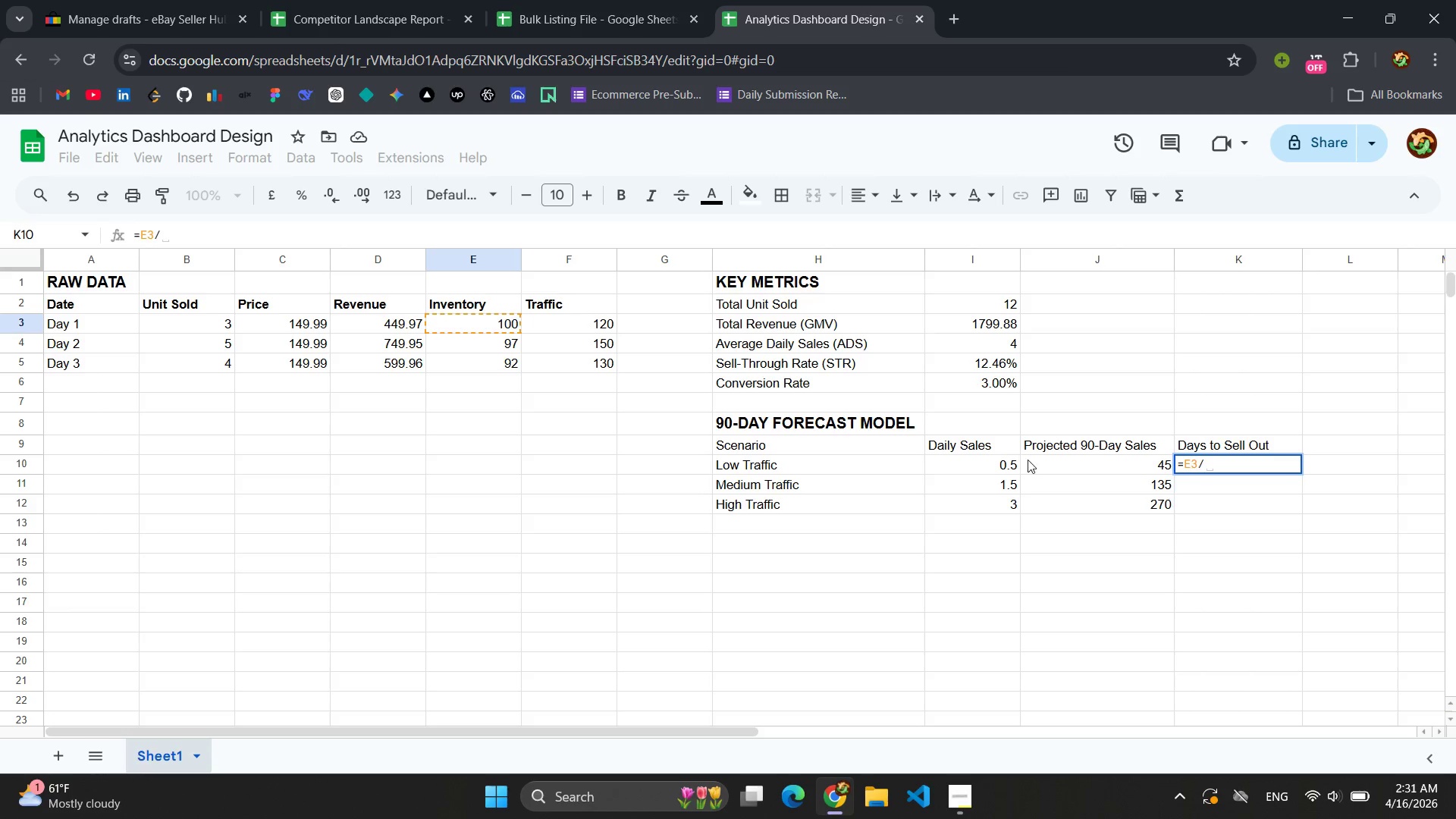 
wait(8.99)
 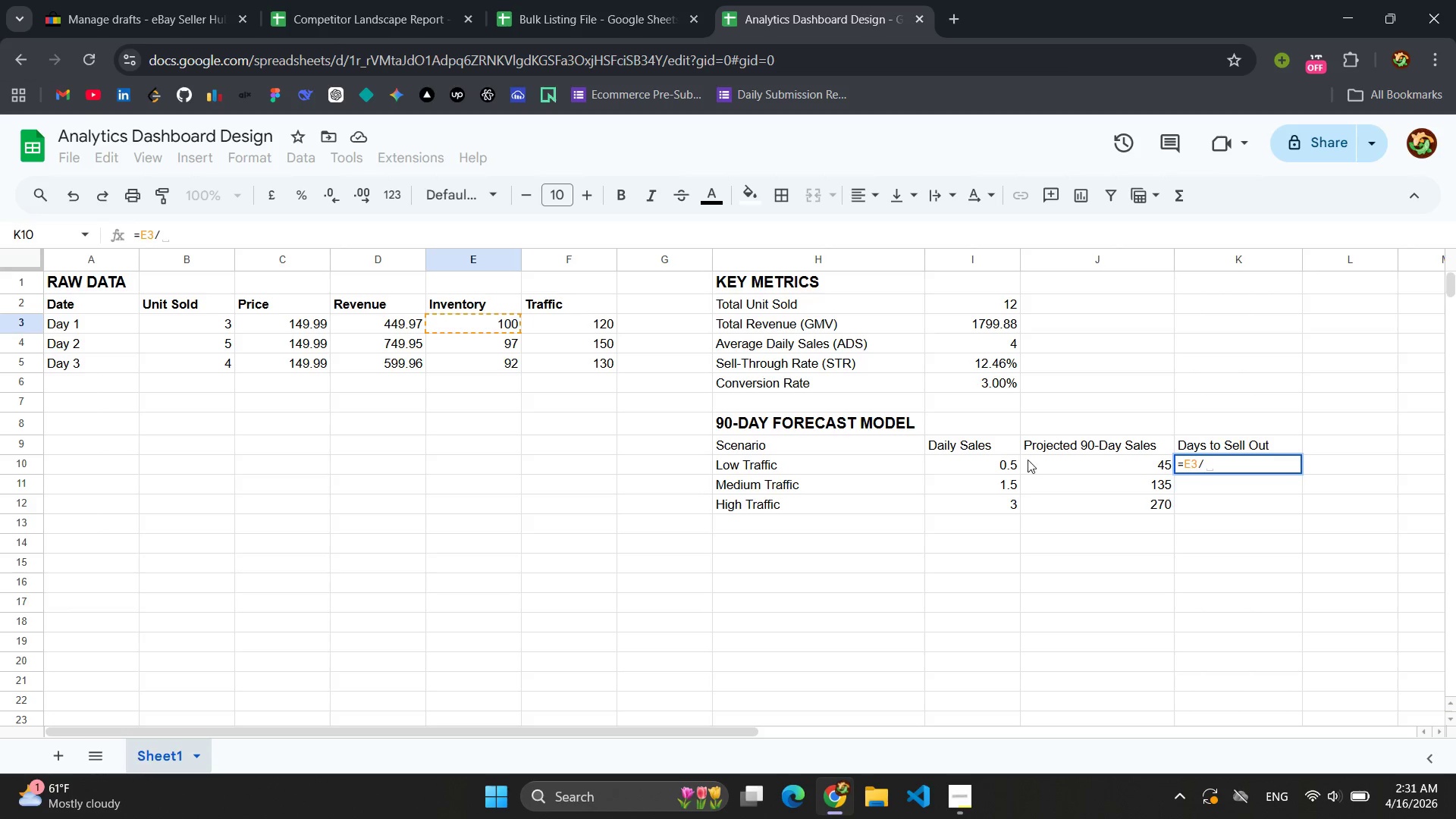 
left_click([1008, 460])
 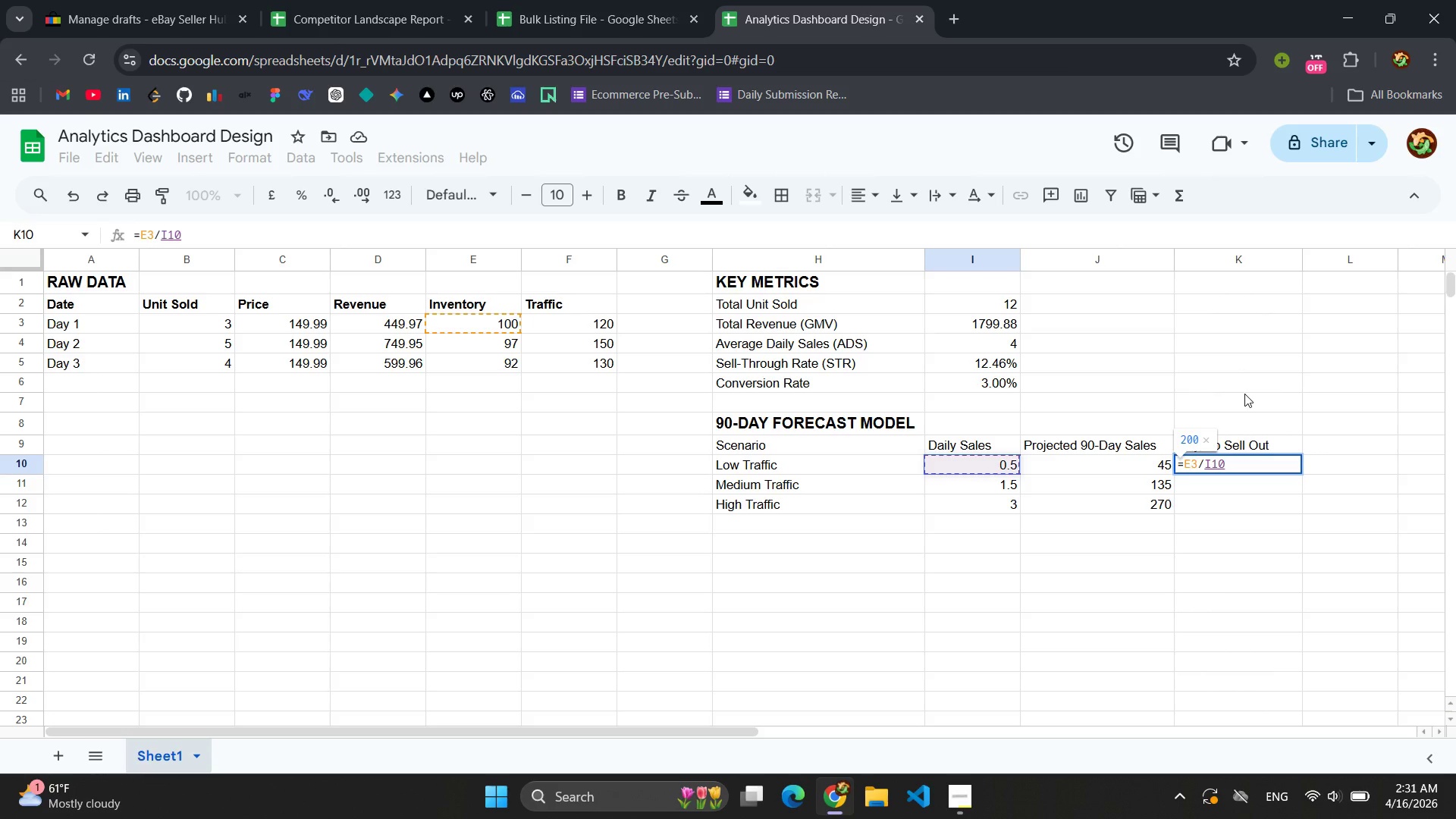 
wait(15.48)
 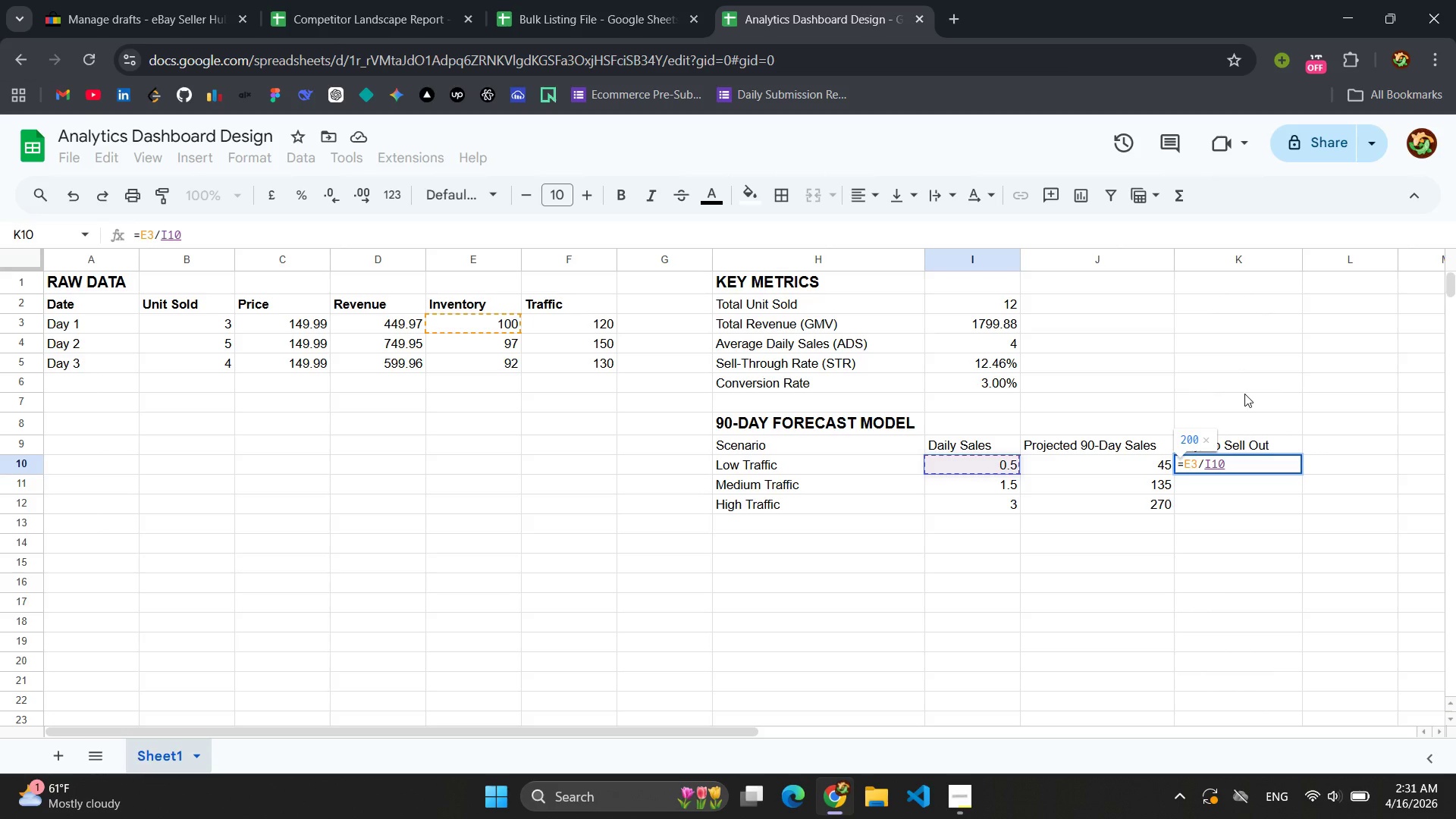 
key(Enter)
 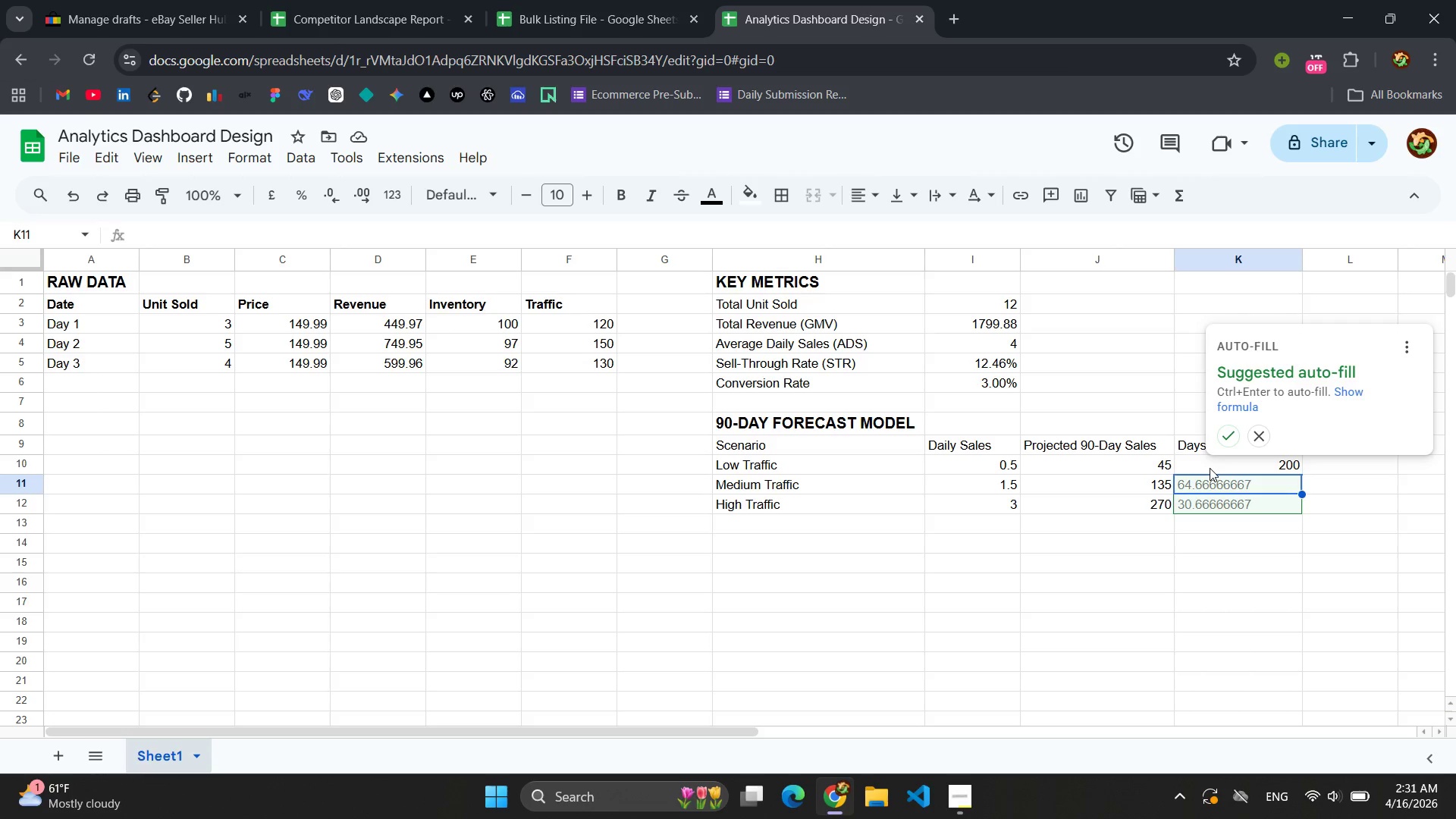 
wait(7.14)
 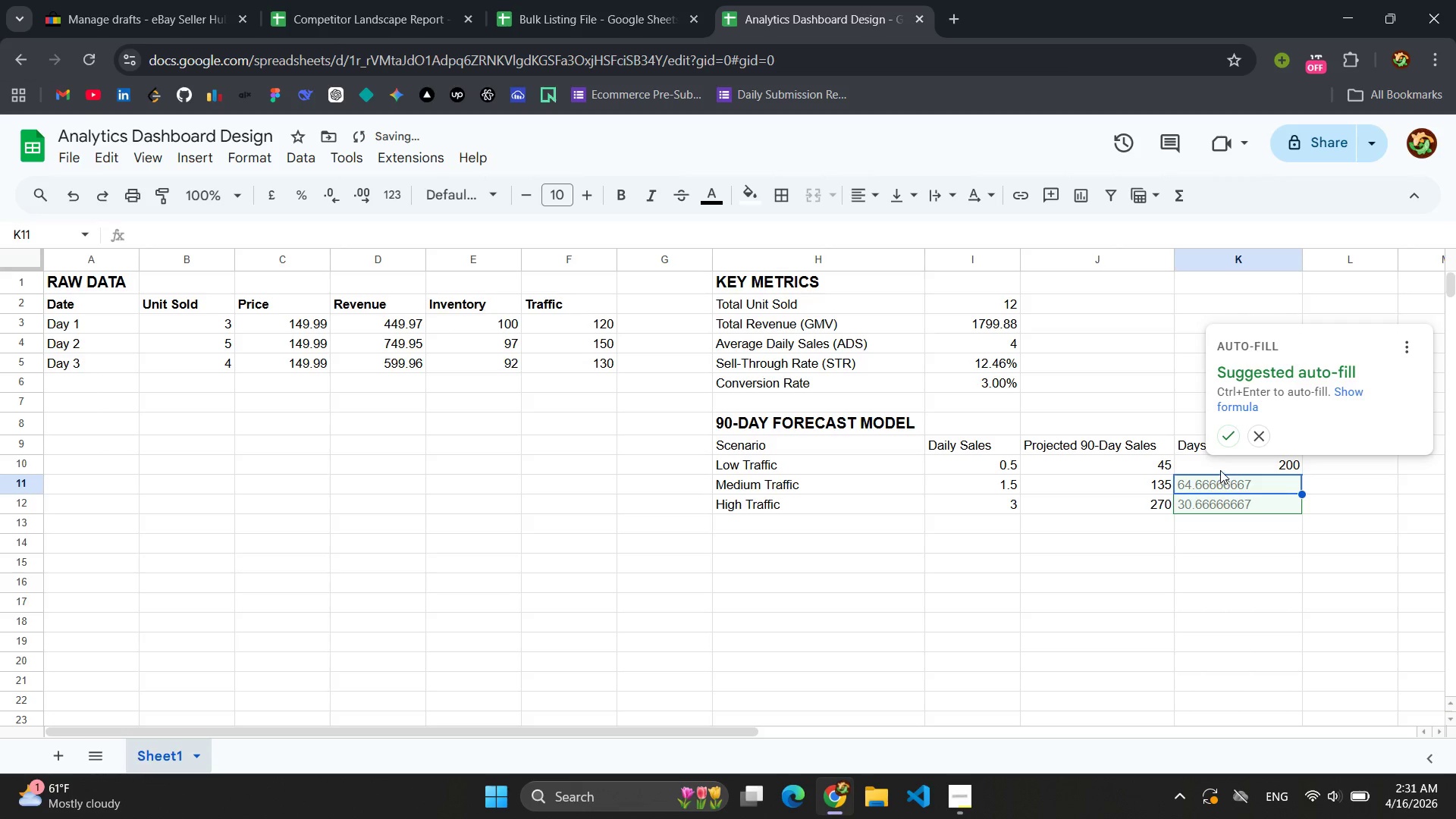 
left_click([1228, 435])
 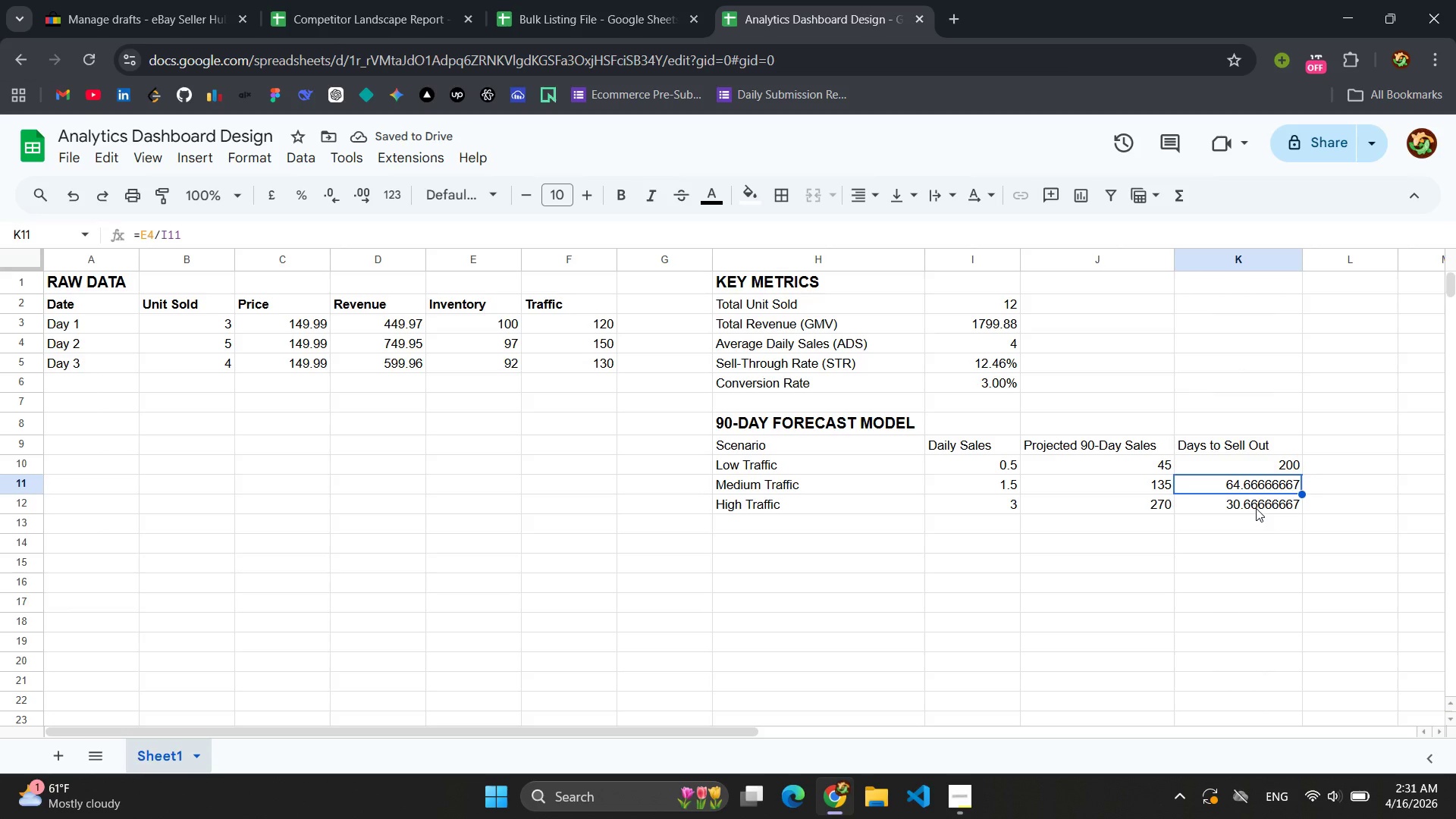 
wait(8.98)
 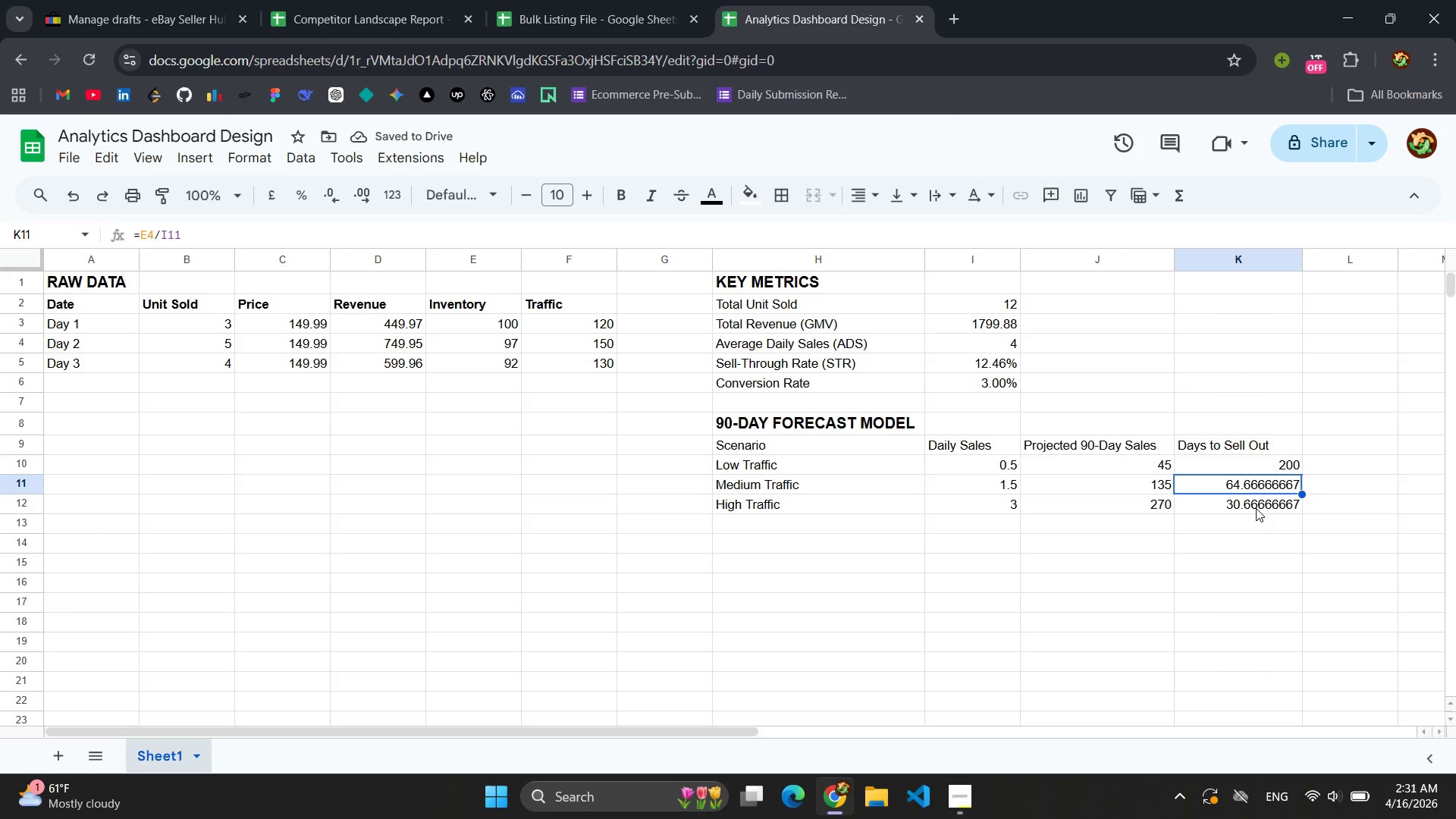 
left_click([1283, 506])
 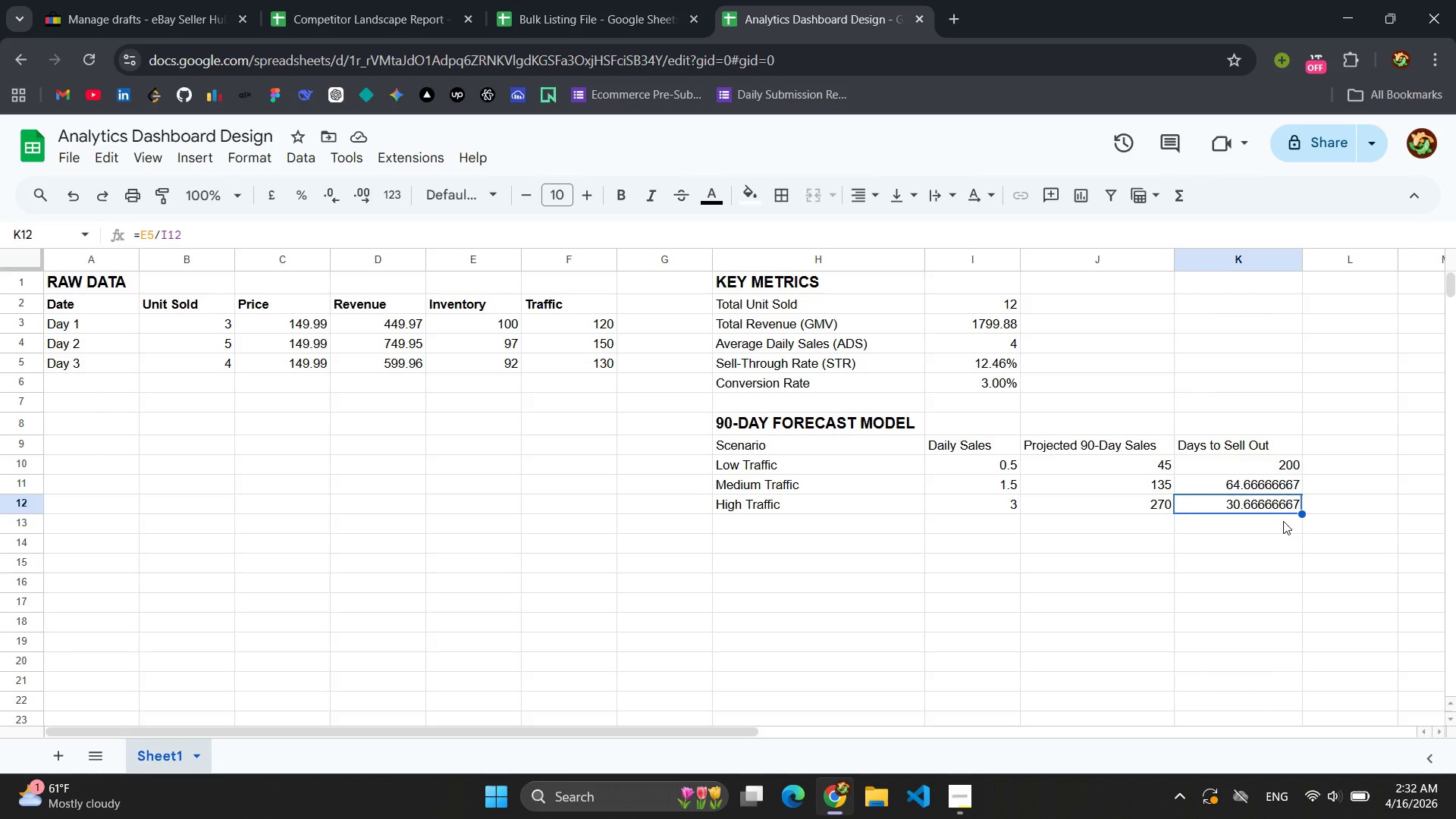 
wait(18.39)
 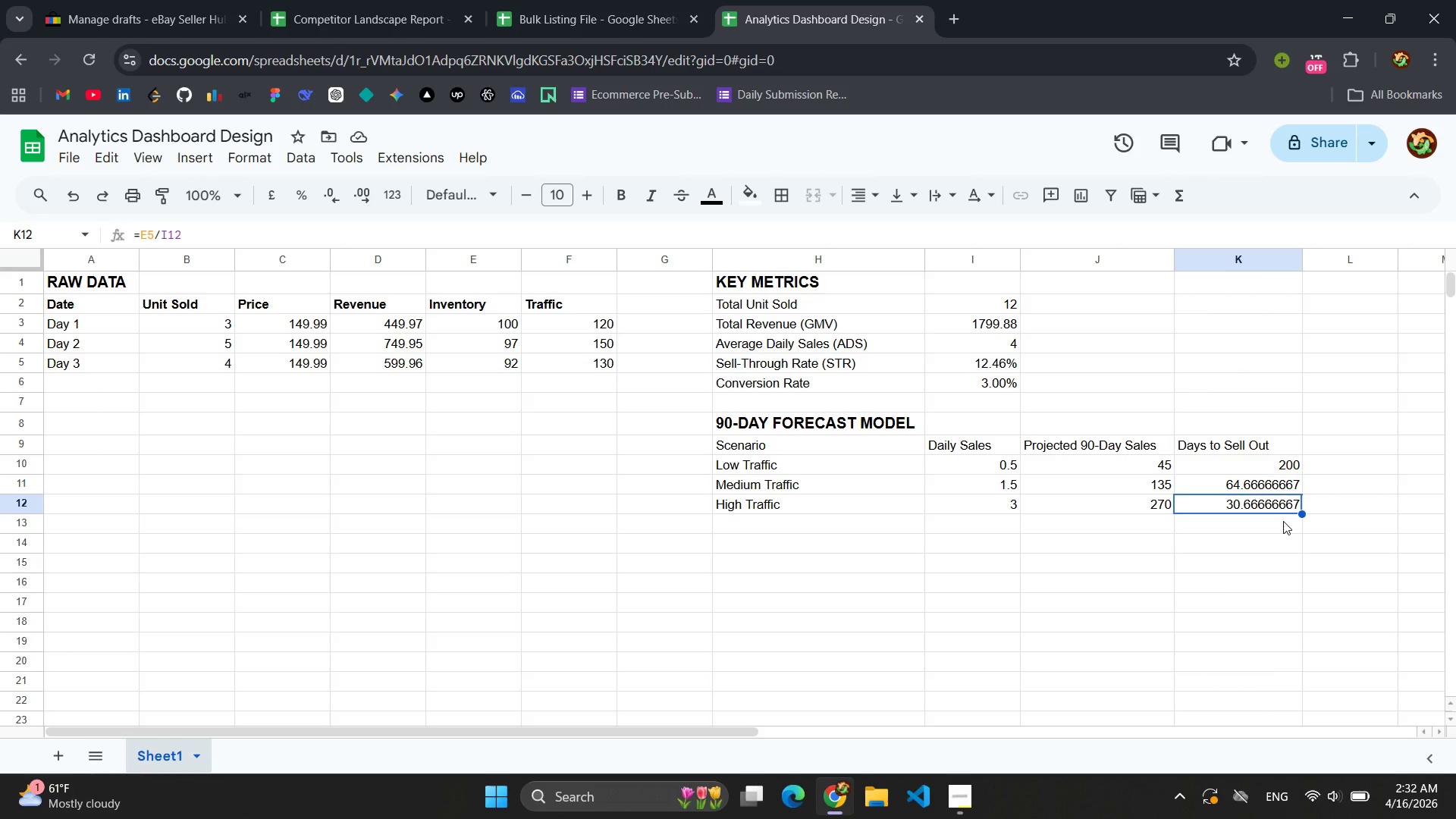 
left_click([1271, 485])
 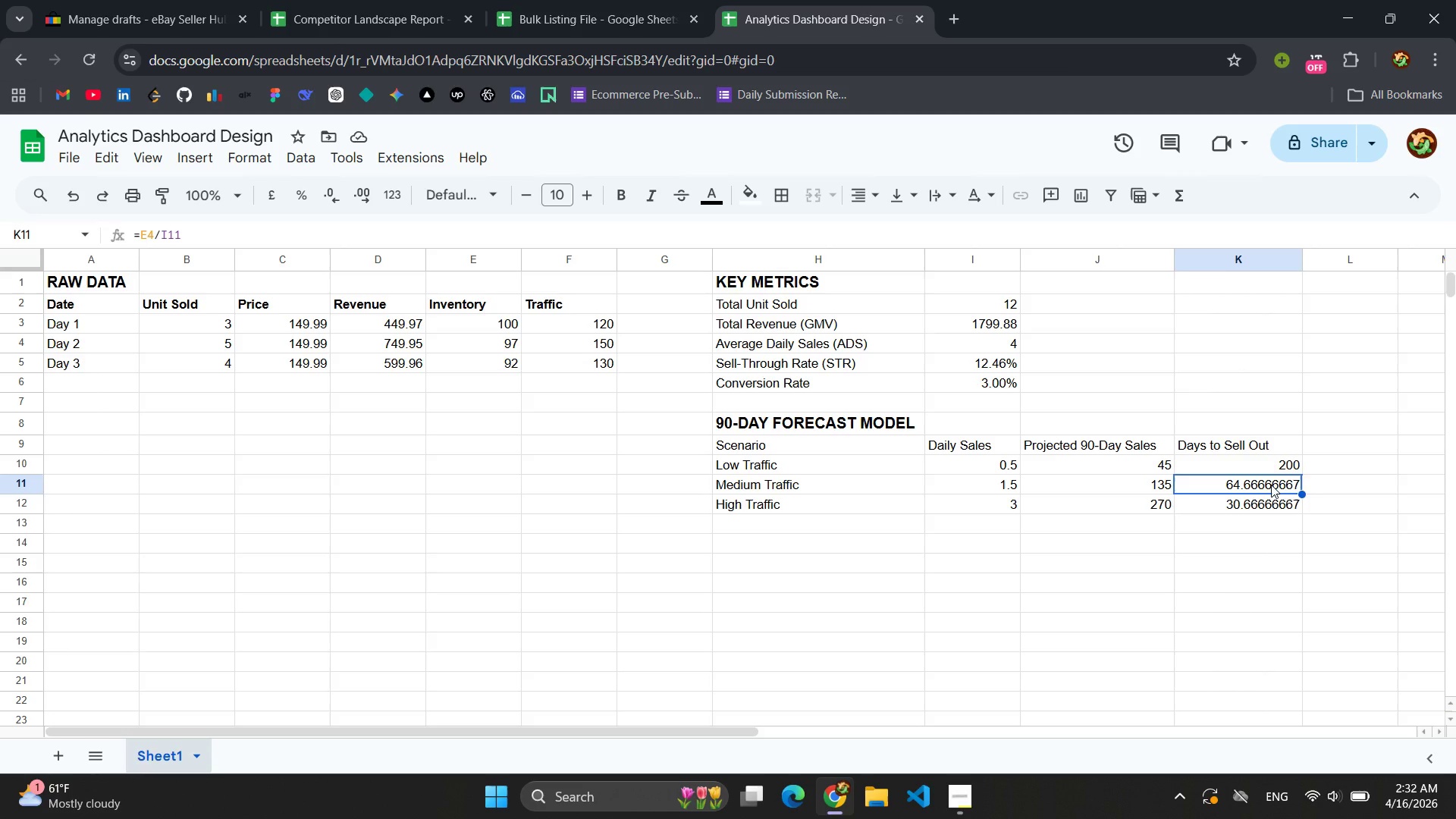 
key(Delete)
 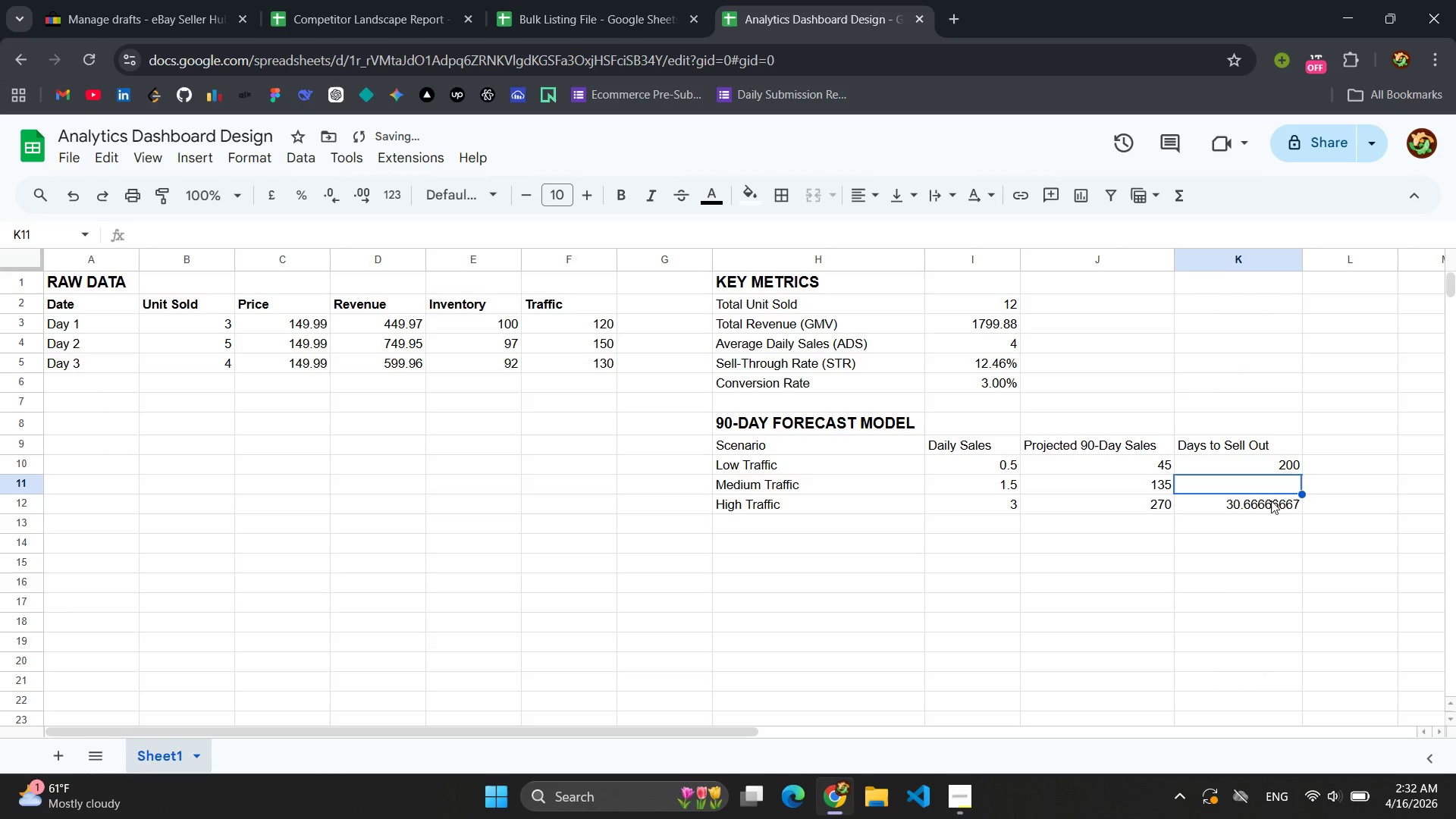 
left_click([1271, 500])
 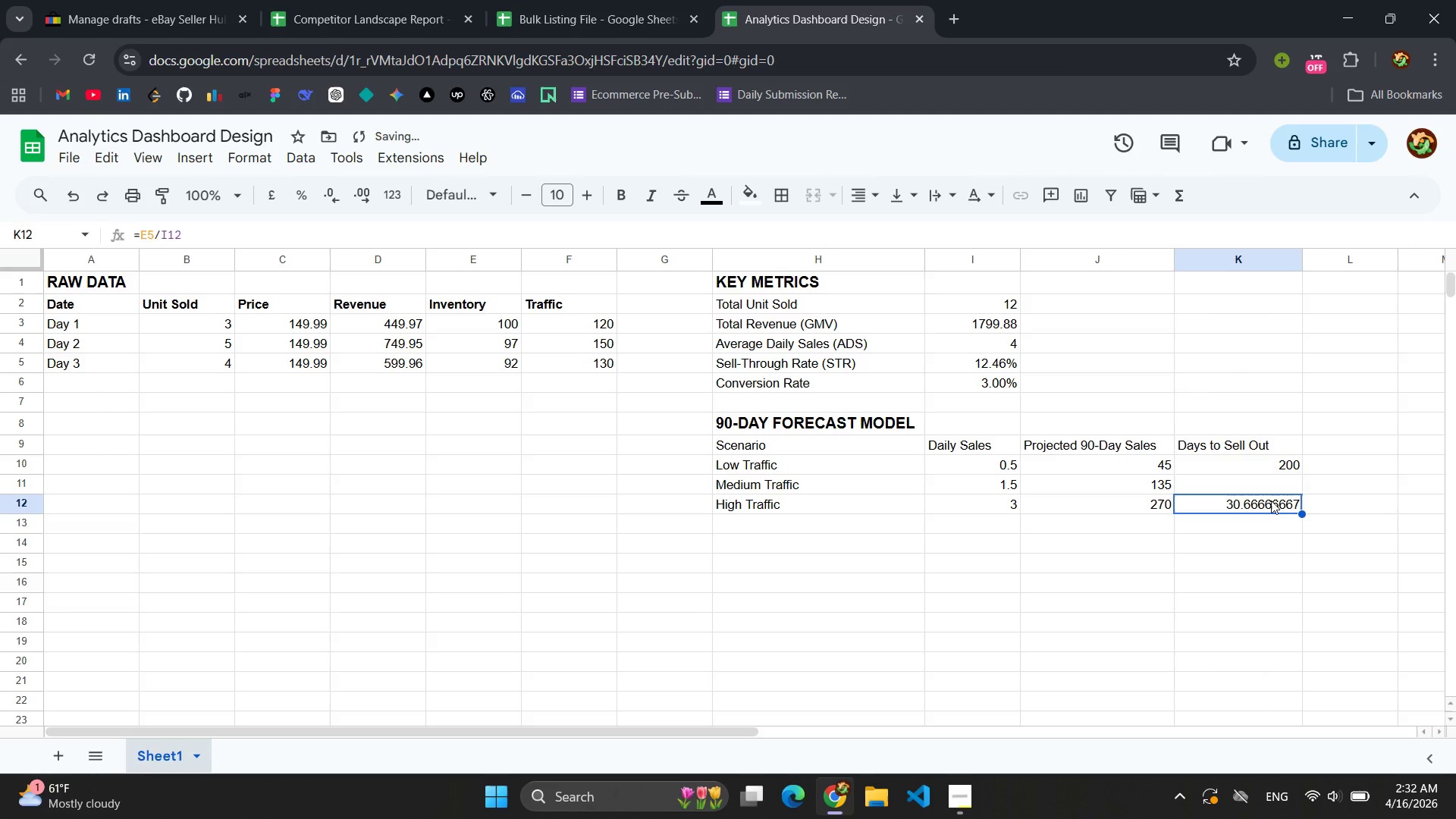 
key(Delete)
 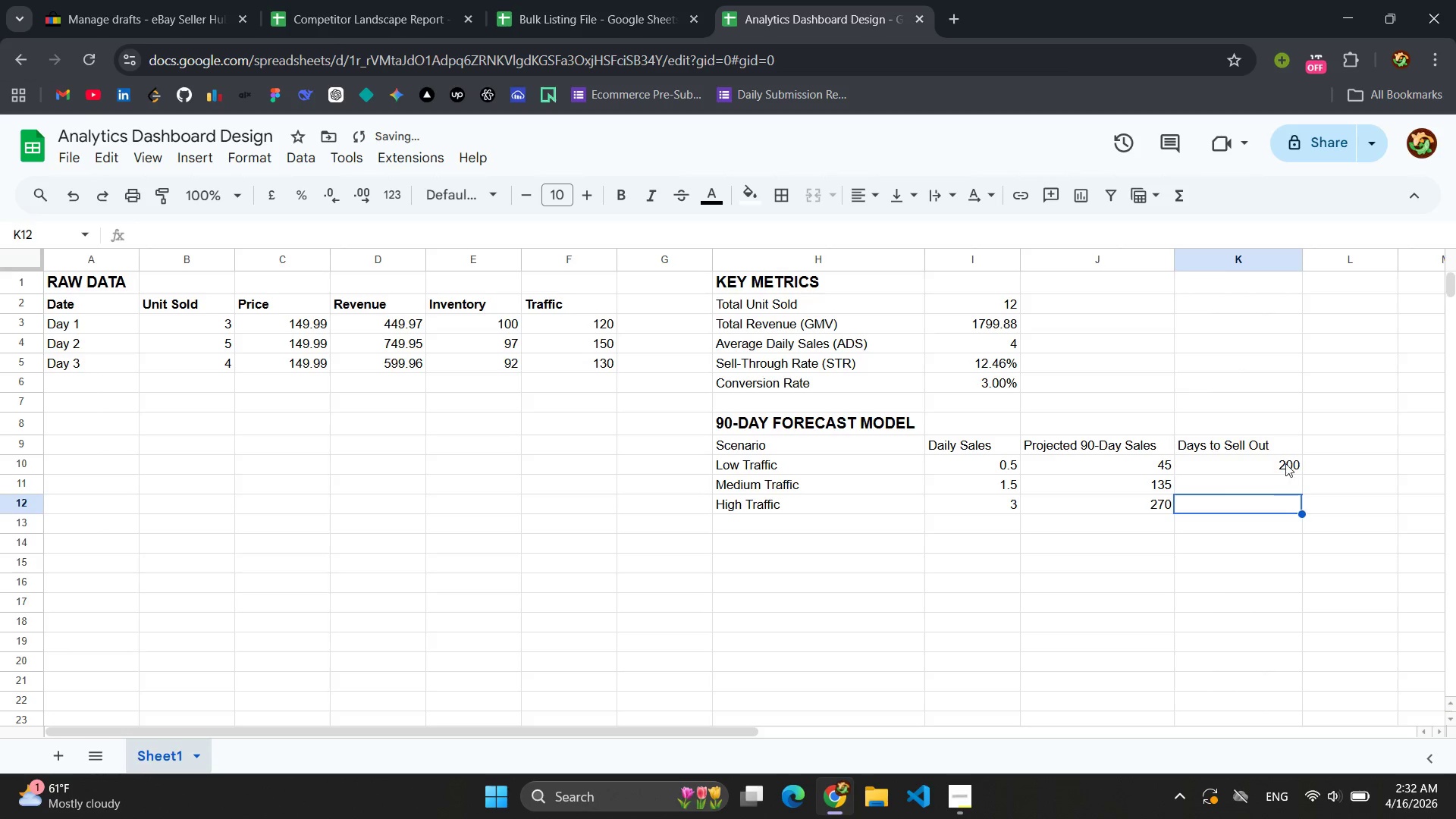 
left_click([1285, 463])
 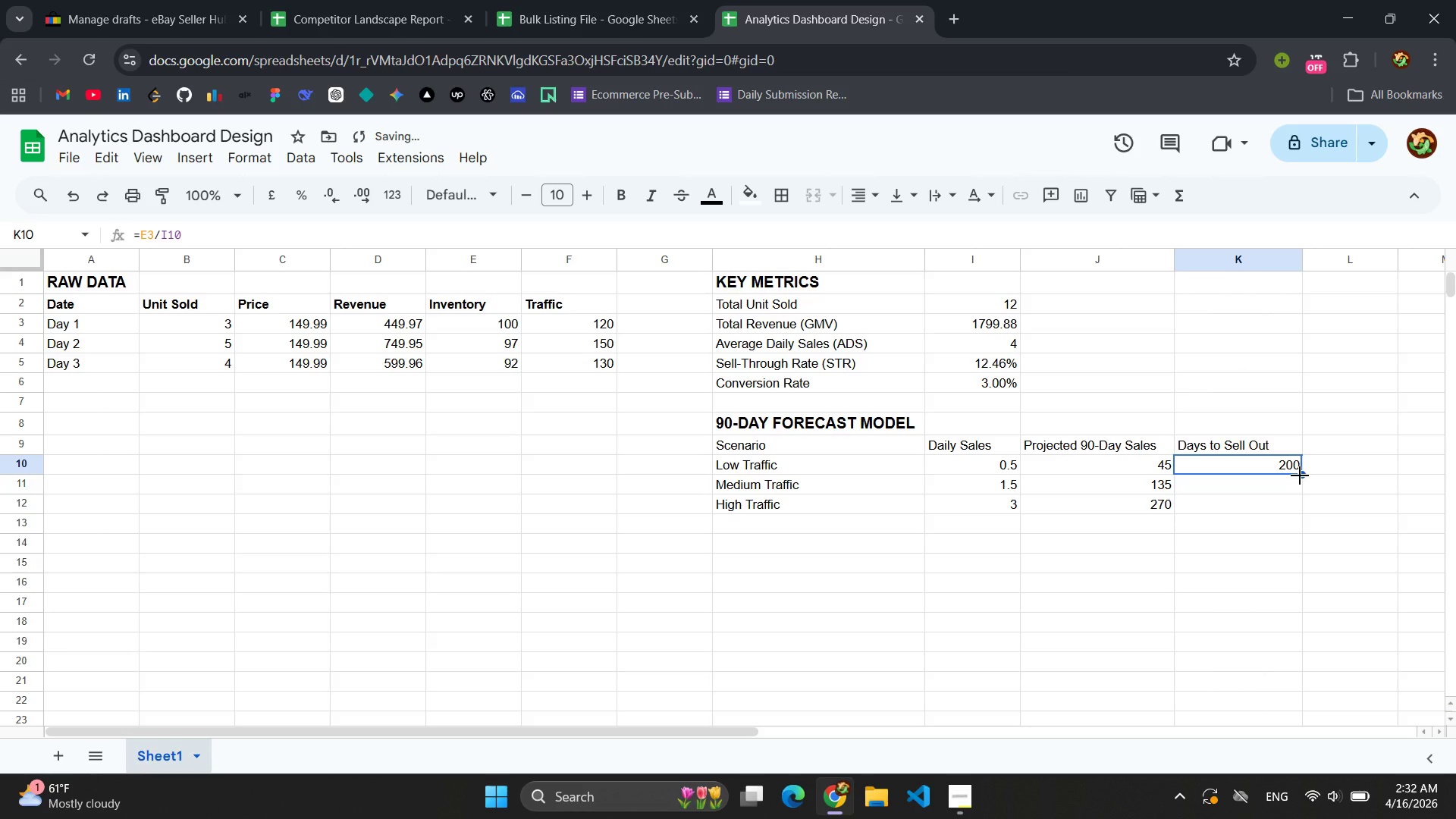 
left_click_drag(start_coordinate=[1300, 475], to_coordinate=[1302, 505])
 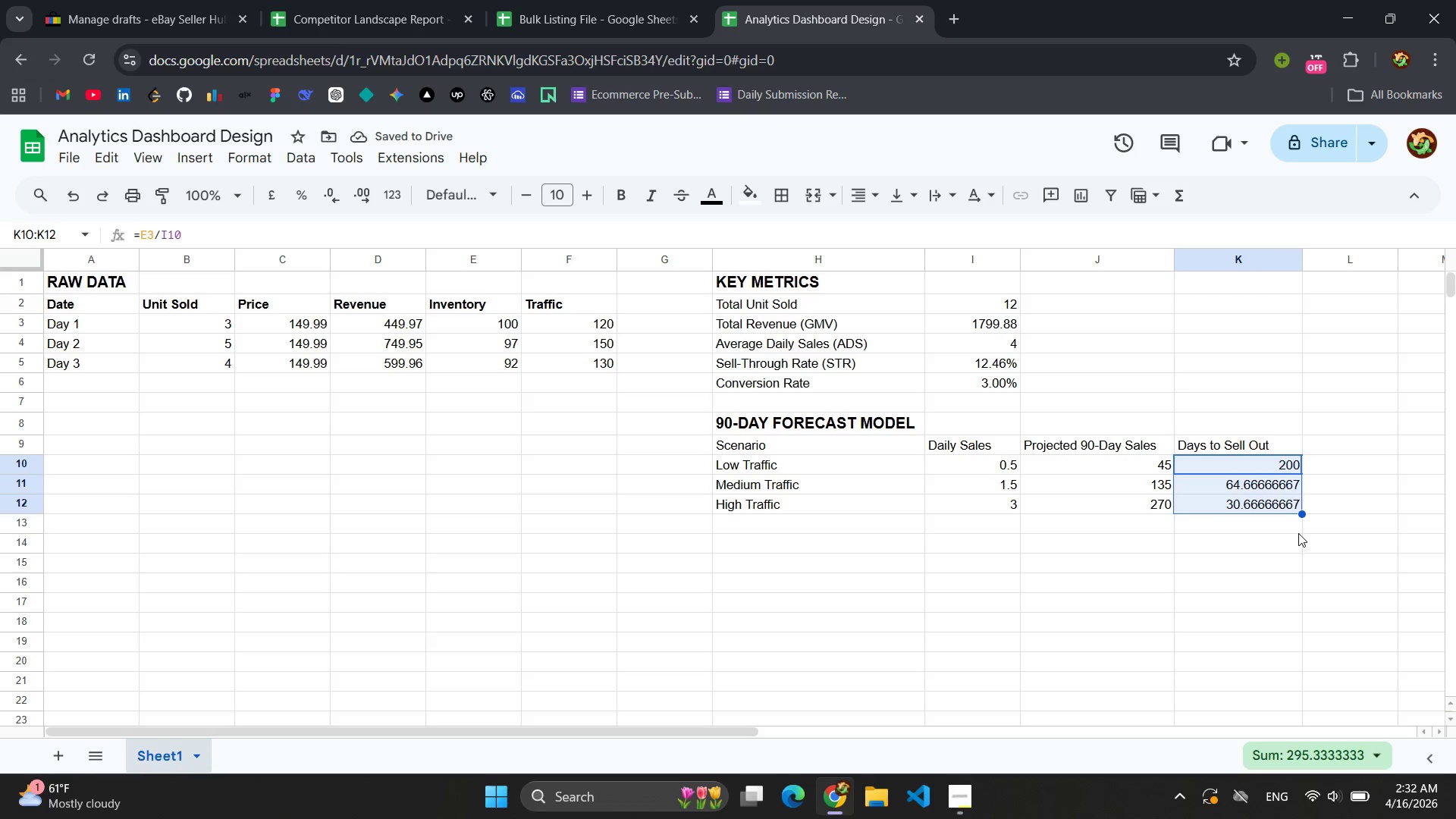 
left_click([984, 560])
 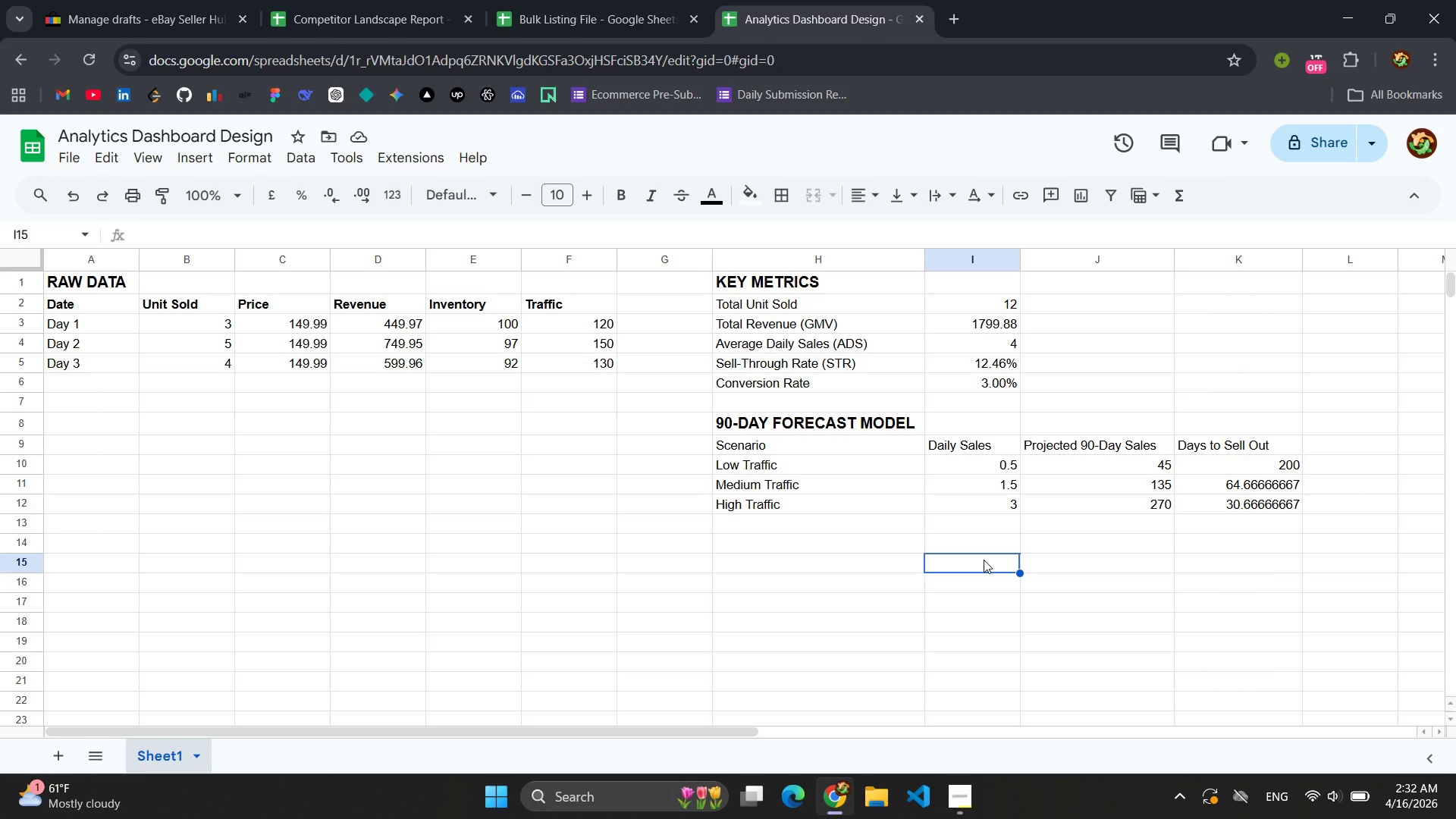 
wait(9.64)
 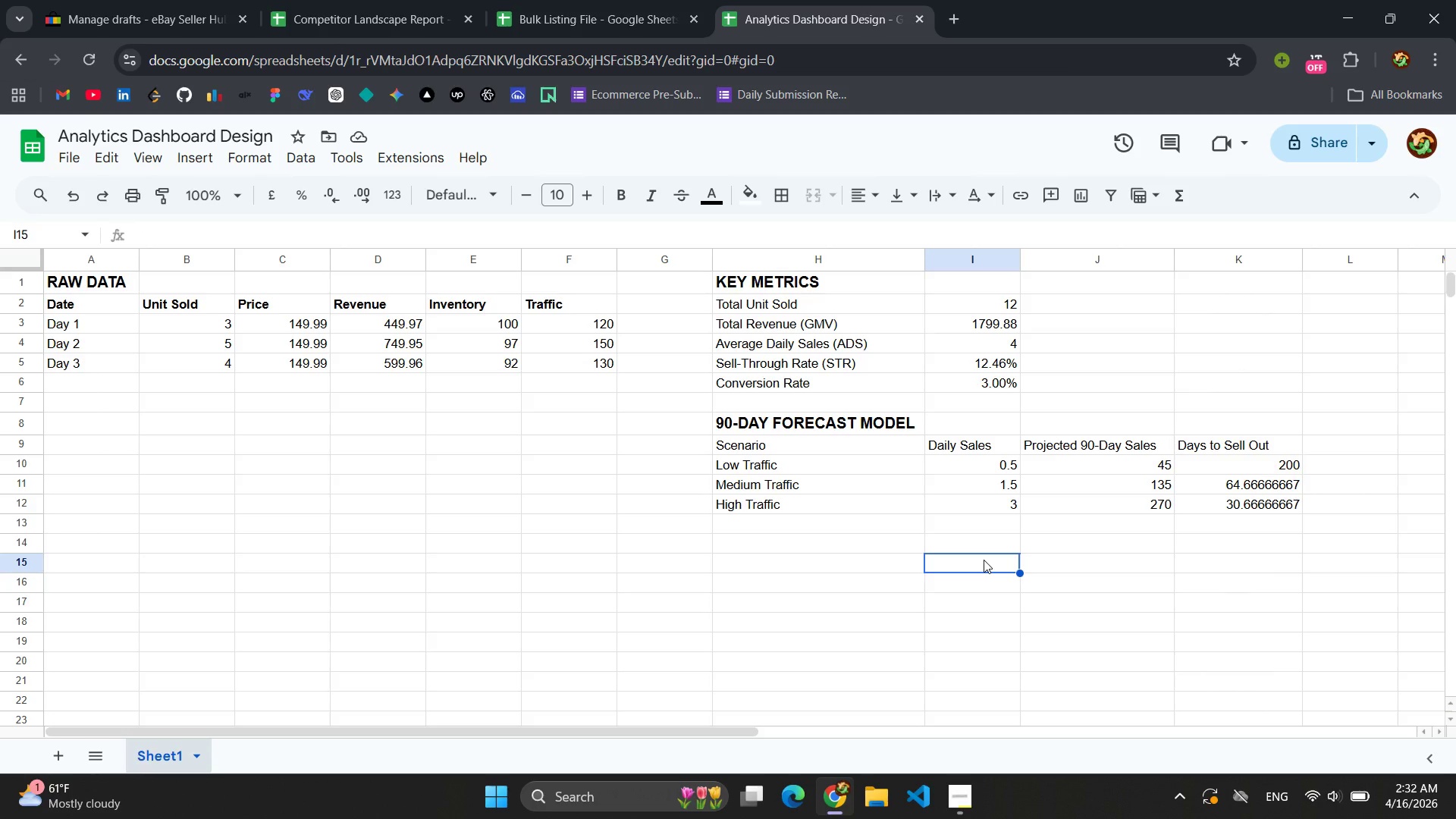 
left_click([968, 789])